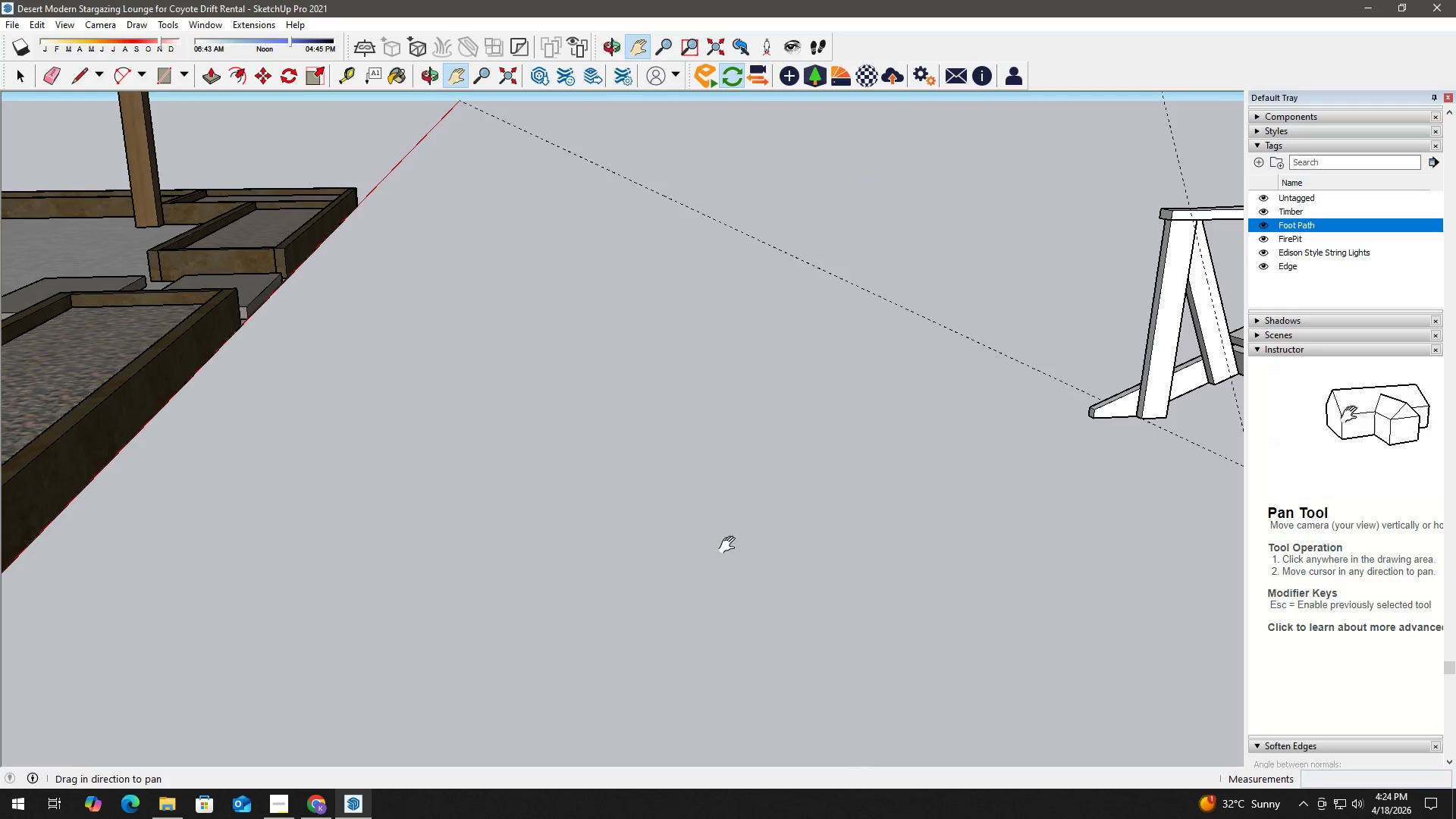 
scroll: coordinate [655, 574], scroll_direction: down, amount: 3.0
 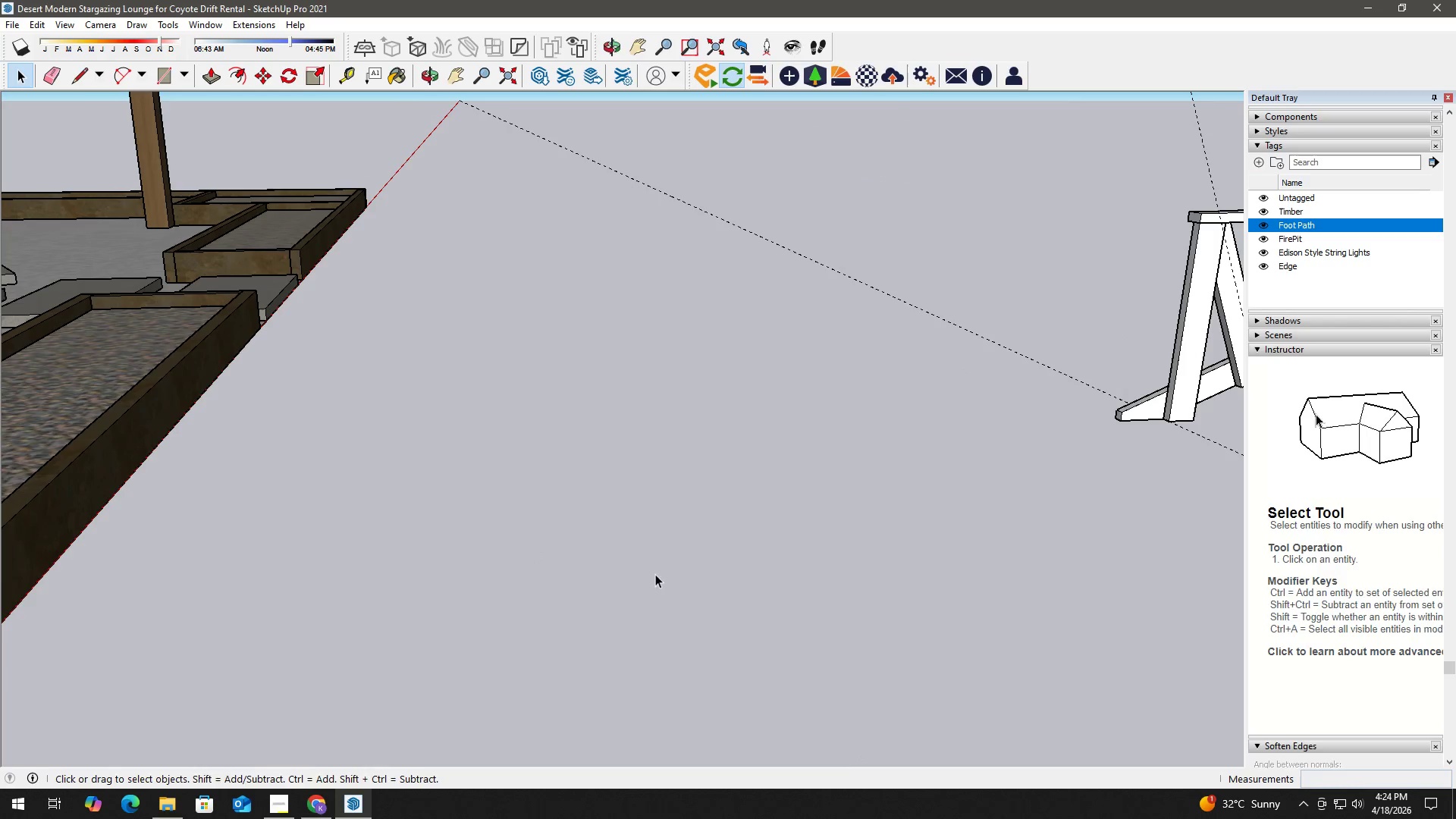 
key(H)
 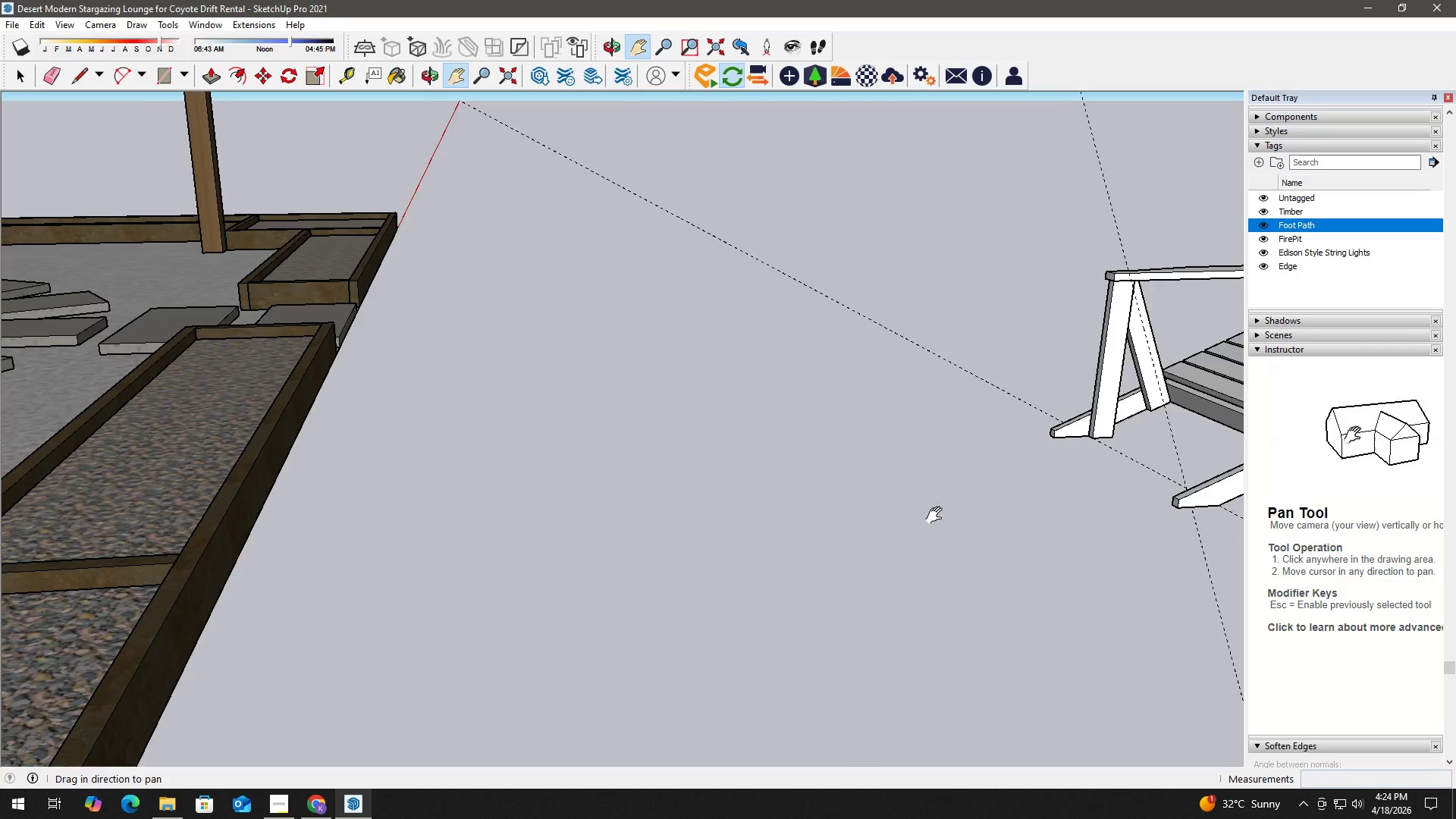 
left_click_drag(start_coordinate=[946, 513], to_coordinate=[667, 547])
 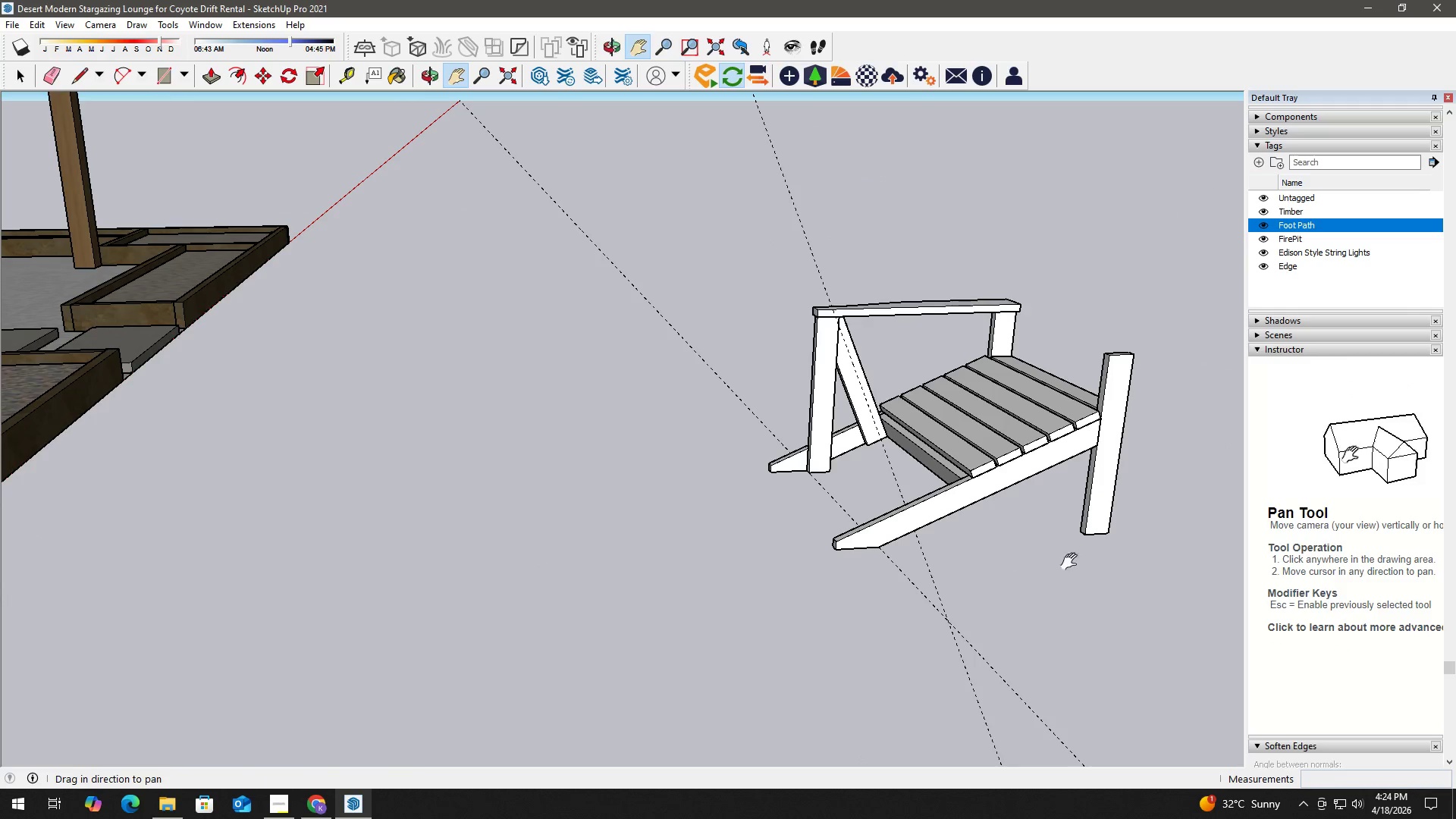 
scroll: coordinate [890, 517], scroll_direction: down, amount: 3.0
 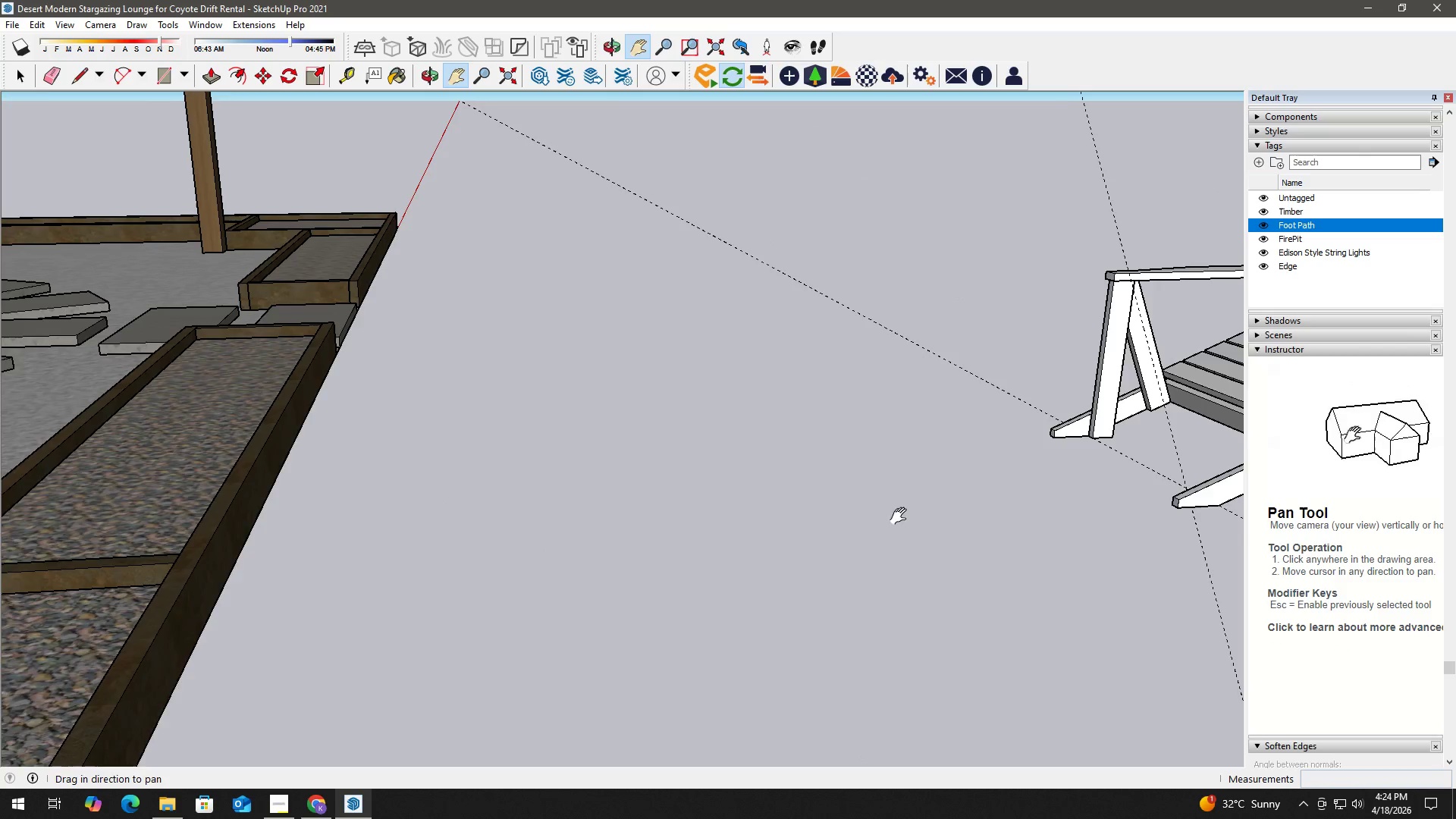 
key(Space)
 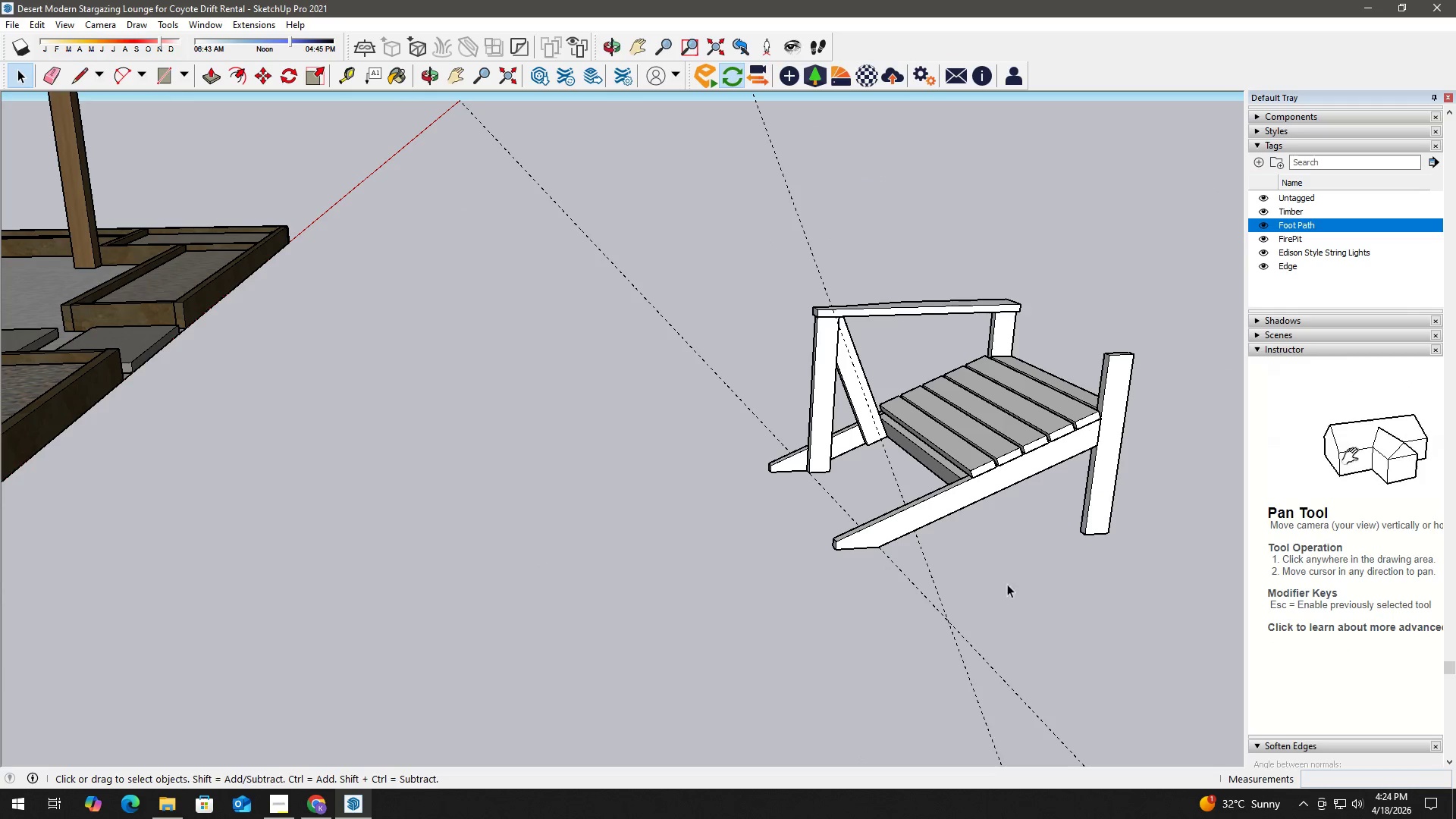 
key(T)
 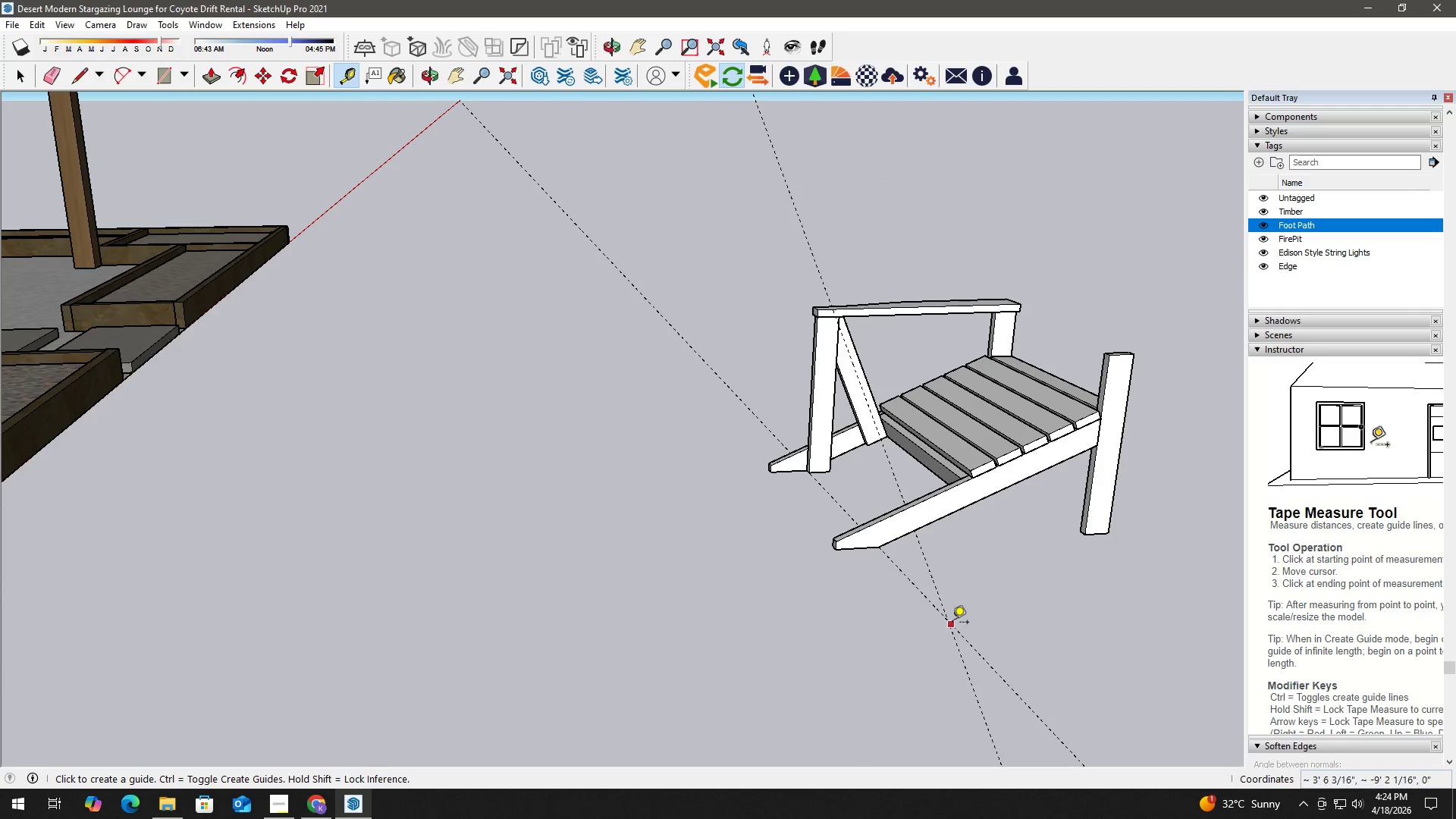 
left_click_drag(start_coordinate=[952, 625], to_coordinate=[954, 618])
 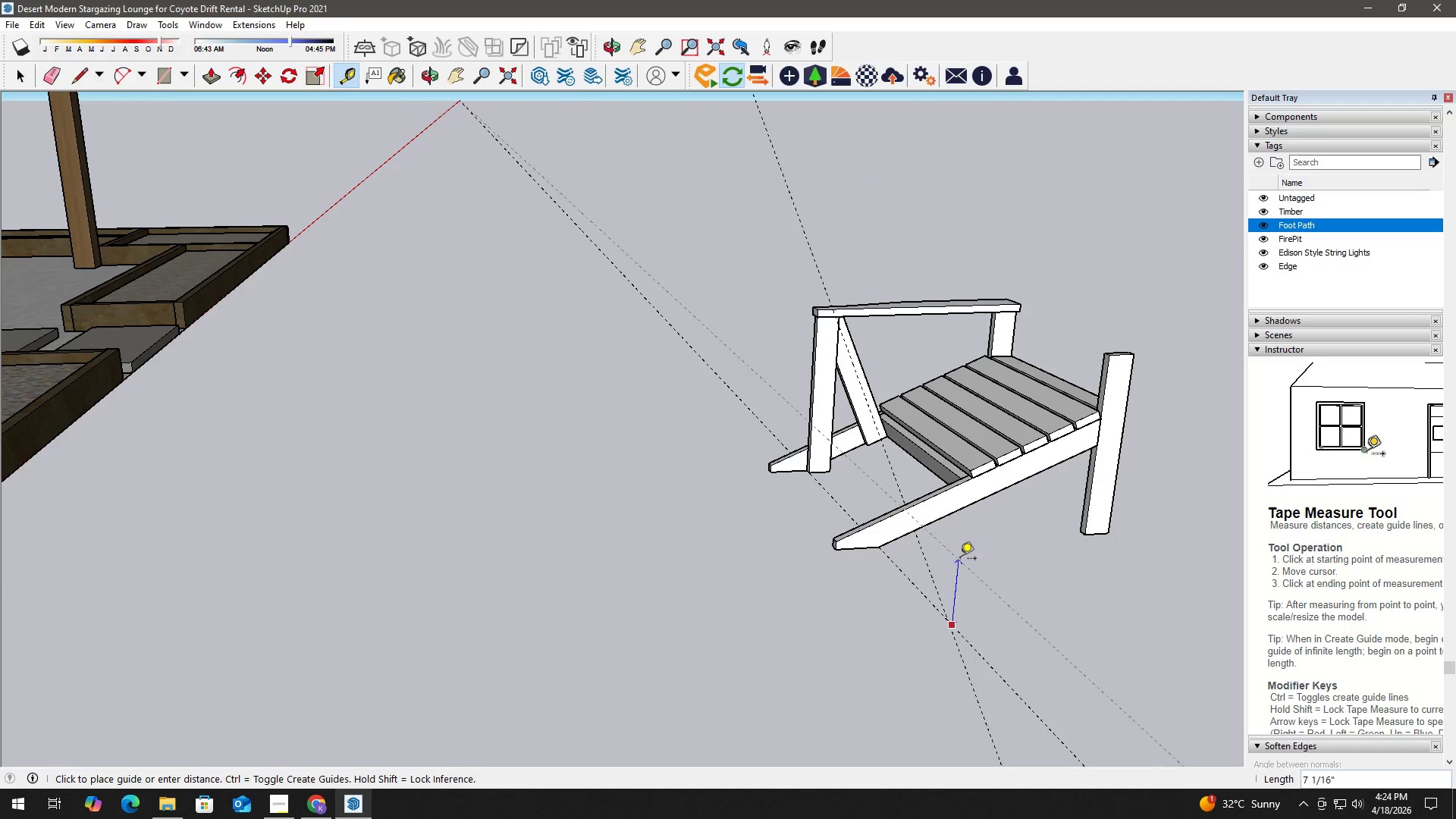 
key(Numpad3)
 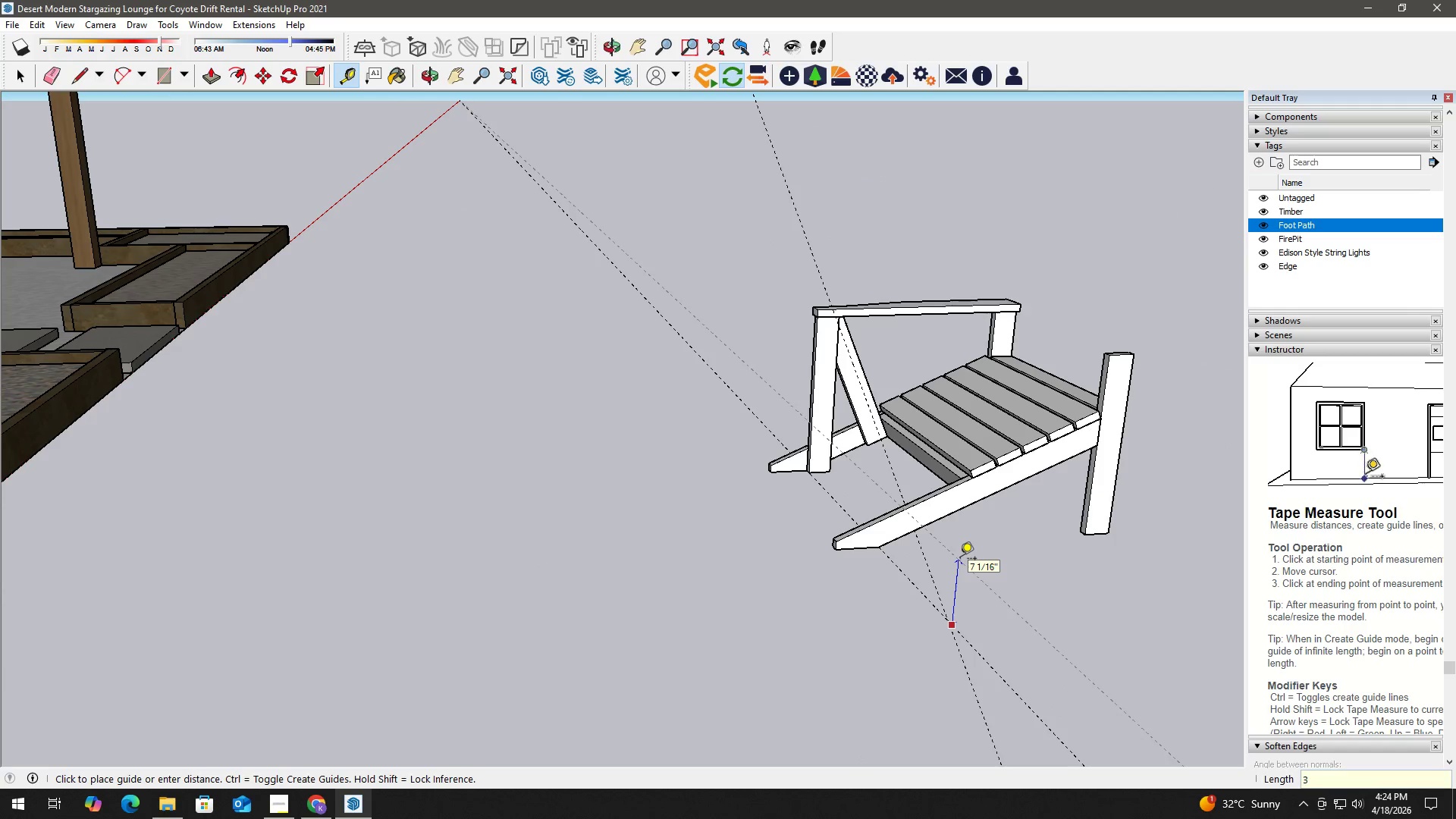 
key(Numpad7)
 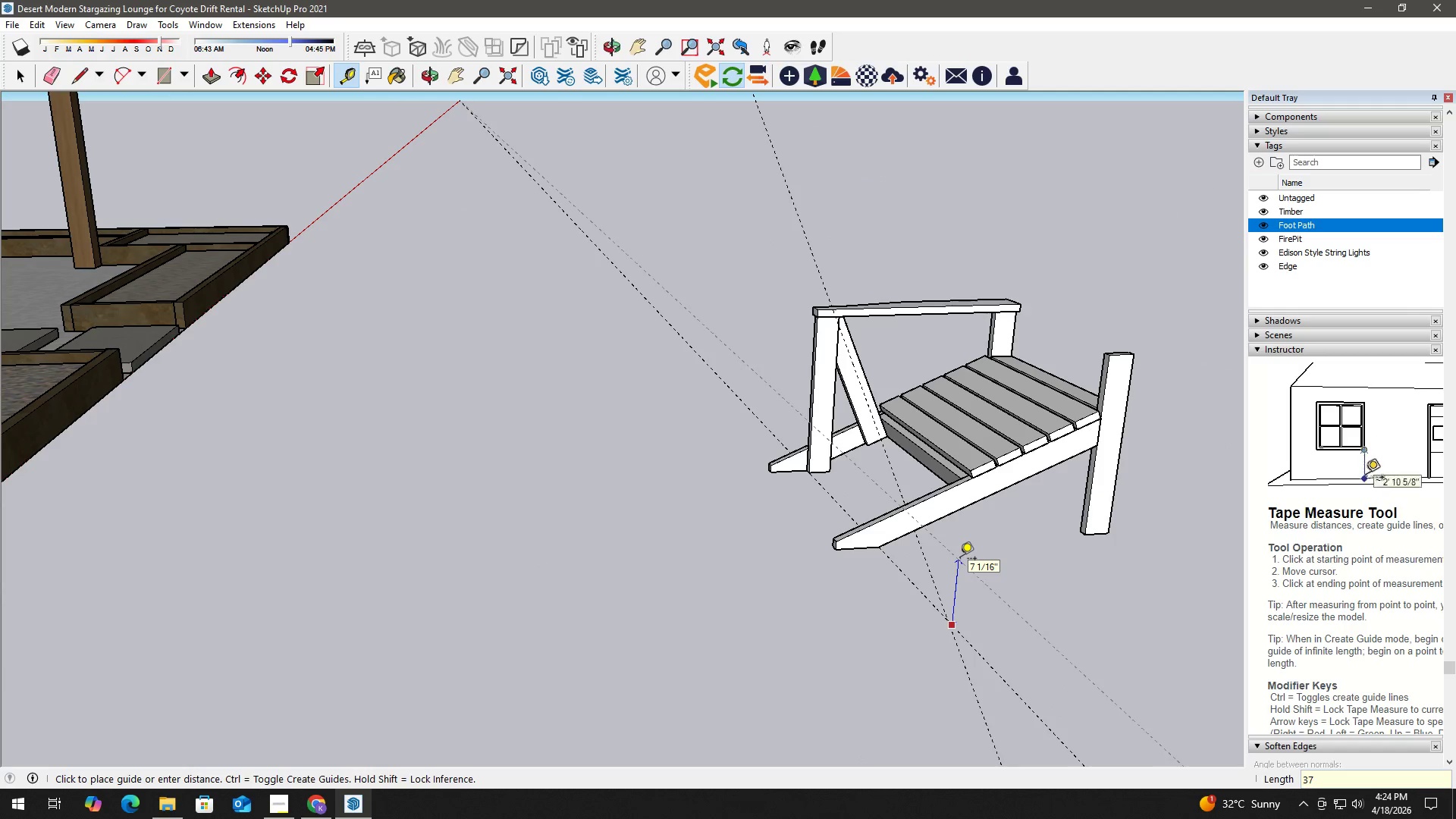 
key(NumpadEnter)
 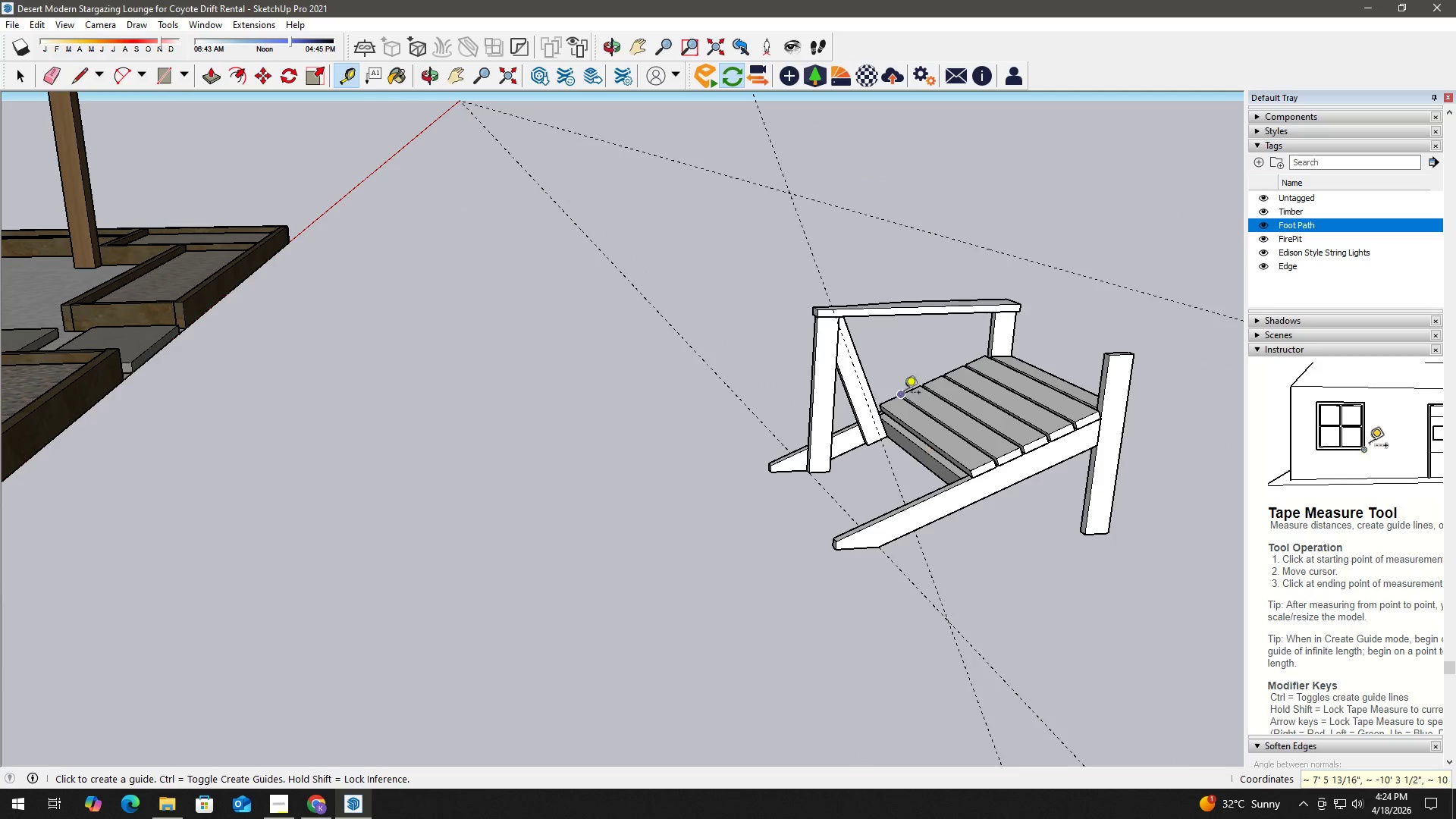 
key(Space)
 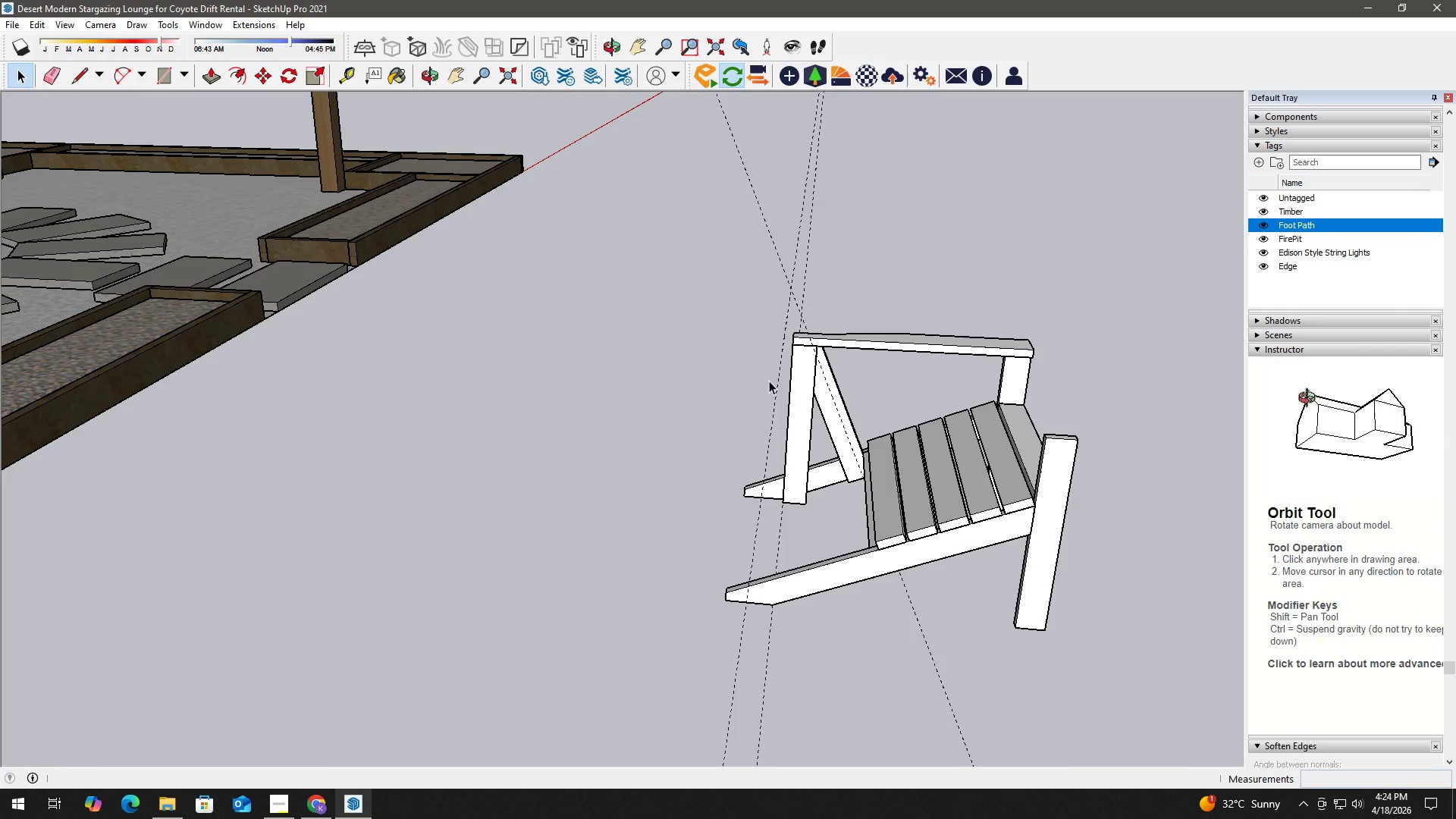 
scroll: coordinate [796, 304], scroll_direction: up, amount: 2.0
 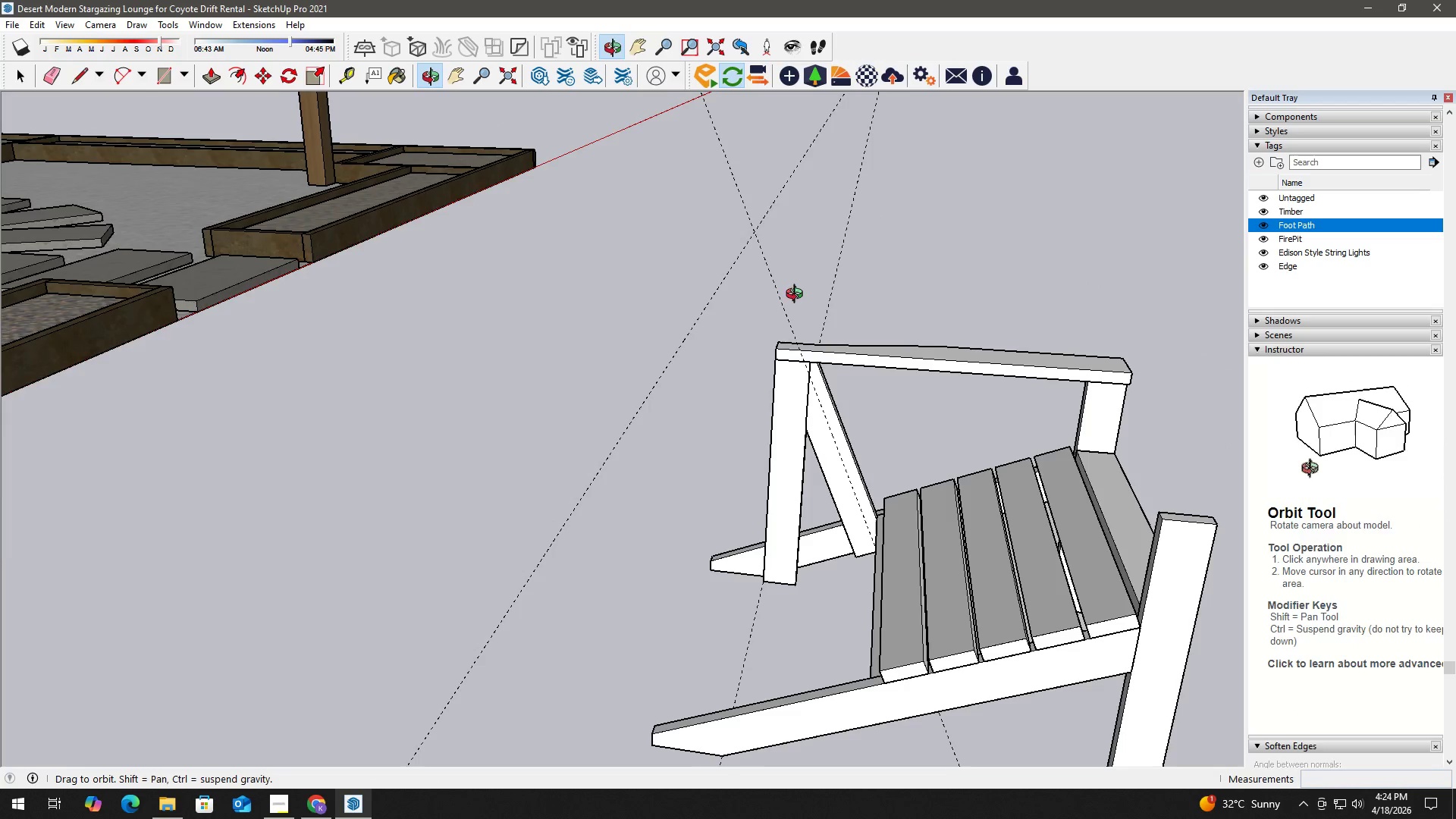 
key(H)
 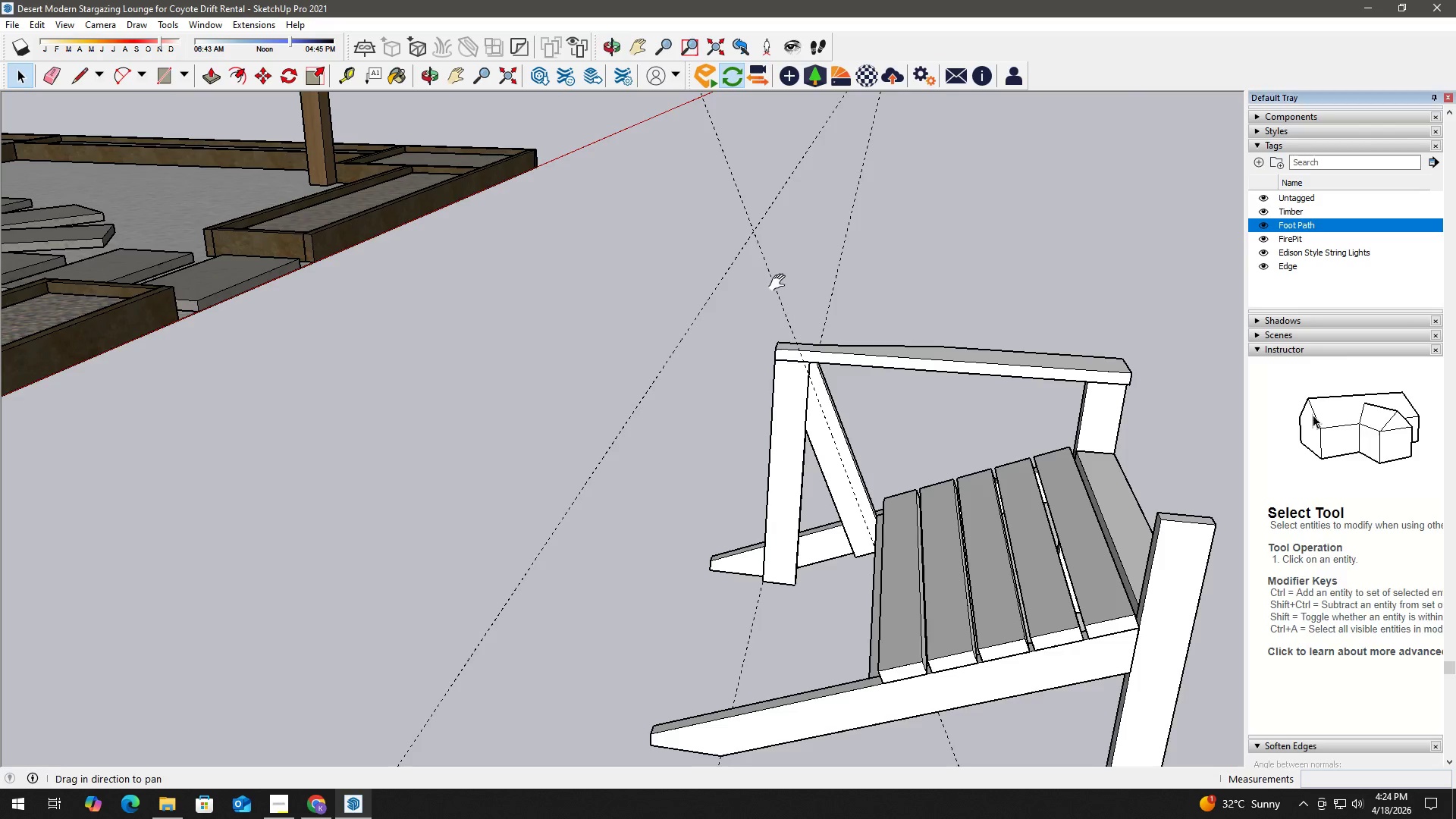 
left_click_drag(start_coordinate=[774, 286], to_coordinate=[751, 356])
 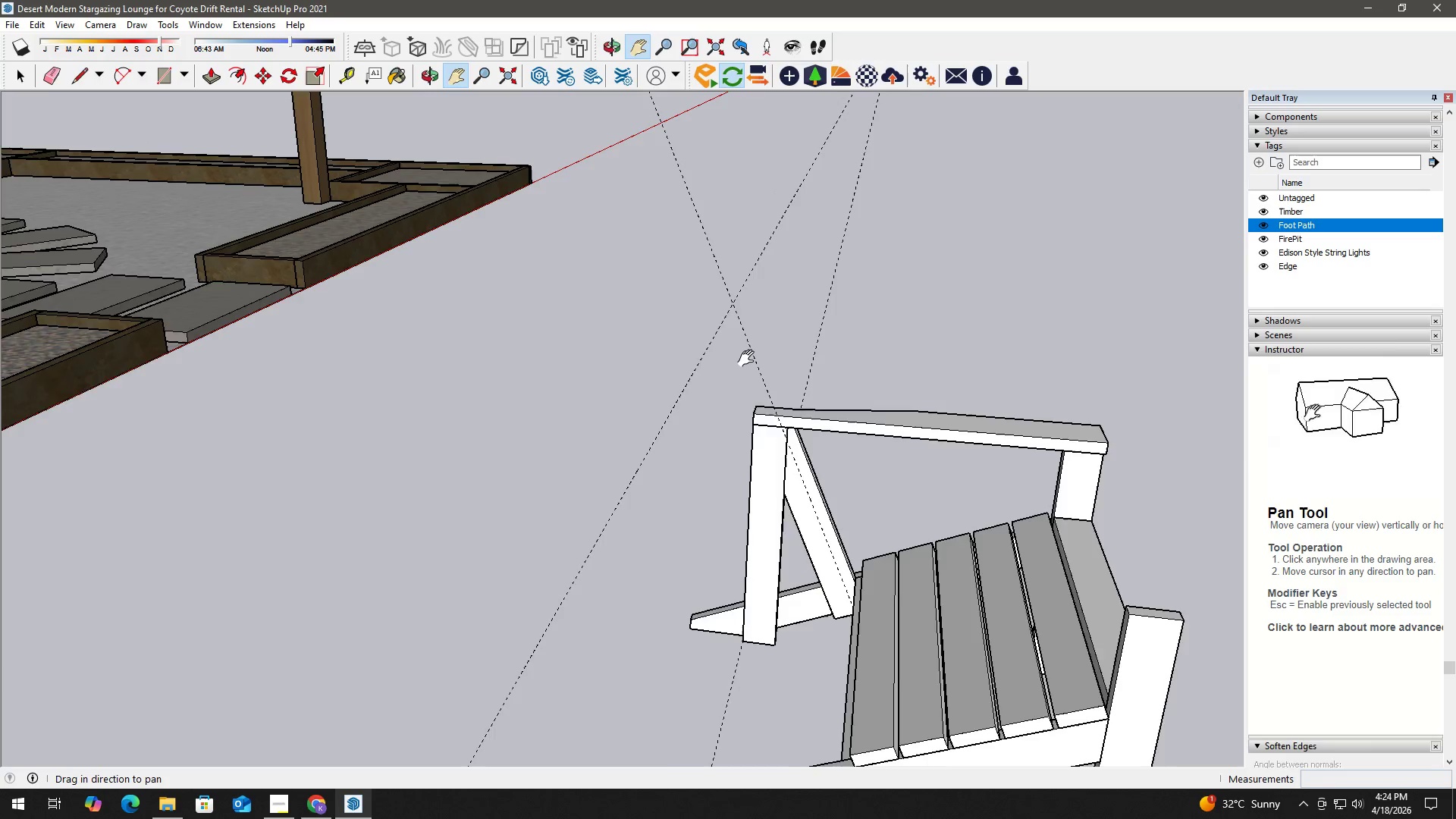 
scroll: coordinate [749, 358], scroll_direction: up, amount: 2.0
 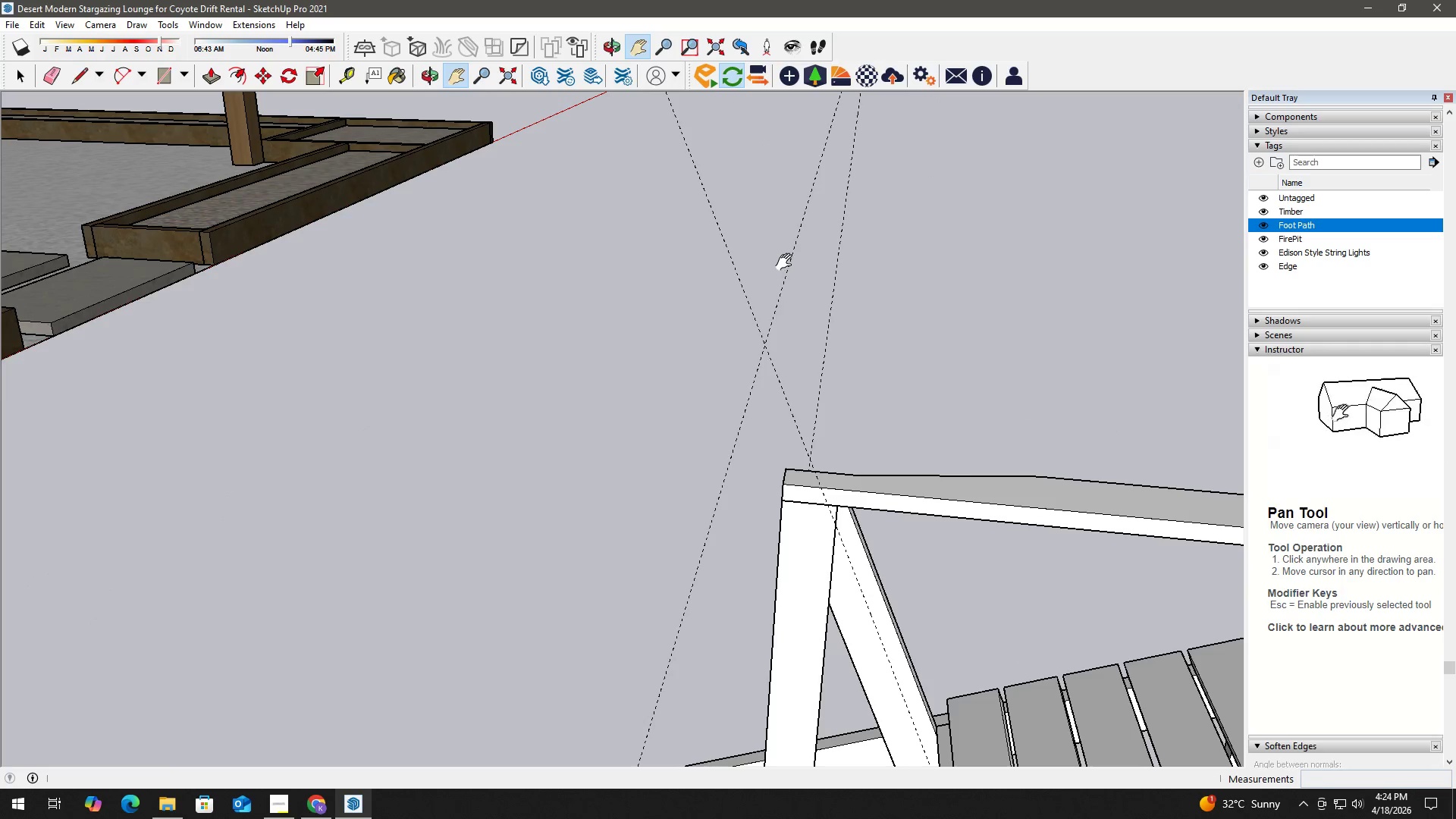 
key(Space)
 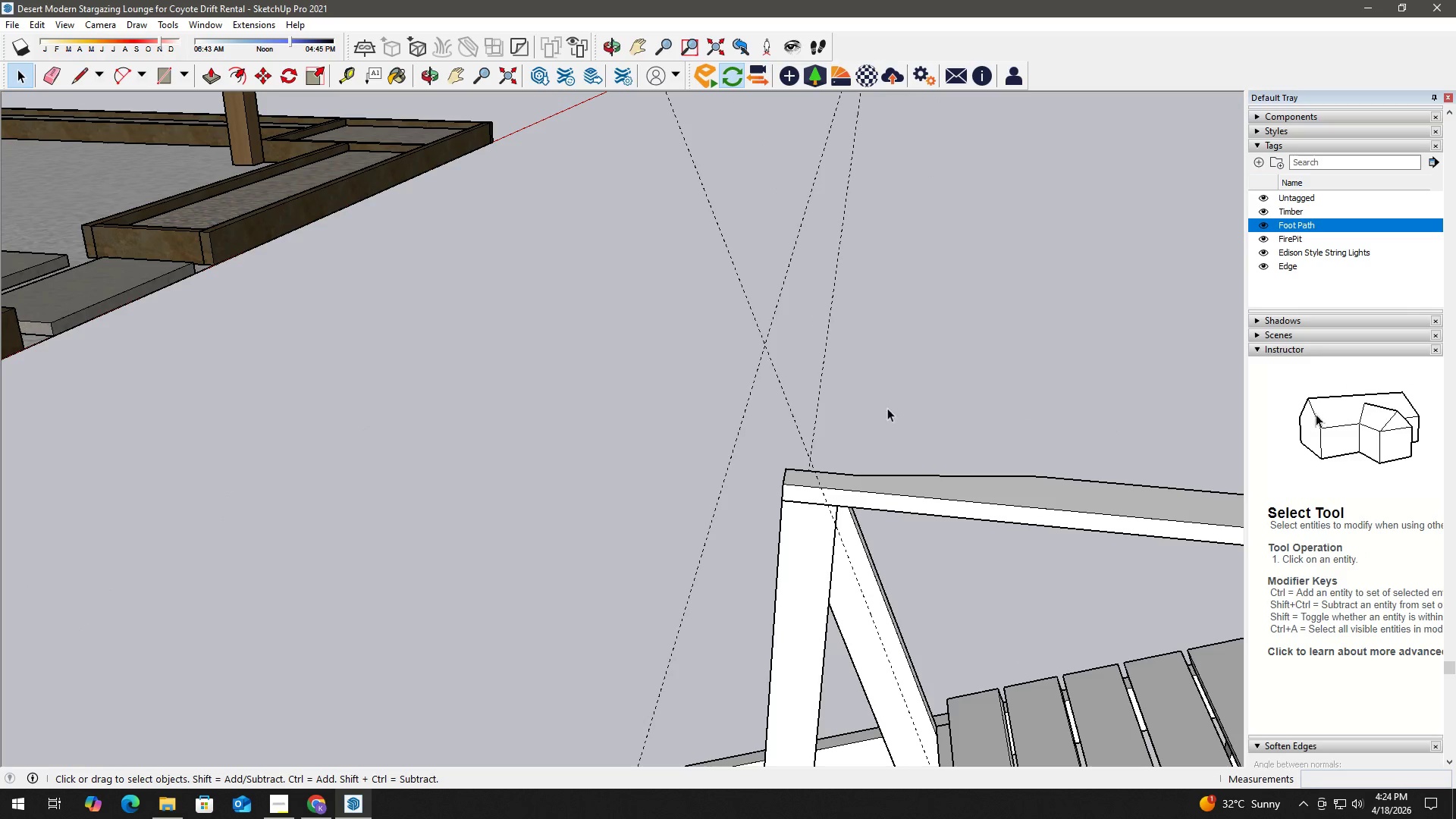 
key(T)
 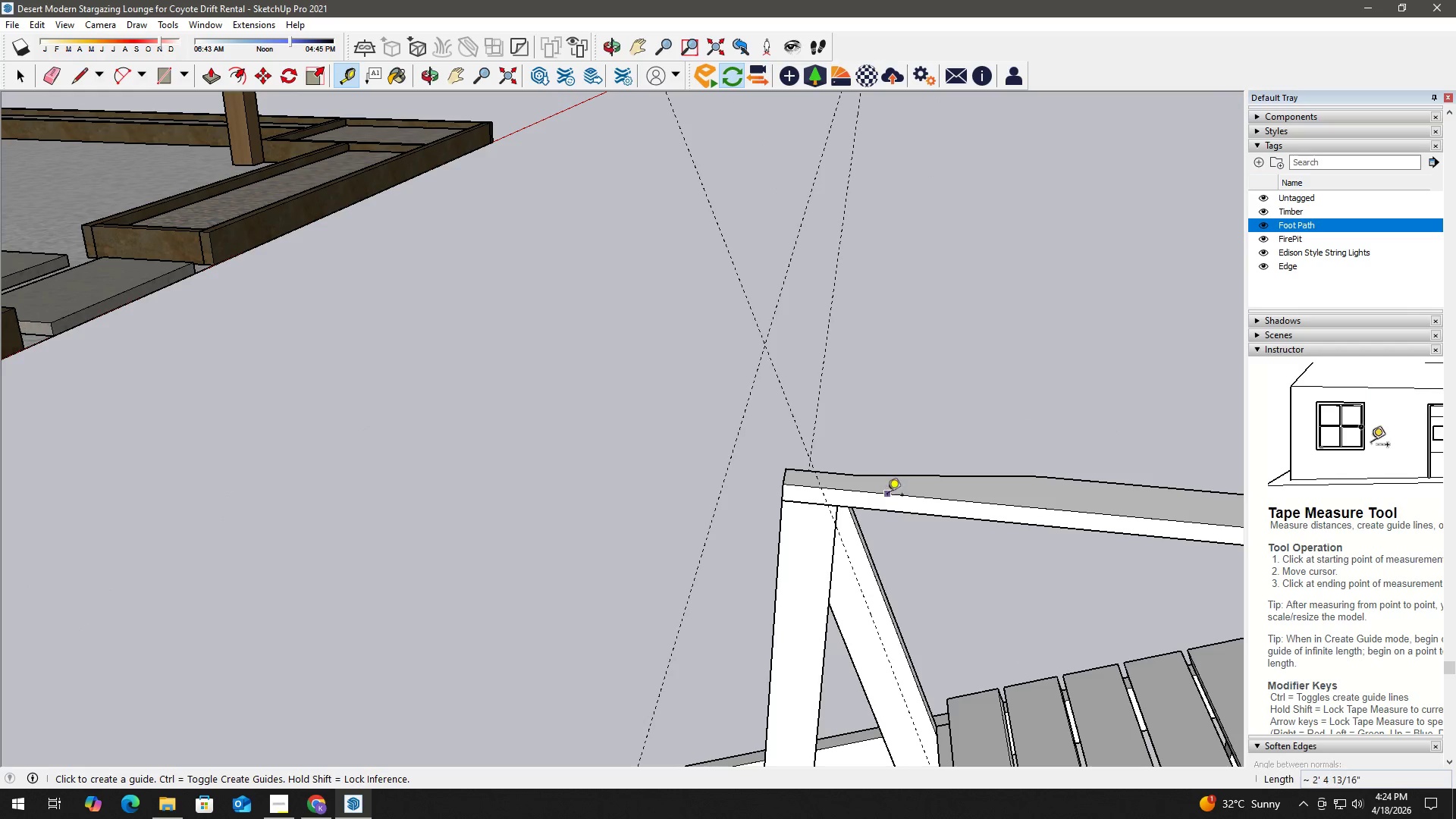 
left_click_drag(start_coordinate=[887, 496], to_coordinate=[889, 482])
 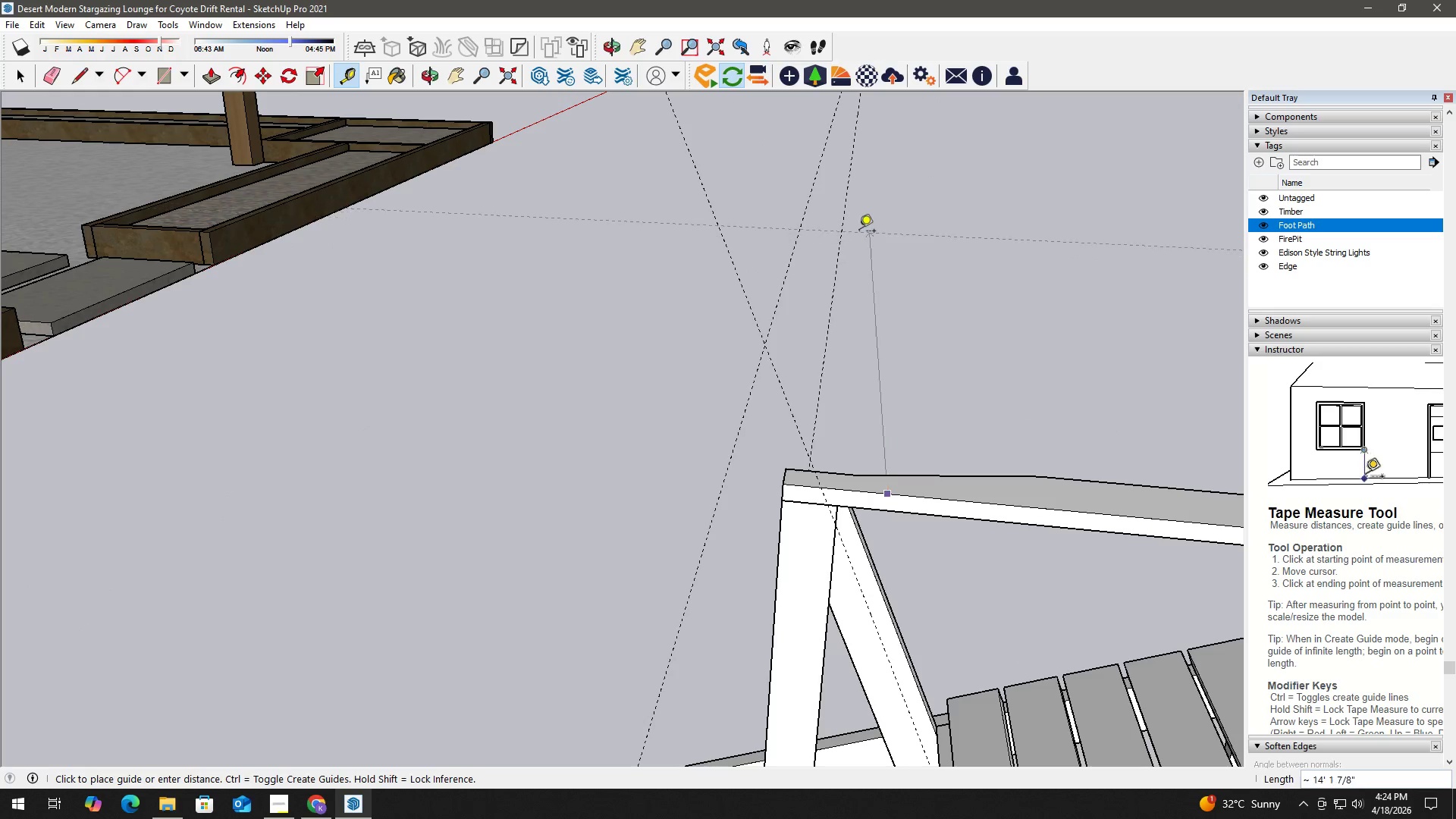 
key(ArrowUp)
 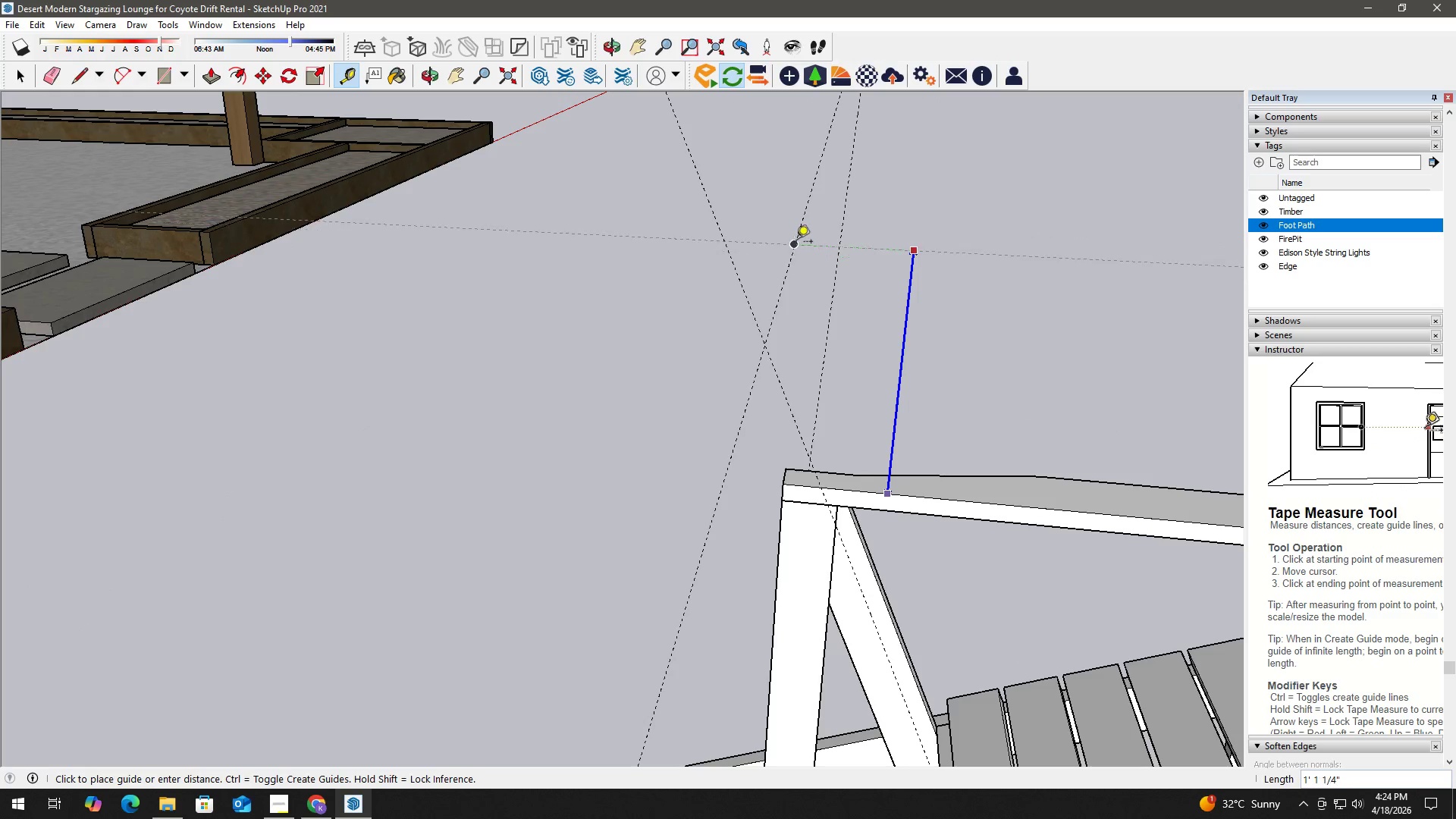 
hold_key(key=ShiftLeft, duration=1.47)
 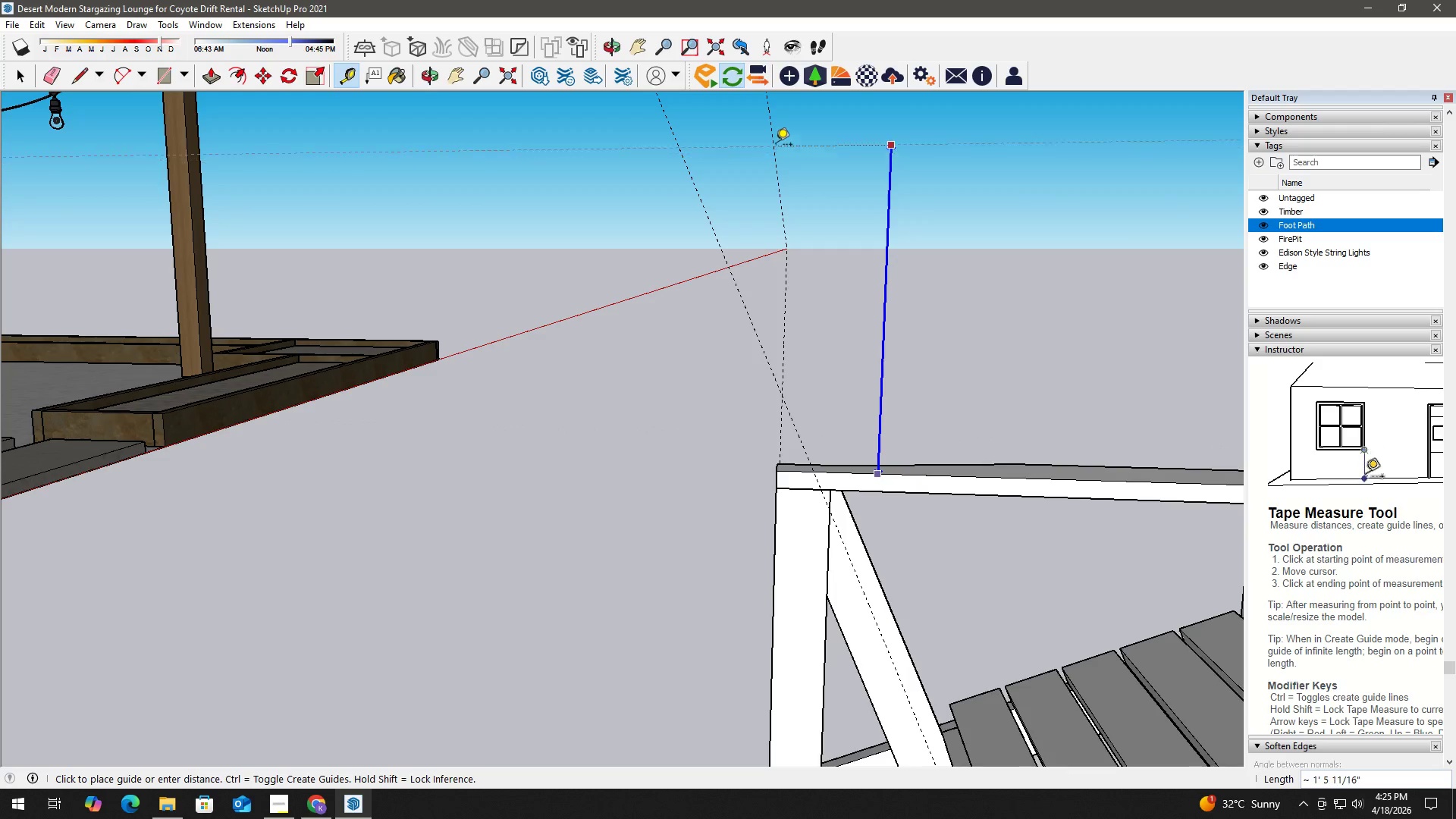 
hold_key(key=ShiftLeft, duration=0.5)
scroll: coordinate [775, 143], scroll_direction: down, amount: 1.0
 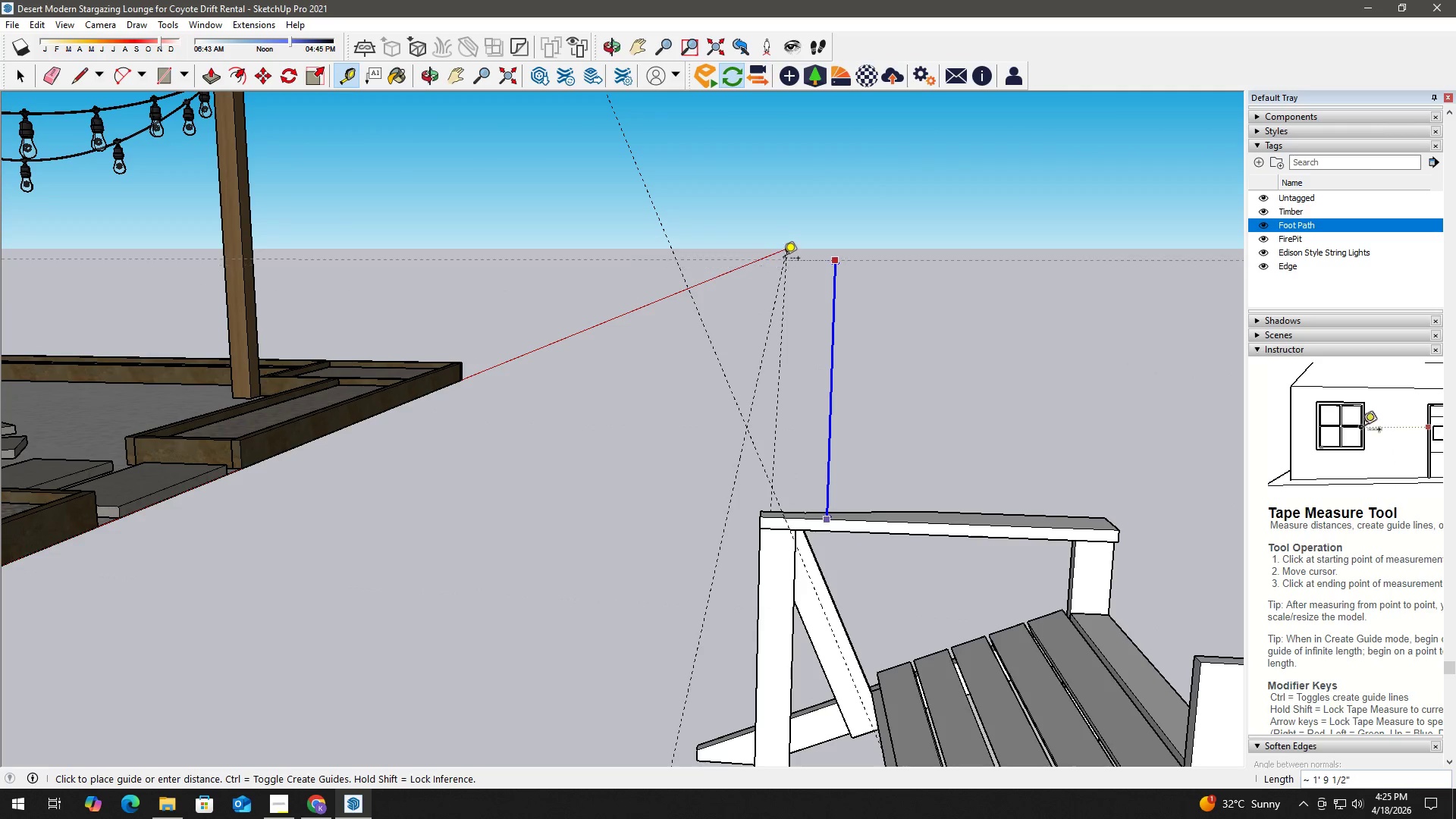 
wait(6.16)
 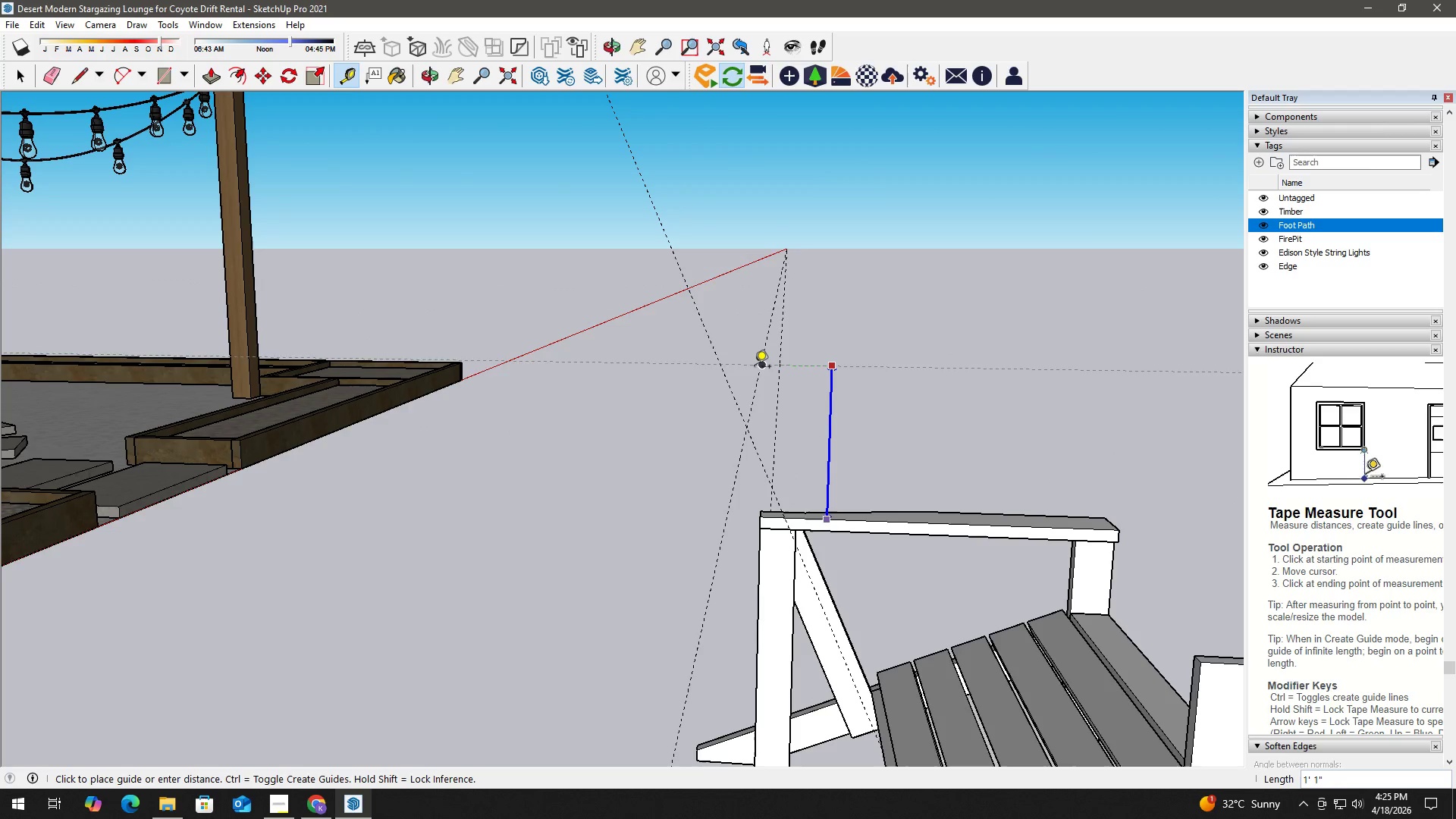 
scroll: coordinate [992, 321], scroll_direction: up, amount: 3.0
 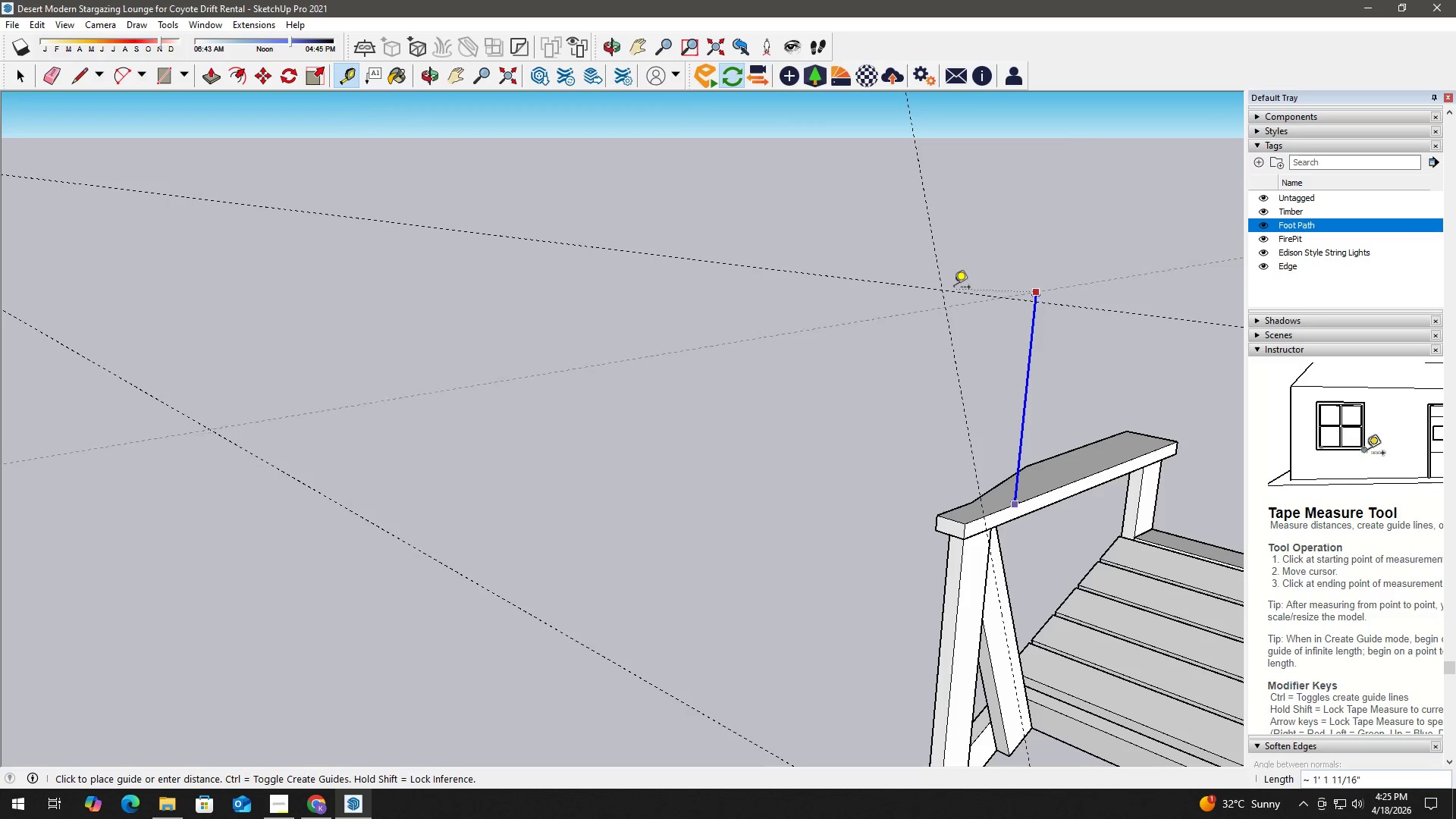 
mouse_move([958, 293])
 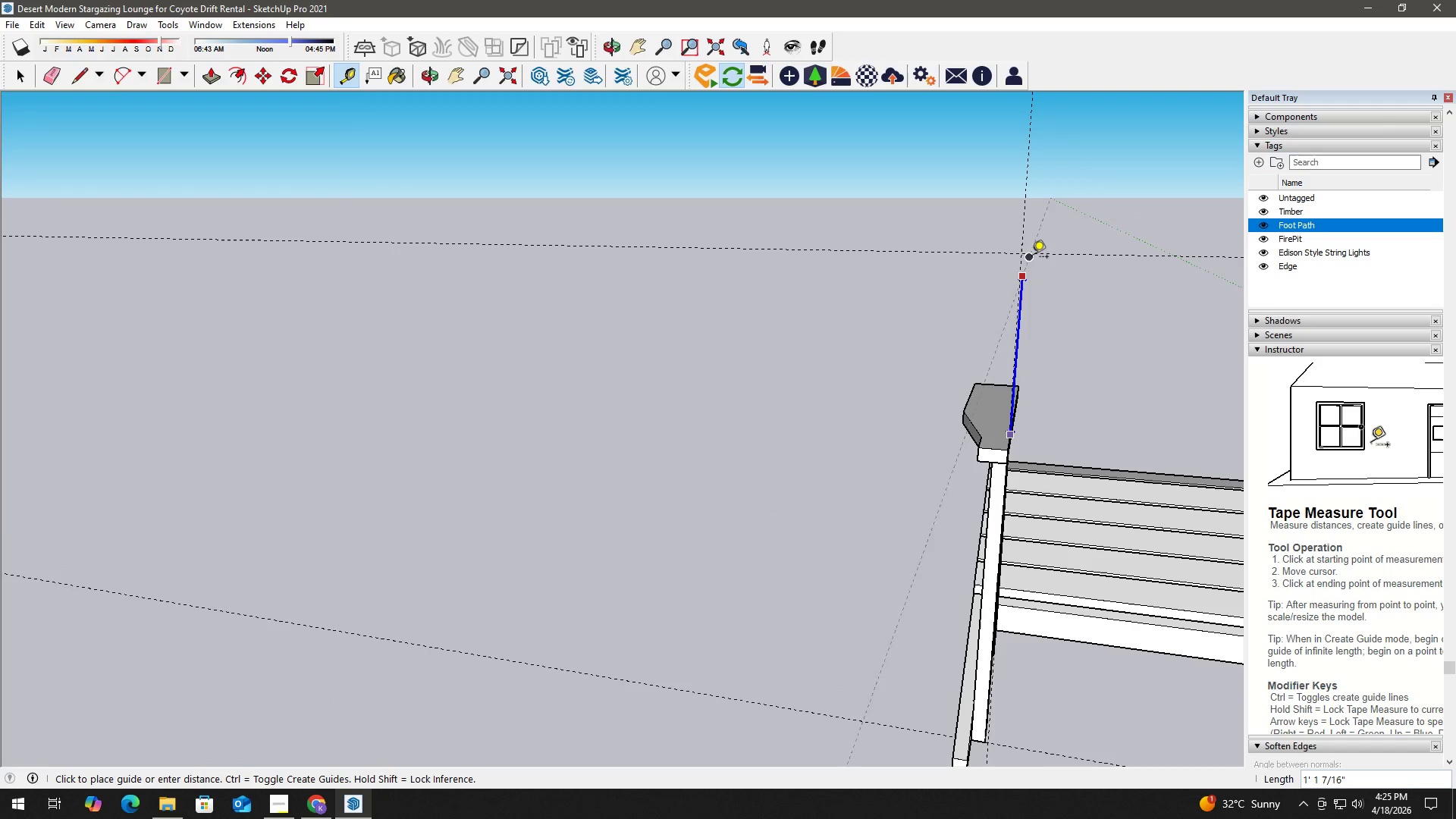 
wait(5.85)
 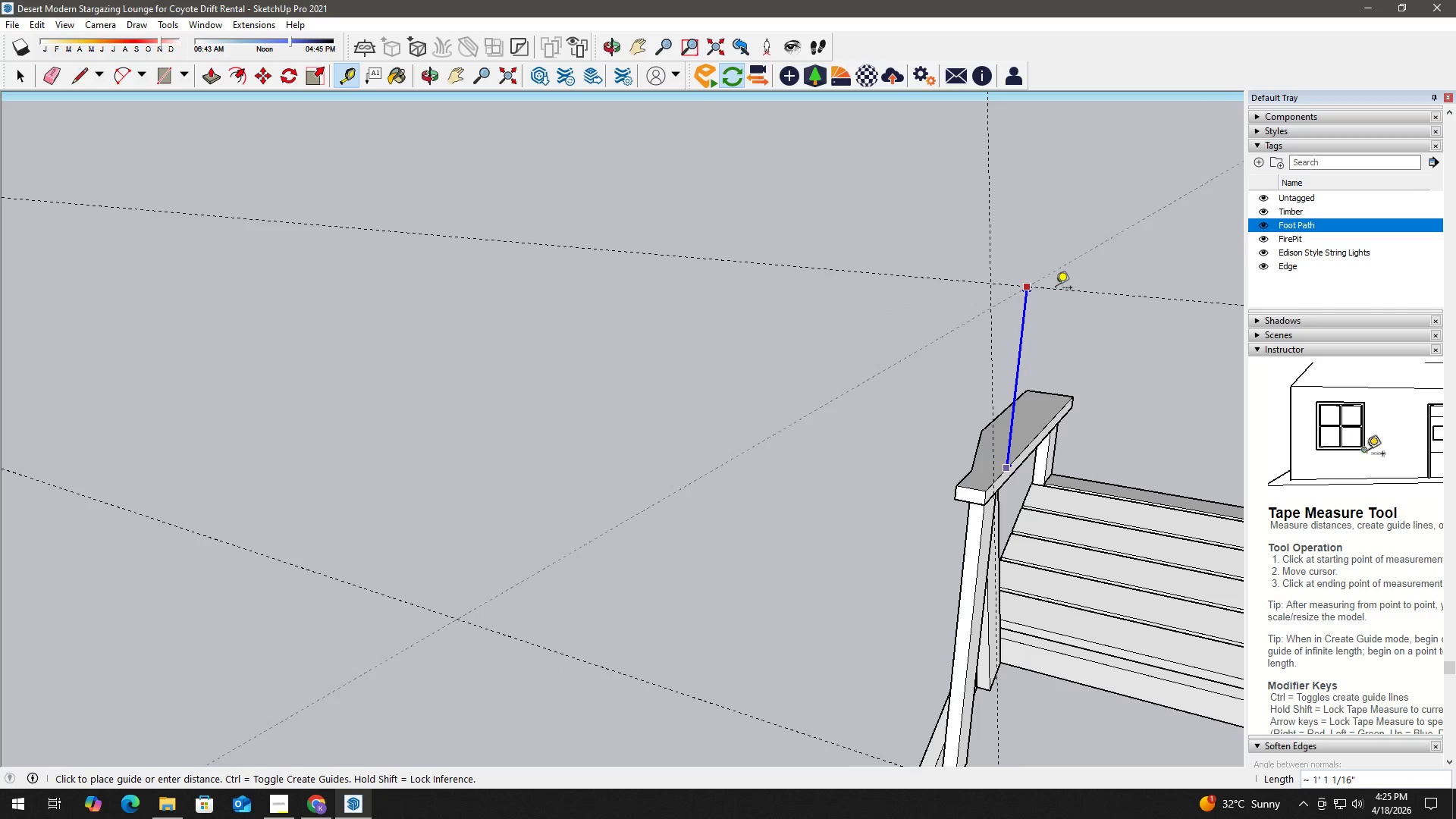 
key(Space)
 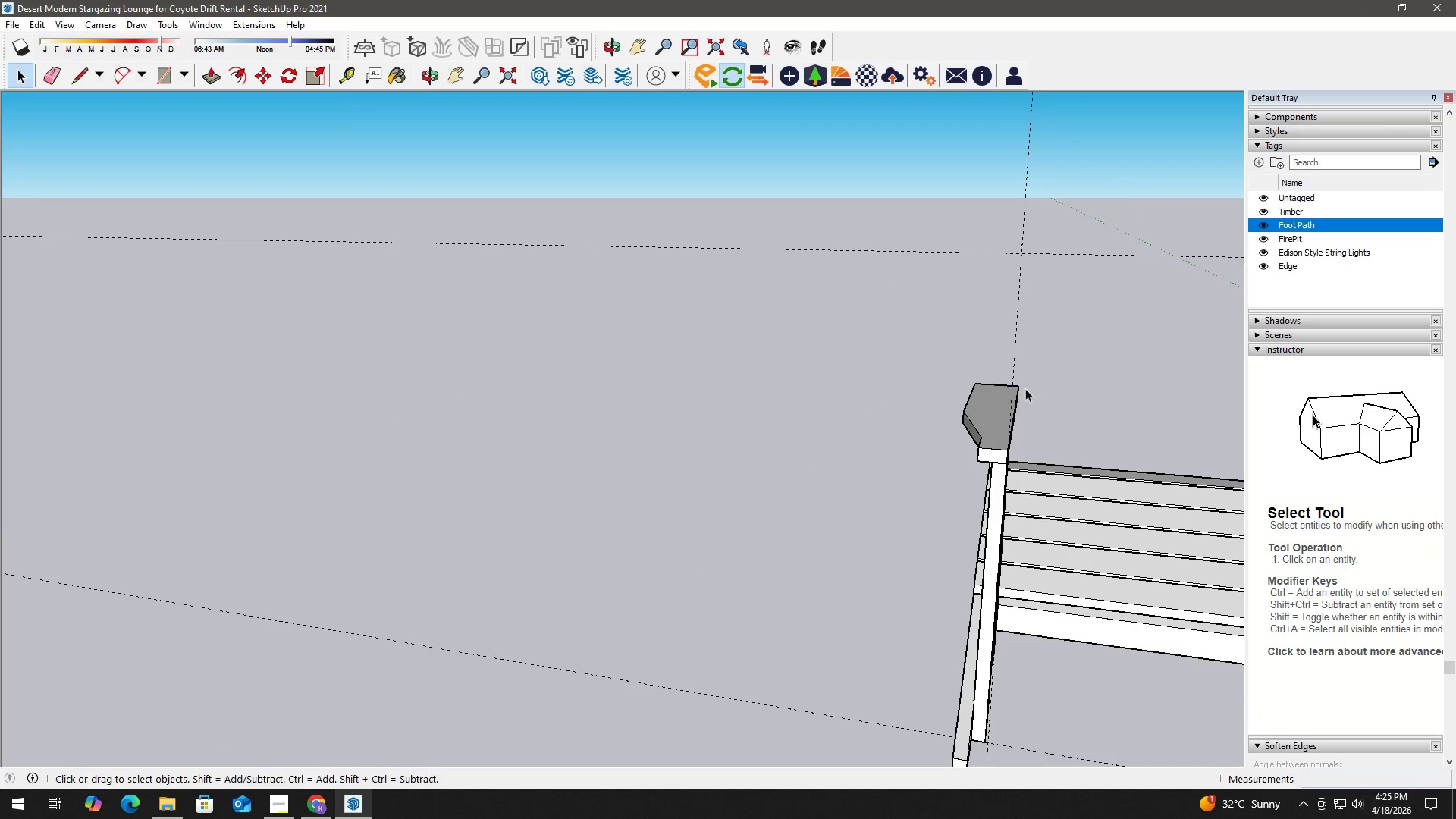 
key(T)
 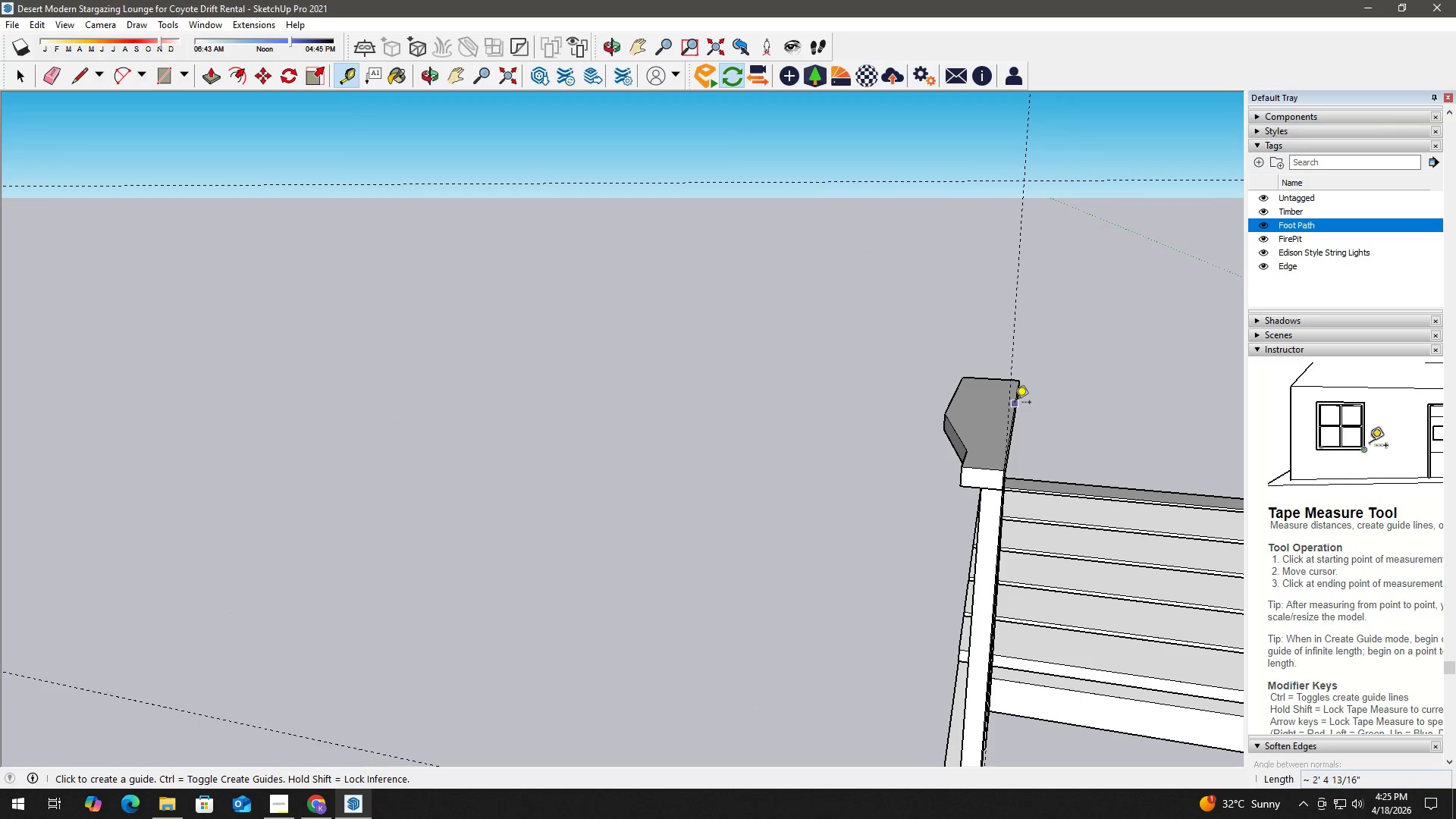 
scroll: coordinate [1015, 406], scroll_direction: up, amount: 3.0
 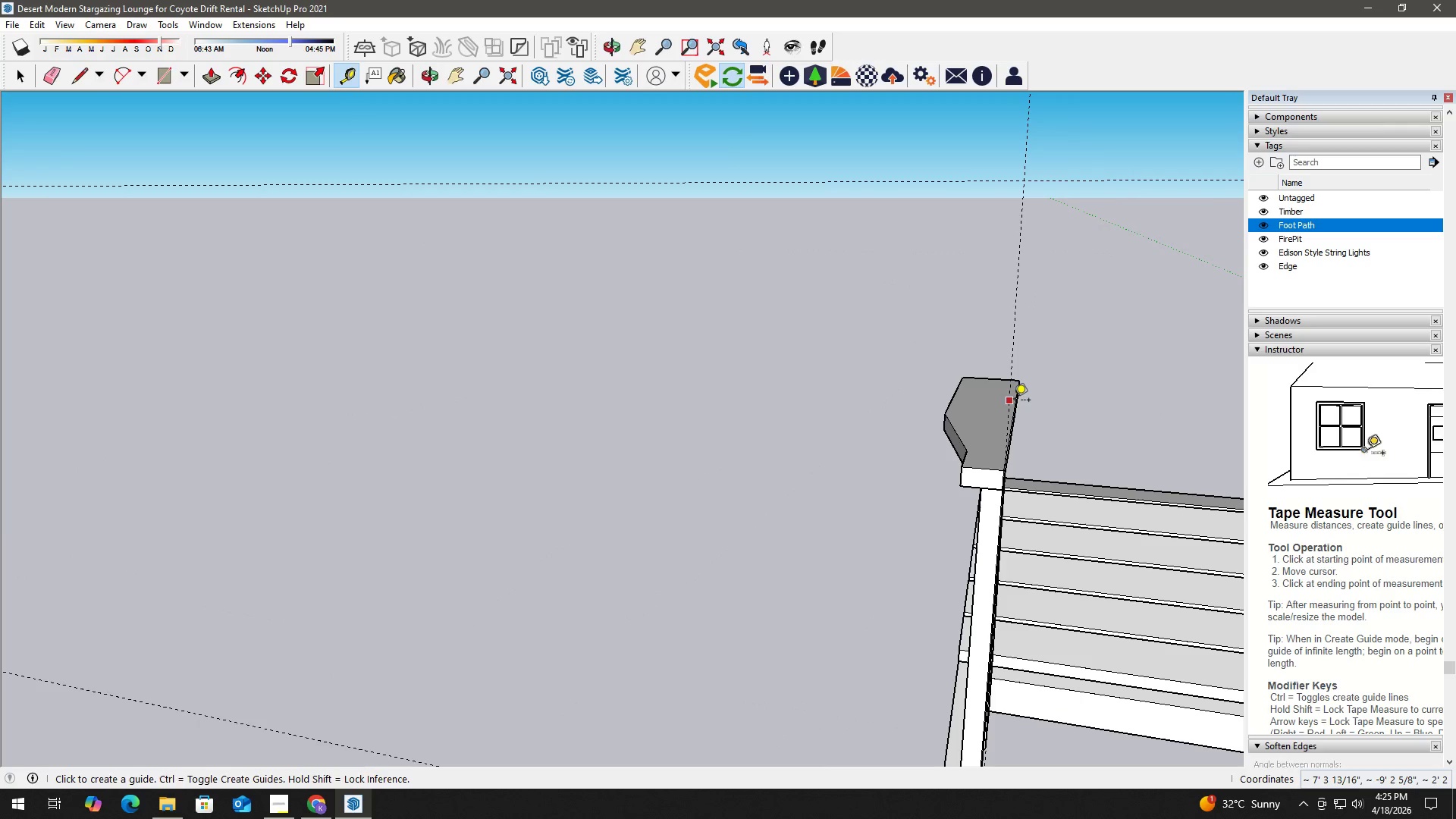 
left_click([1014, 401])
 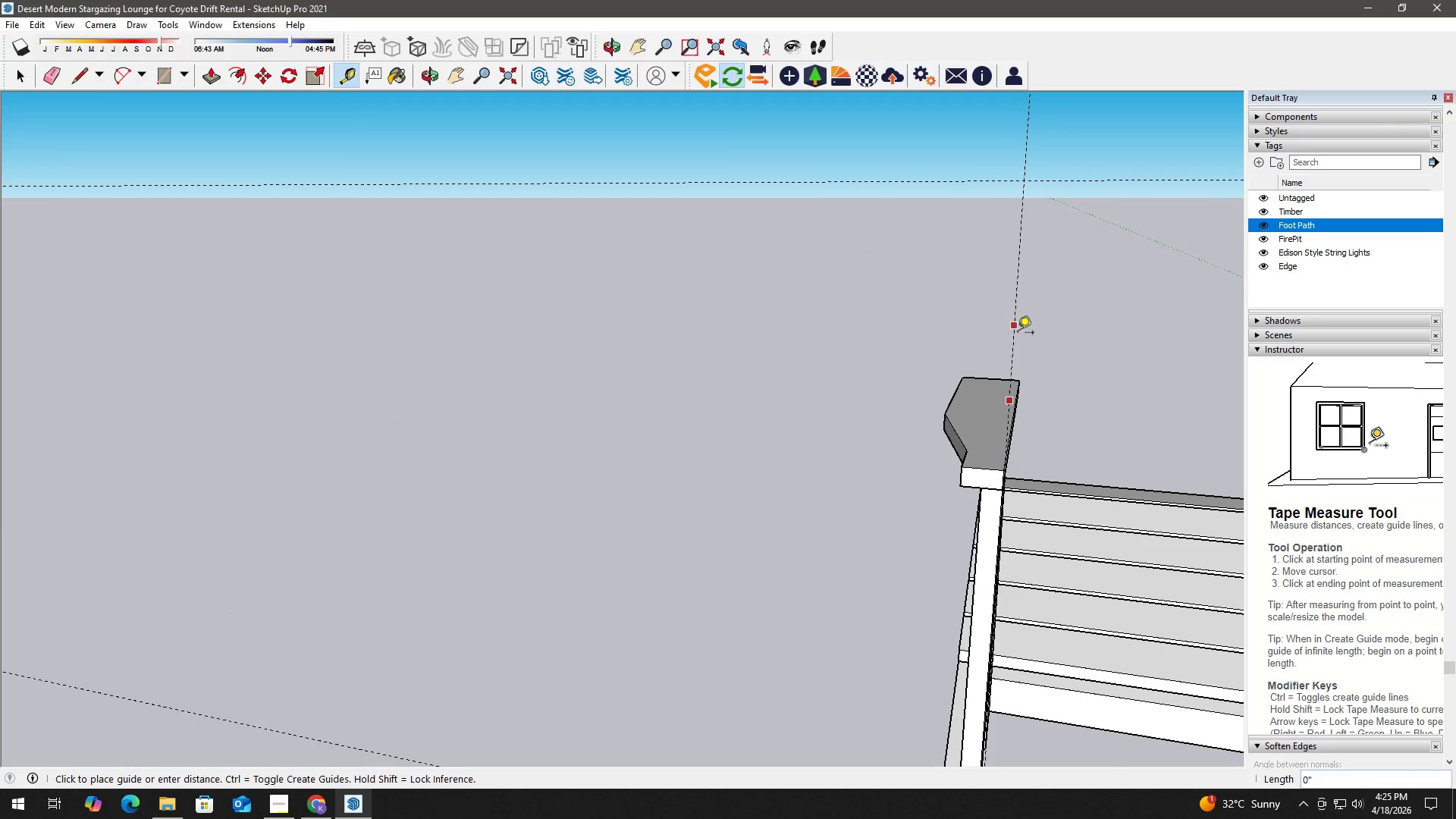 
key(Space)
 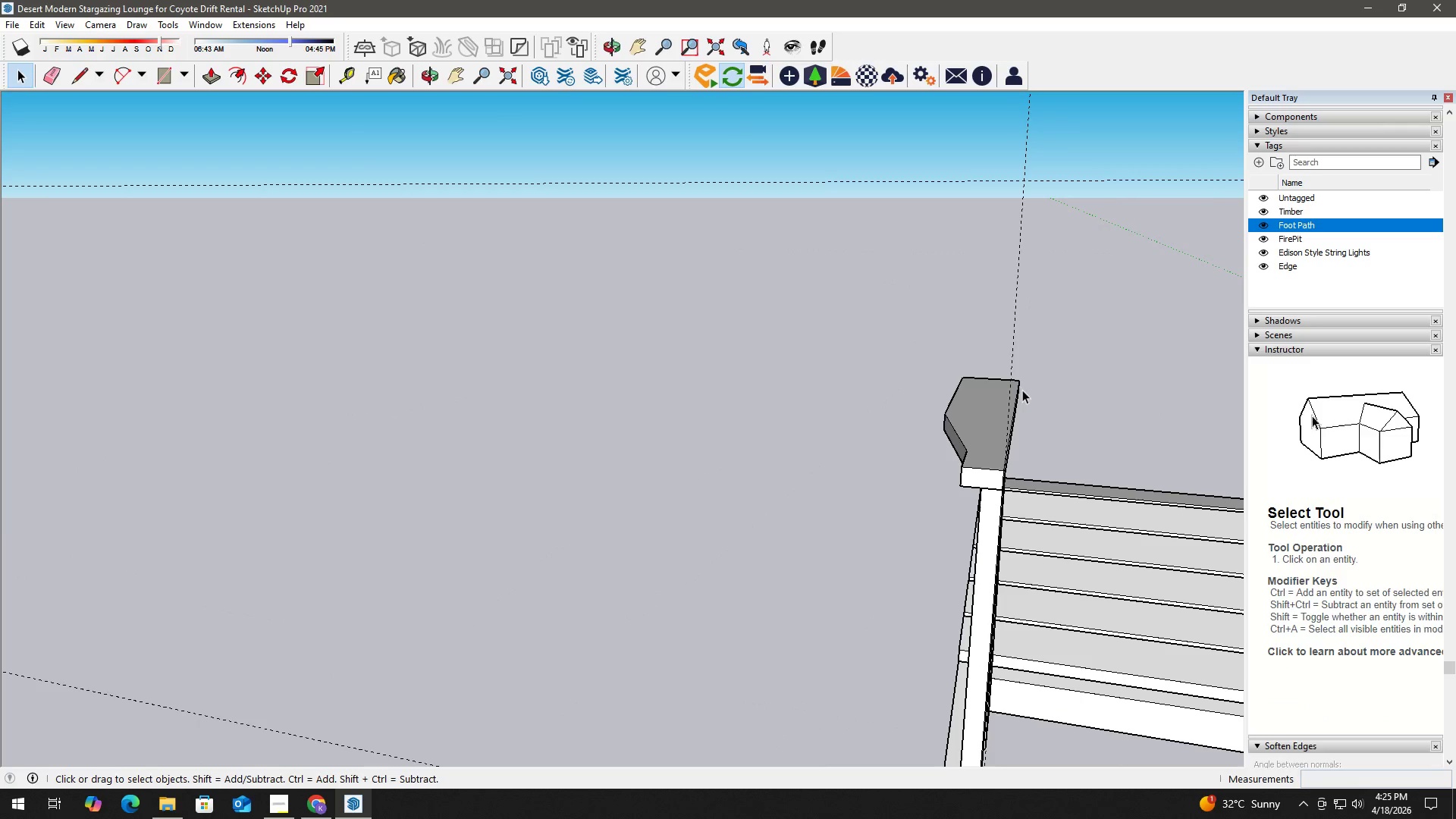 
key(T)
 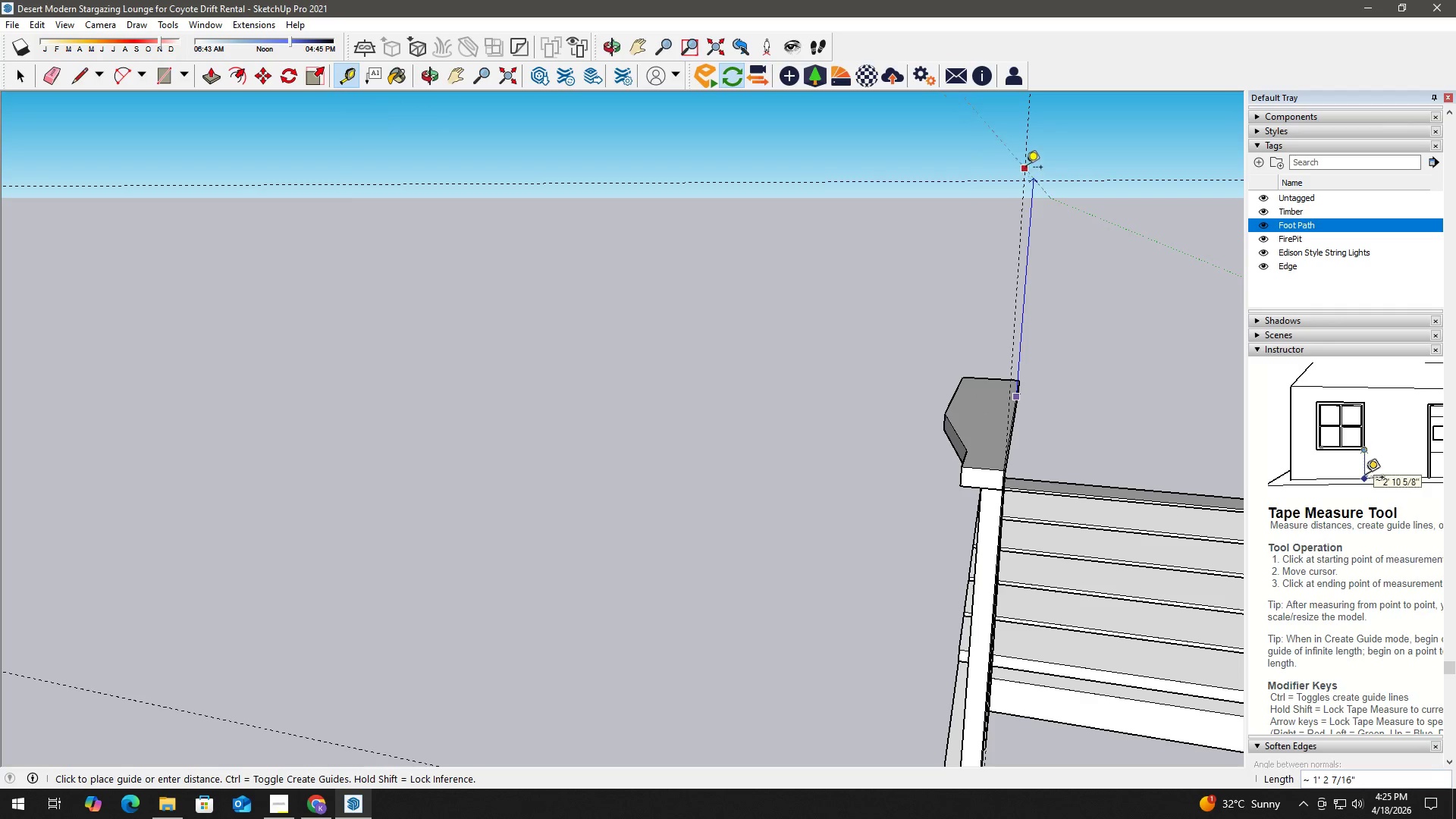 
hold_key(key=ShiftLeft, duration=0.53)
 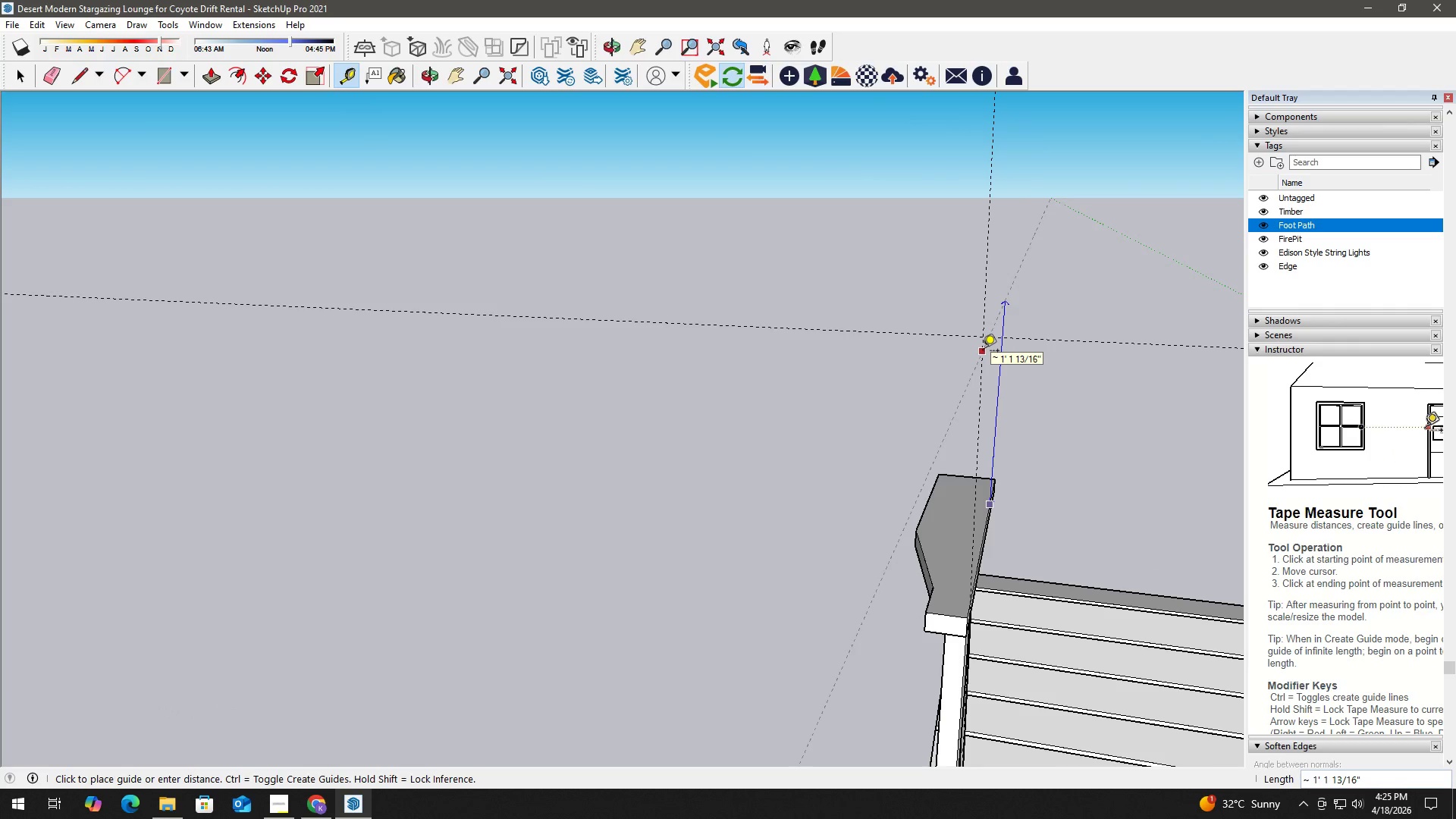 
wait(5.27)
 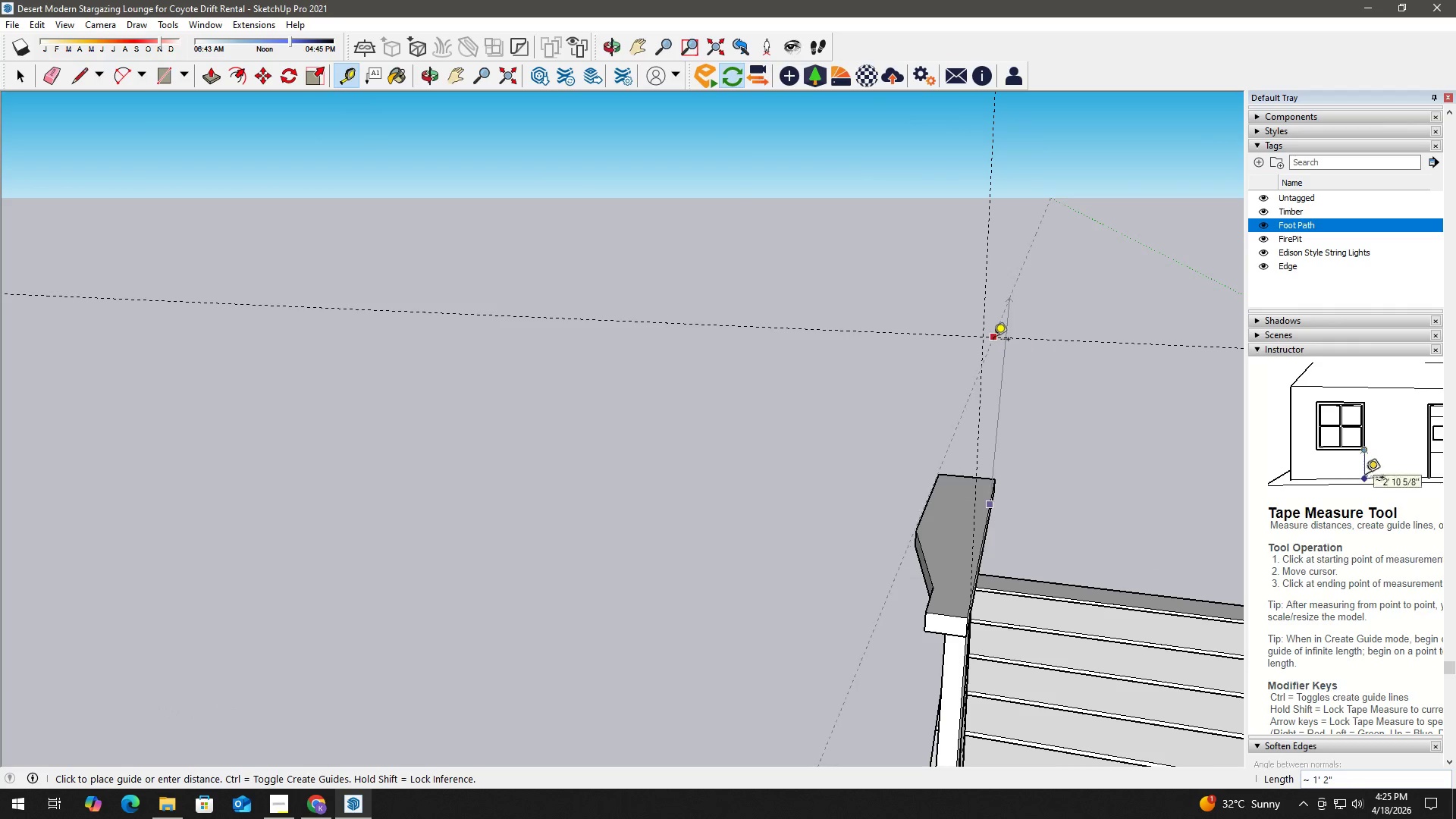 
key(Space)
 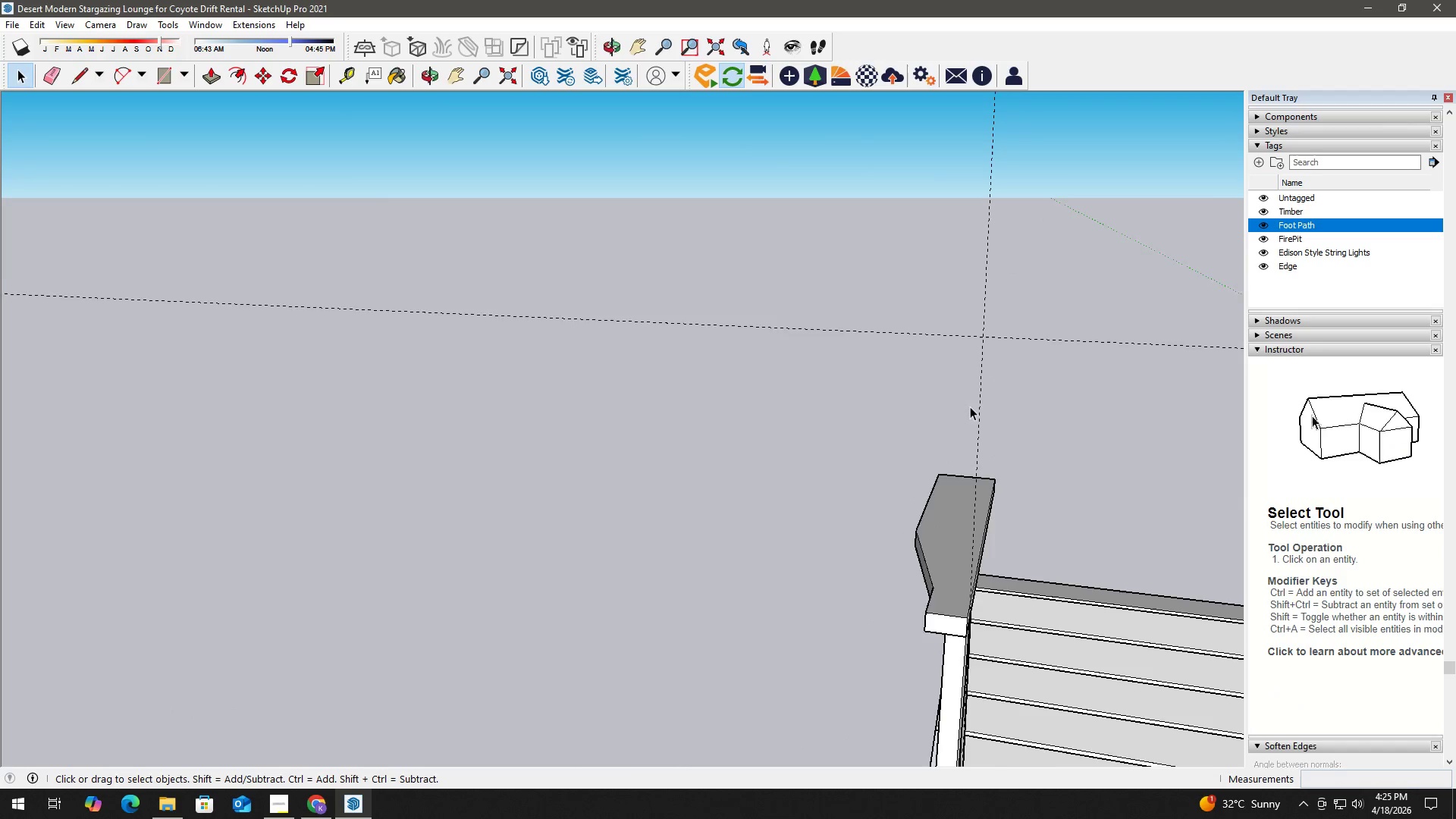 
key(H)
 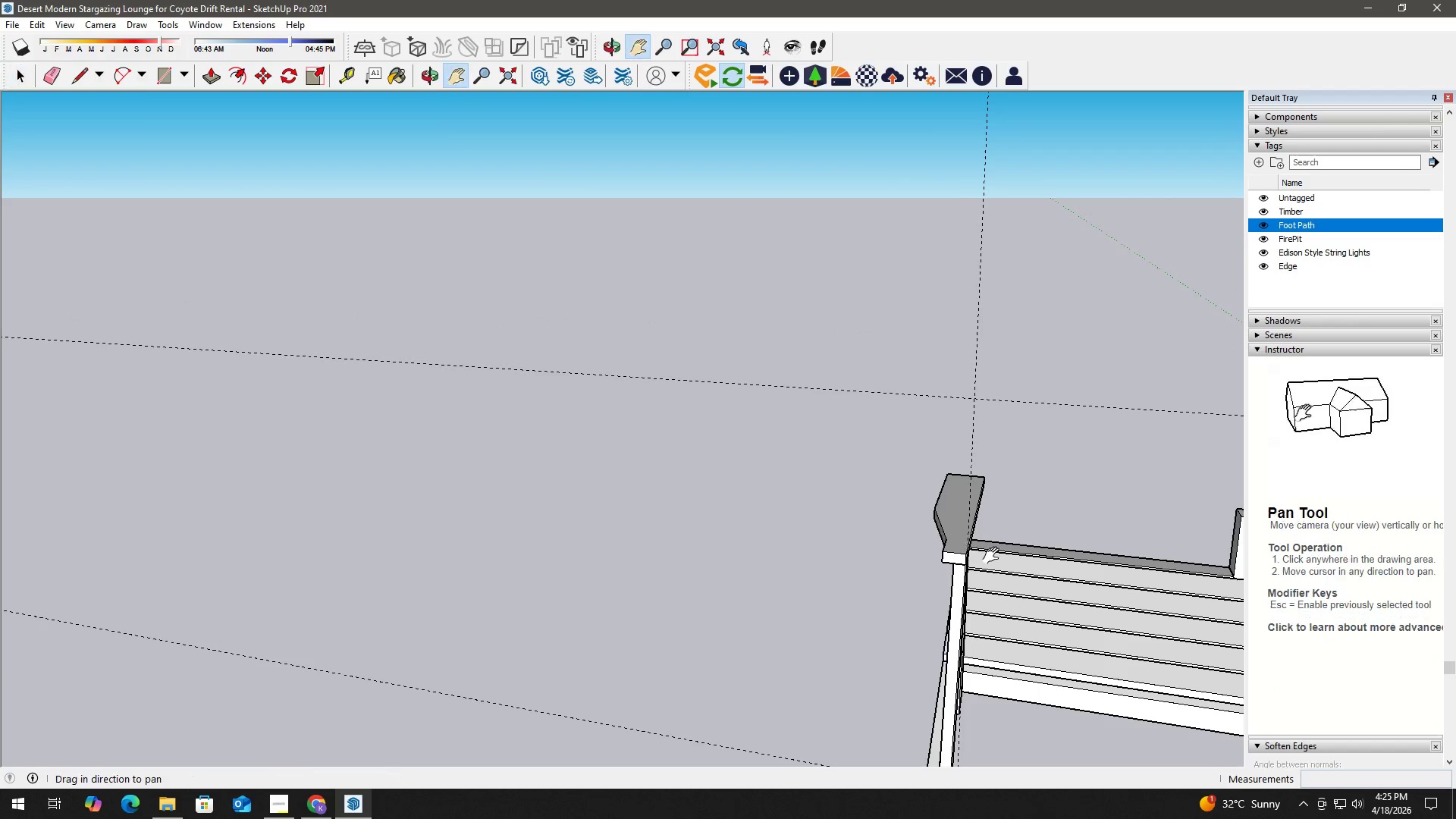 
left_click_drag(start_coordinate=[994, 557], to_coordinate=[691, 484])
 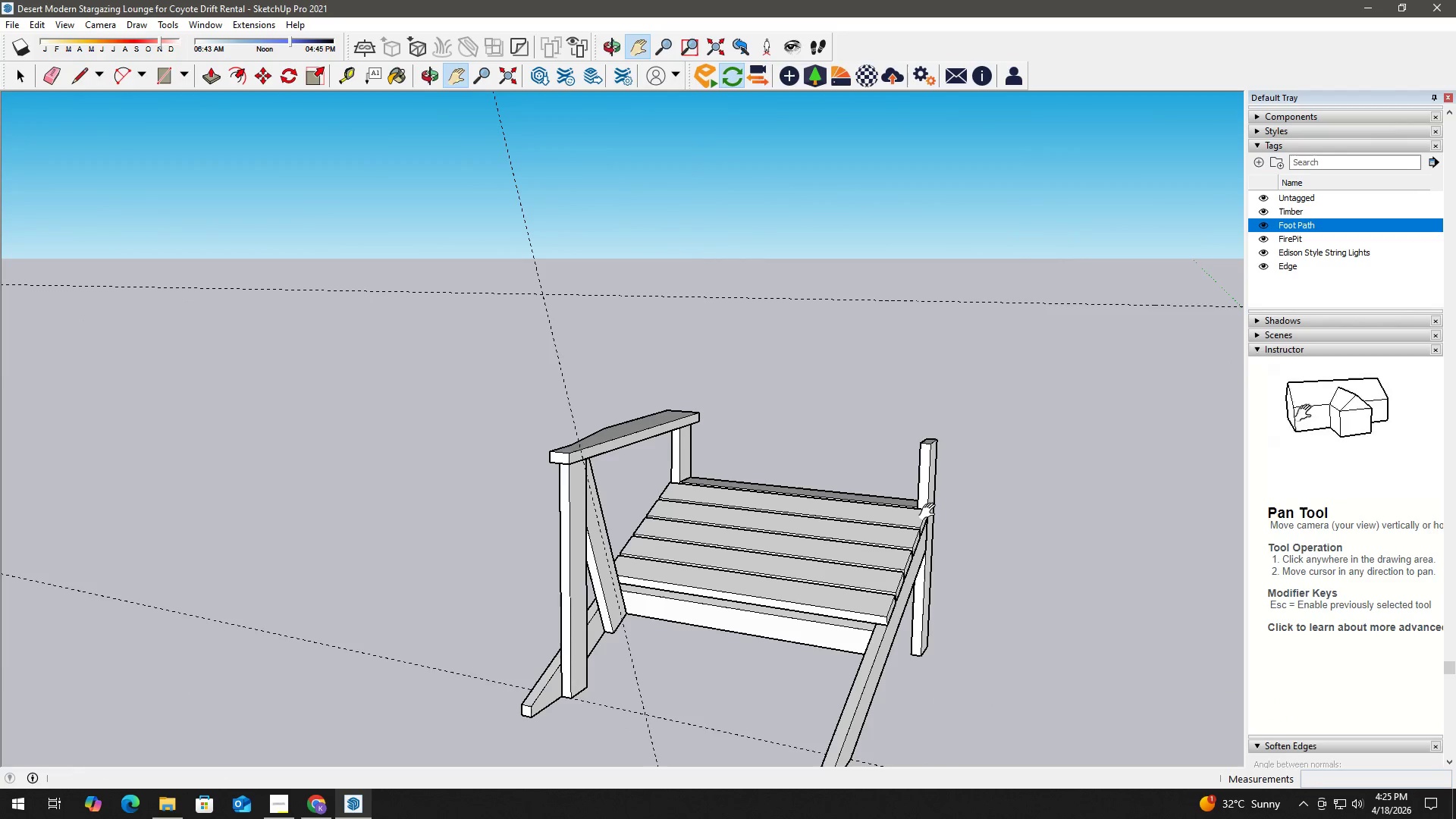 
scroll: coordinate [887, 621], scroll_direction: down, amount: 8.0
 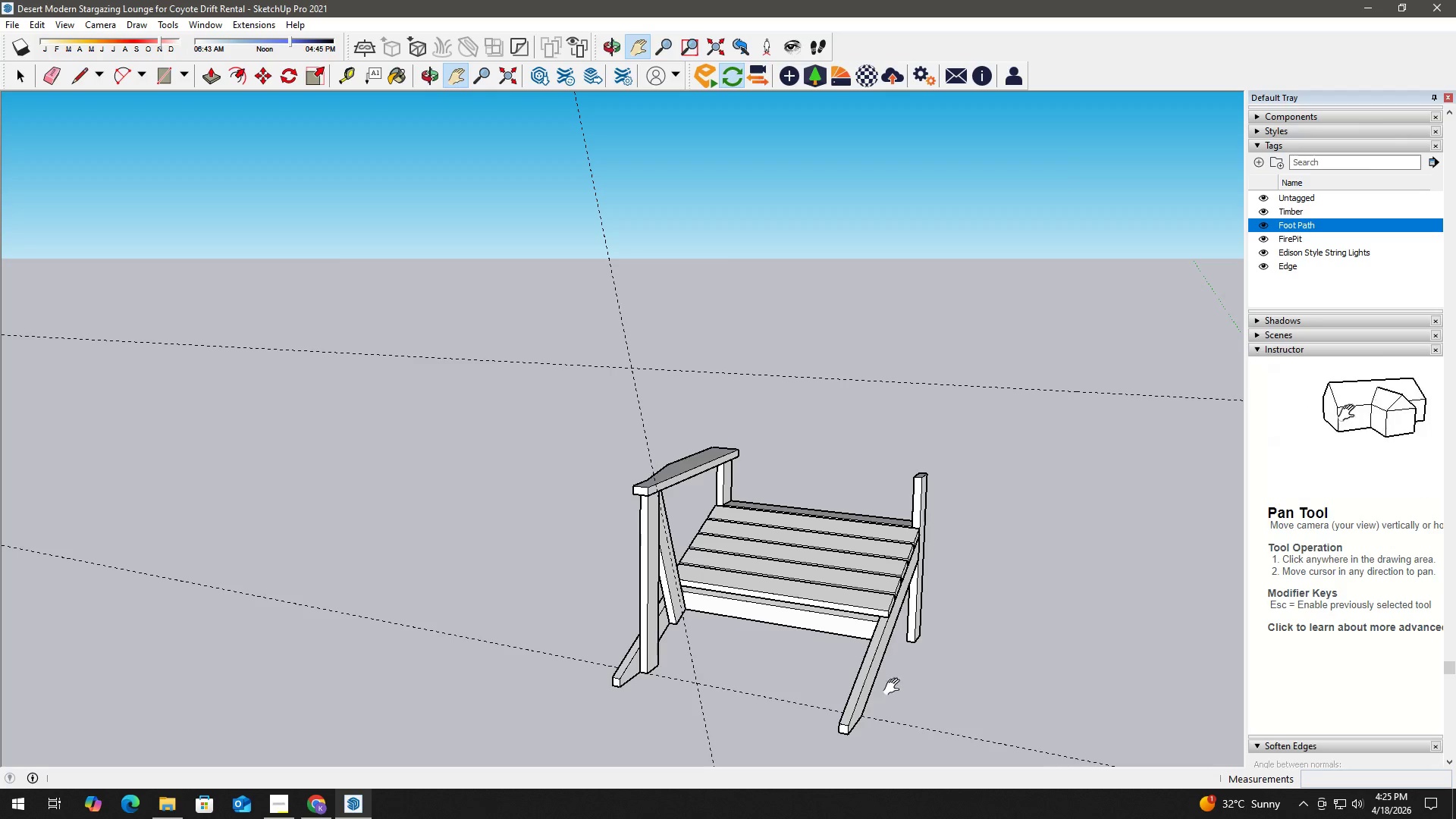 
key(T)
 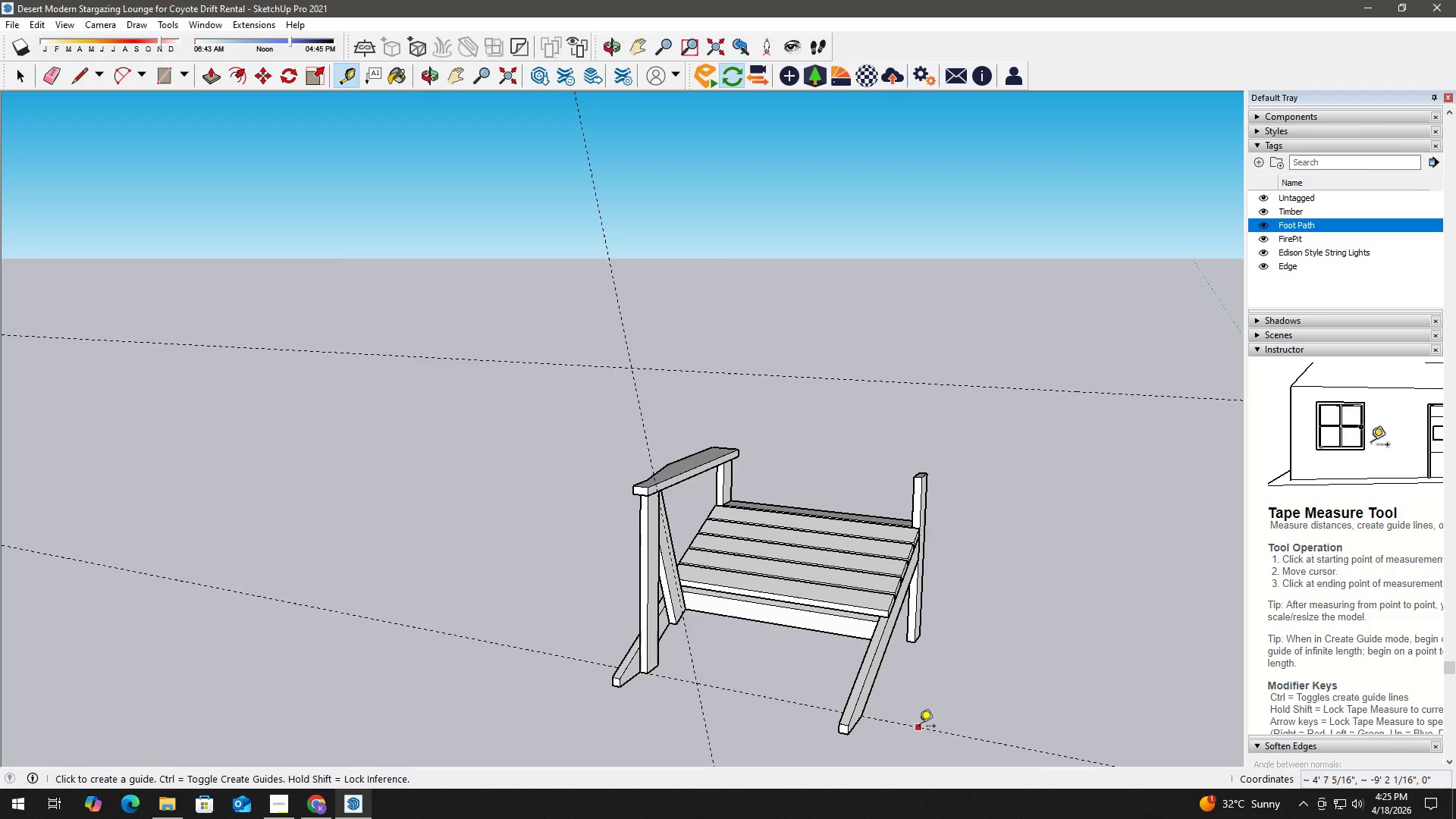 
left_click_drag(start_coordinate=[919, 727], to_coordinate=[919, 720])
 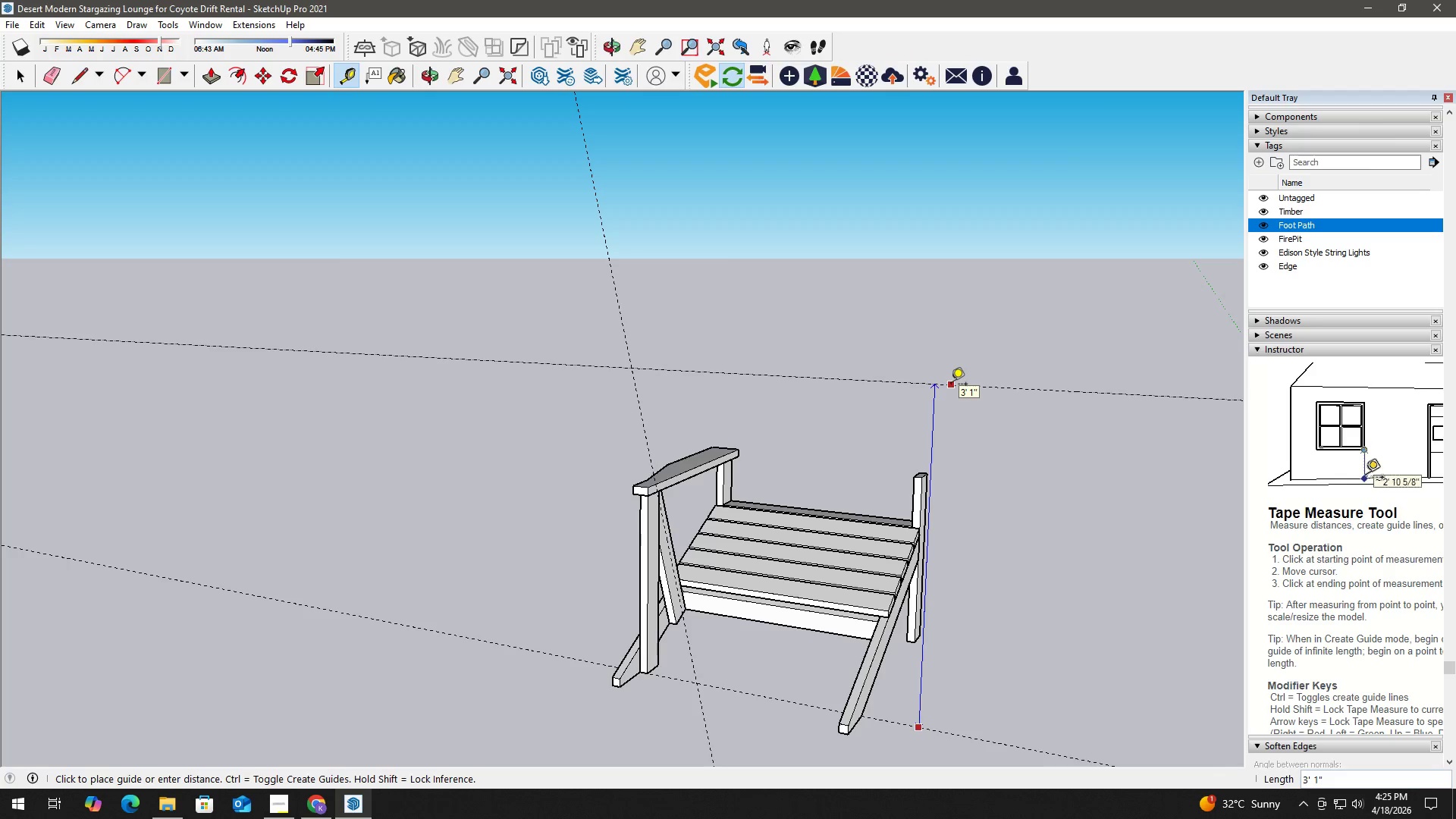 
key(Space)
 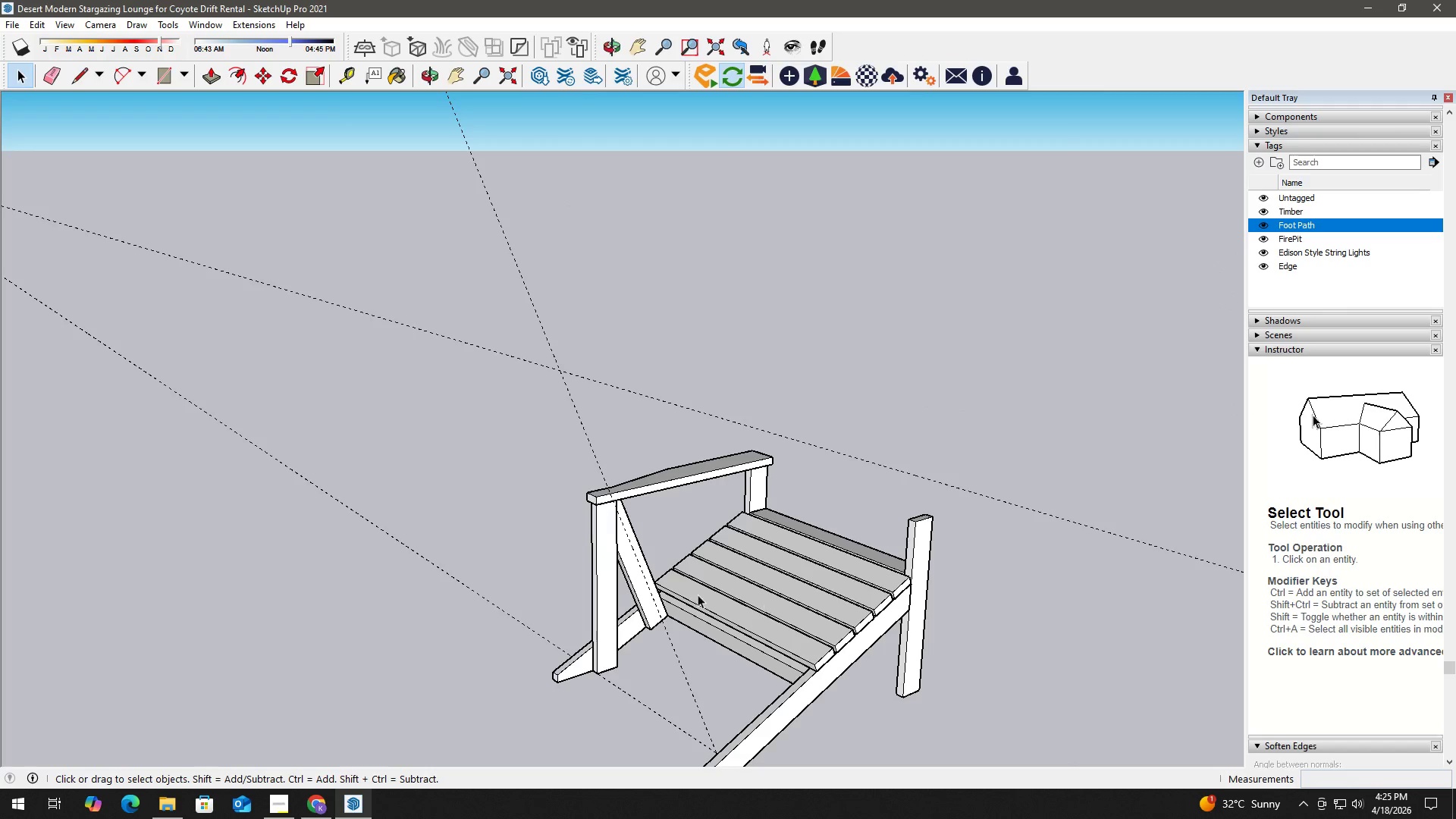 
scroll: coordinate [662, 527], scroll_direction: up, amount: 2.0
 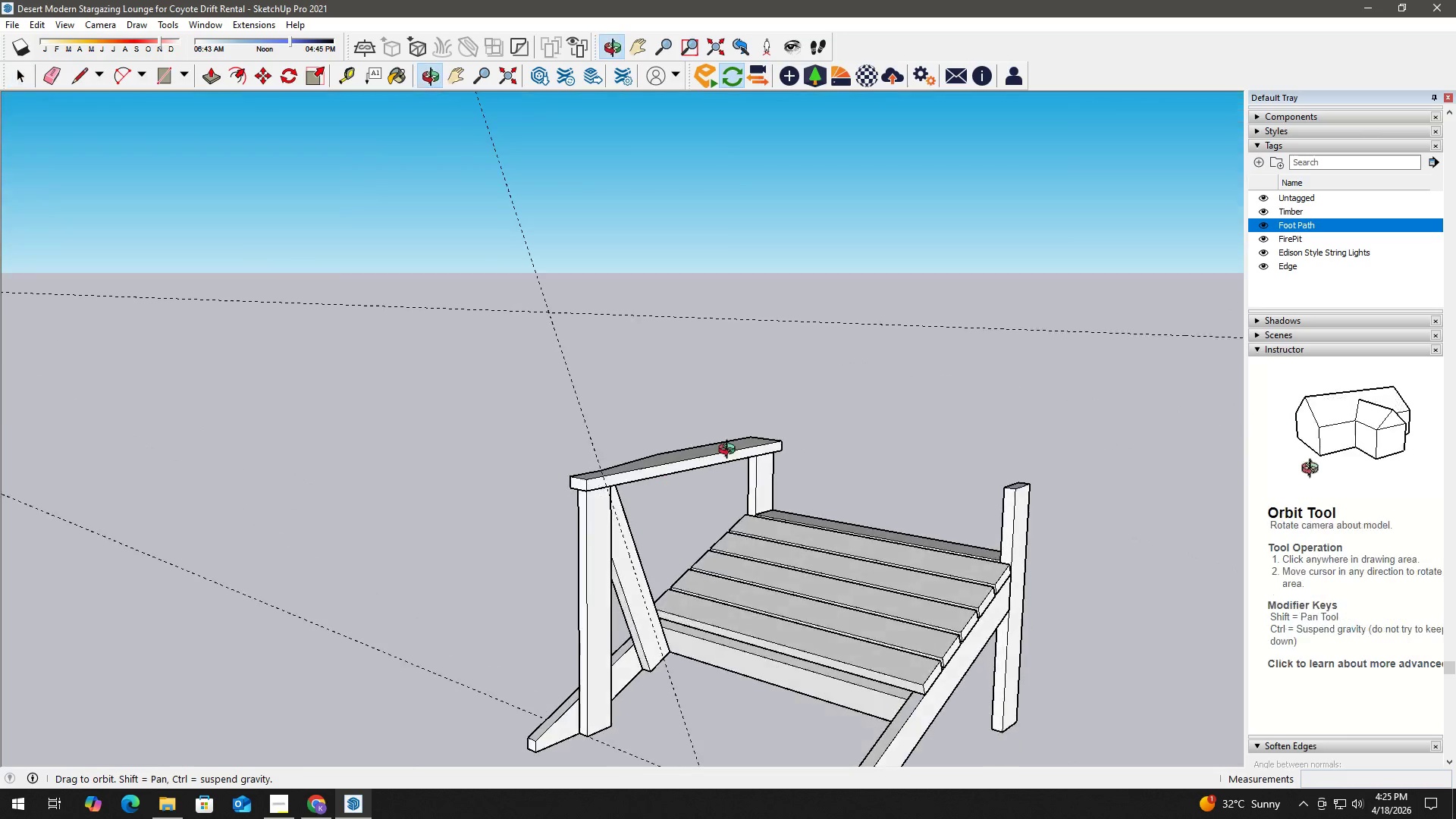 
key(T)
 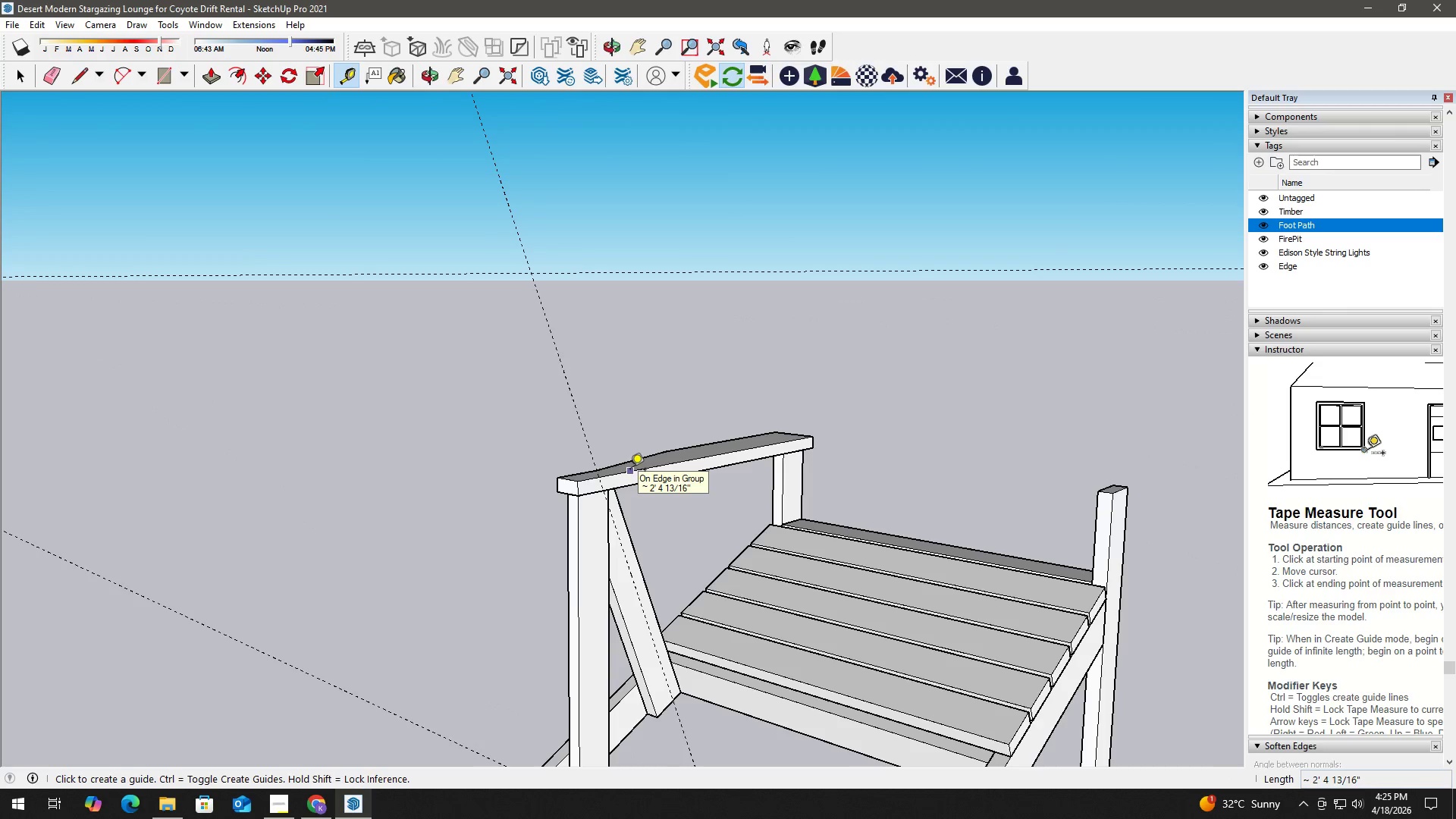 
scroll: coordinate [618, 469], scroll_direction: up, amount: 2.0
 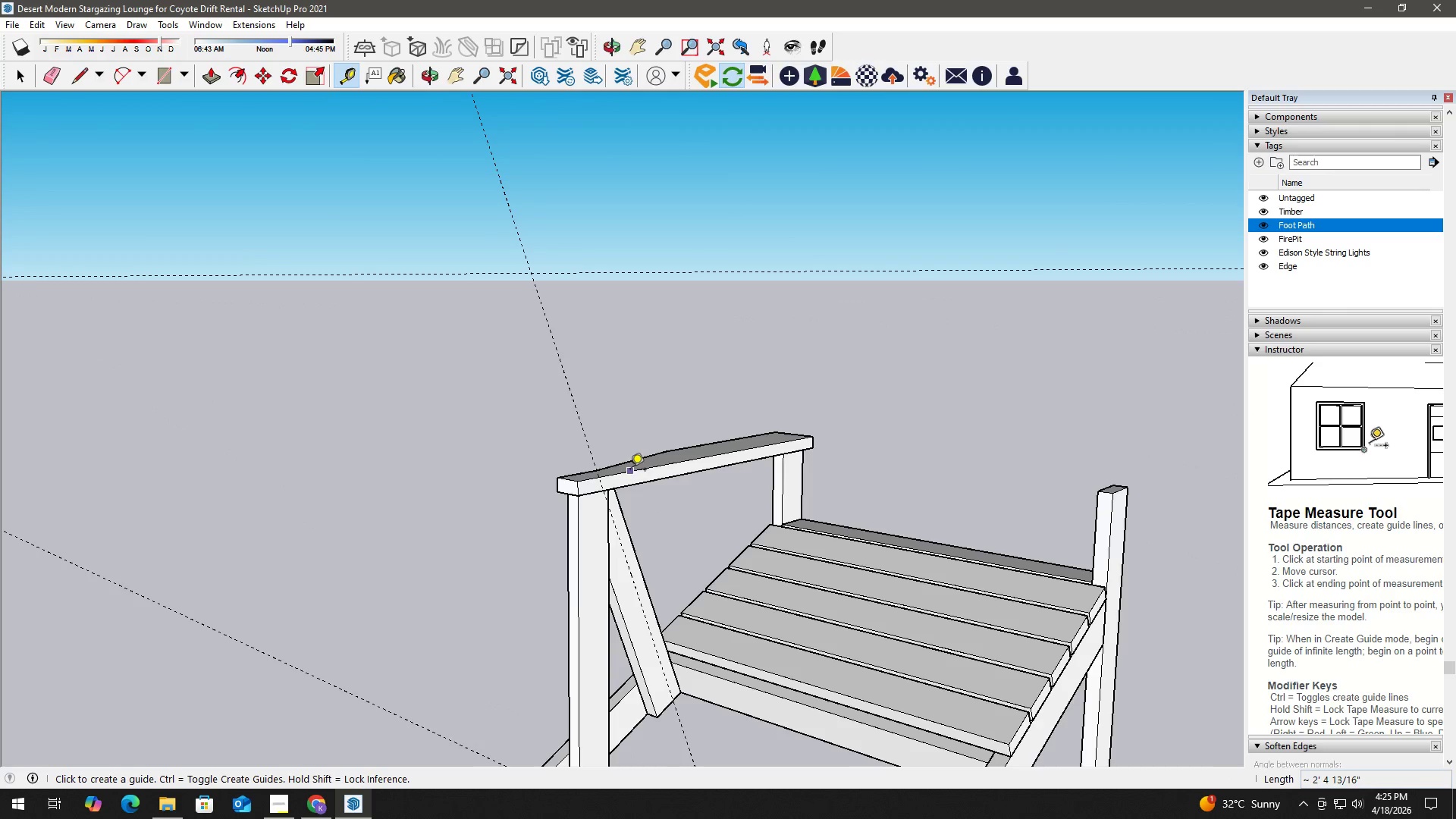 
left_click([630, 471])
 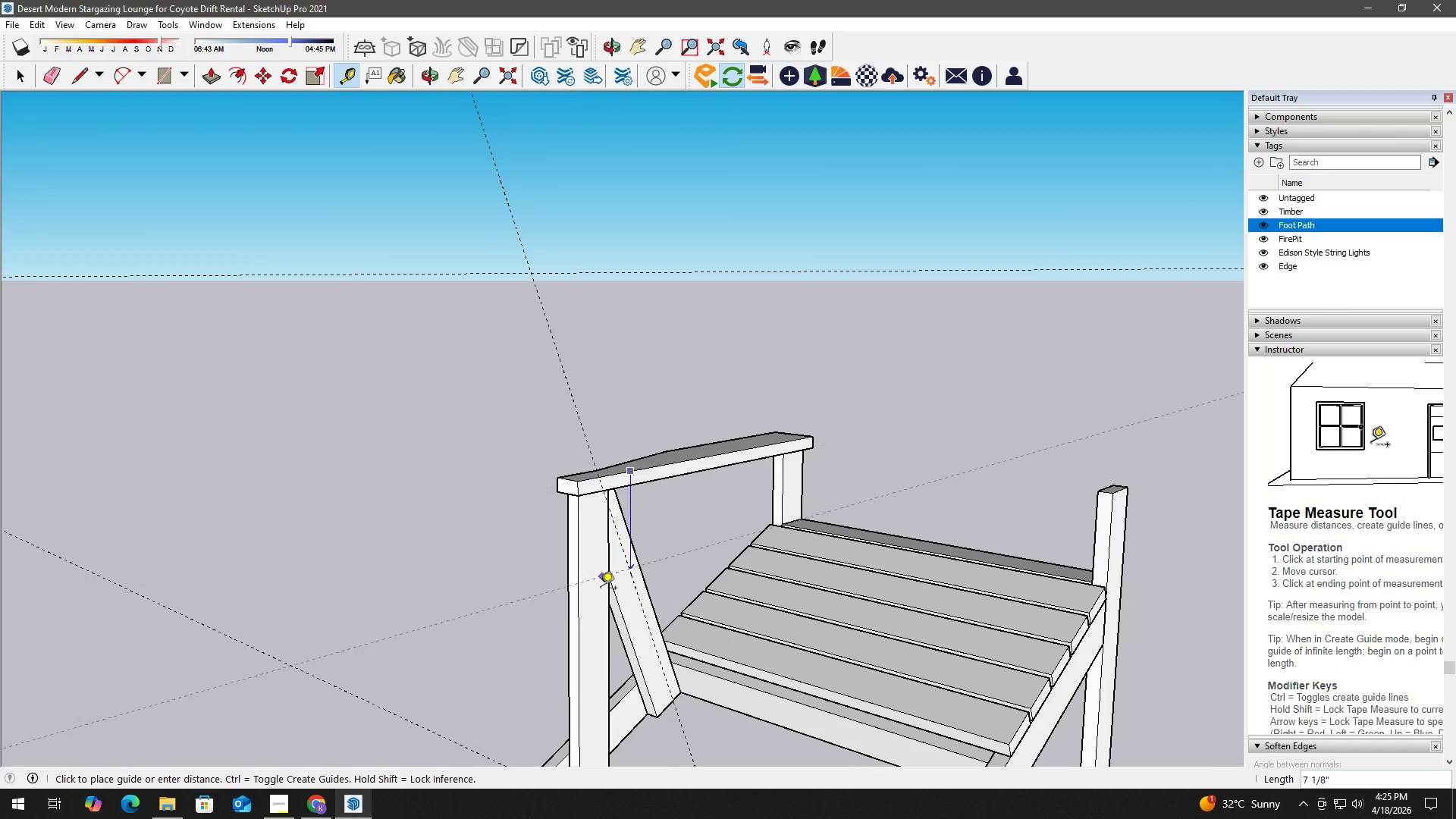 
hold_key(key=ShiftLeft, duration=0.61)
 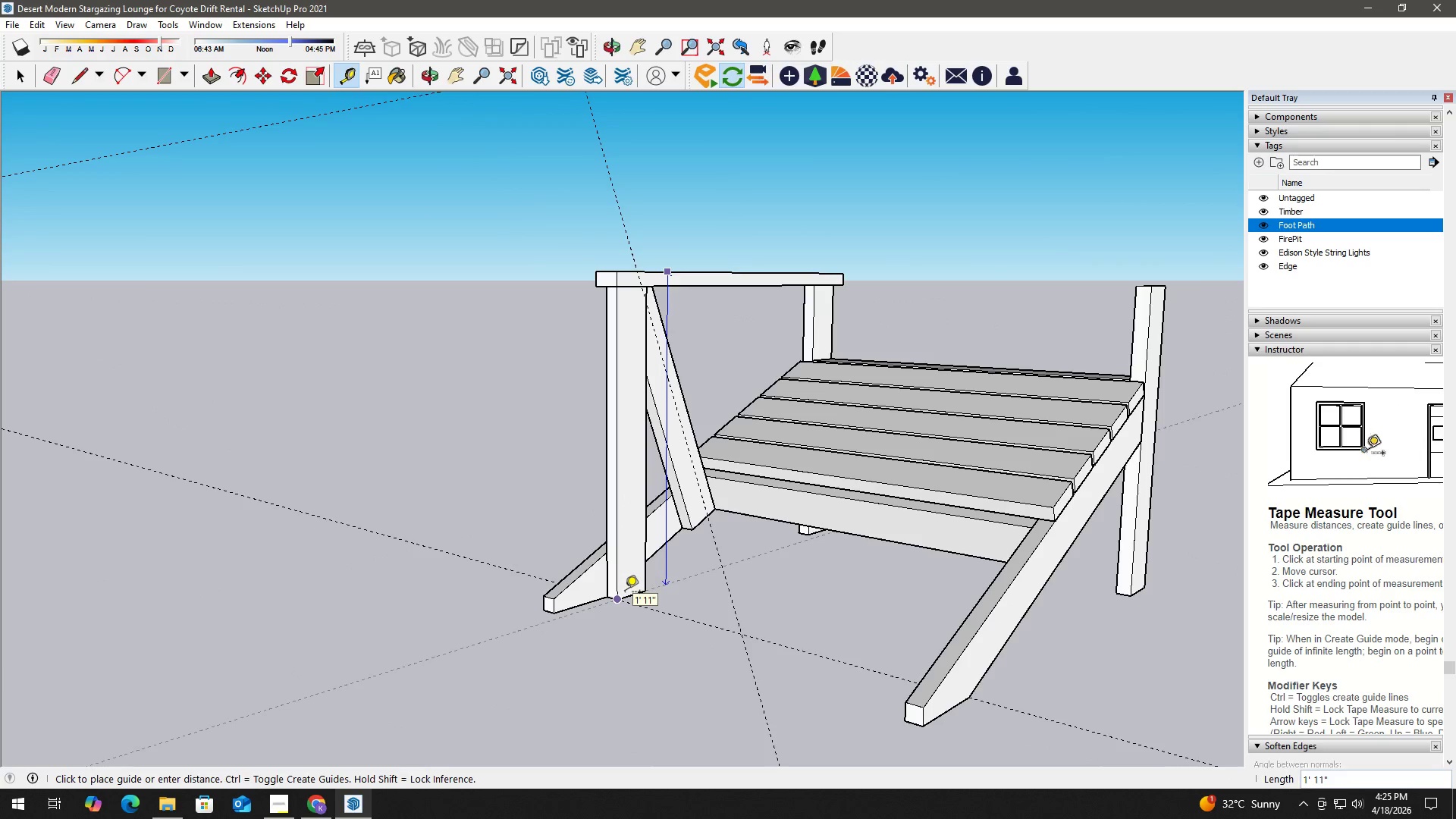 
left_click([625, 593])
 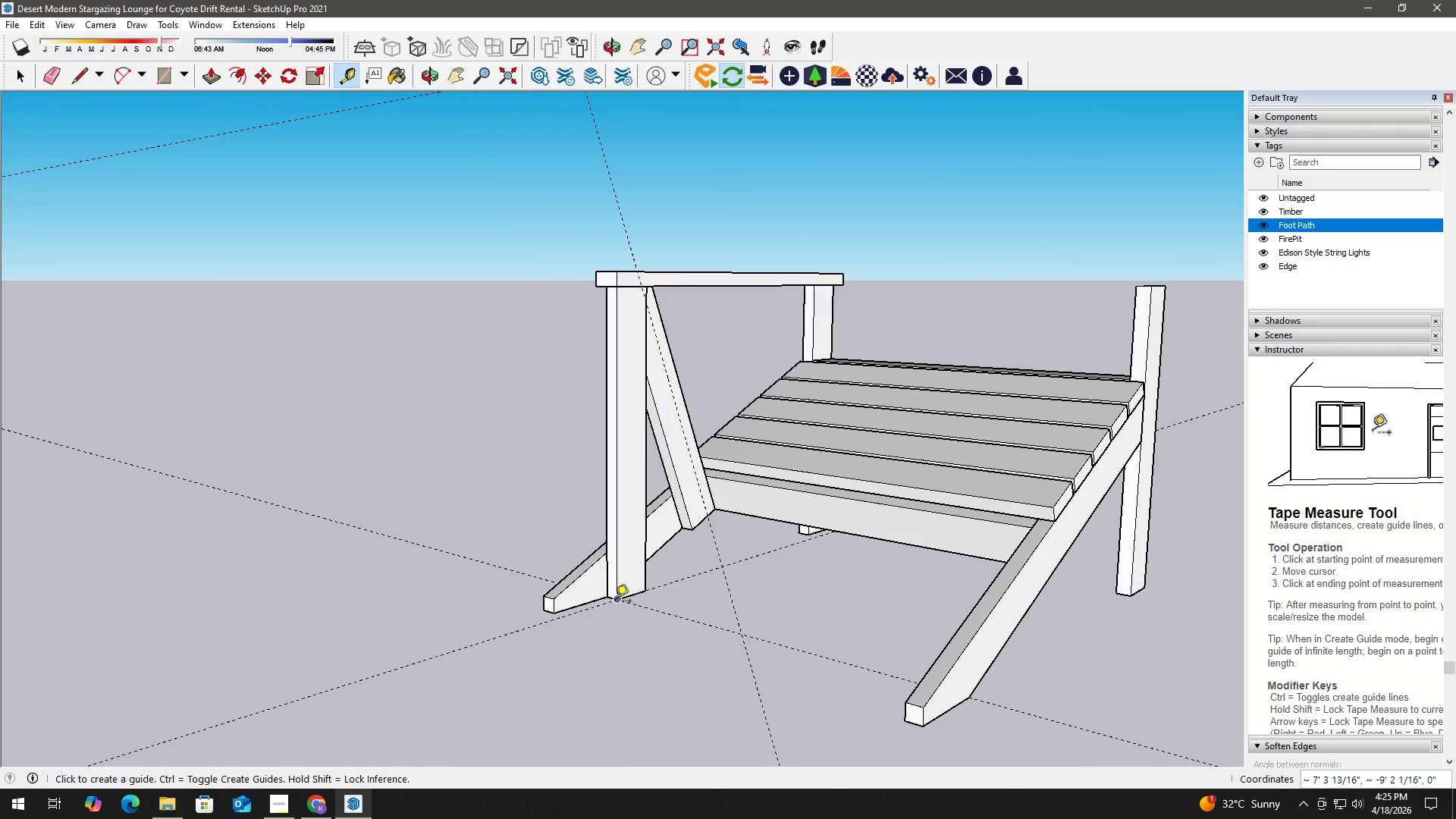 
key(Space)
 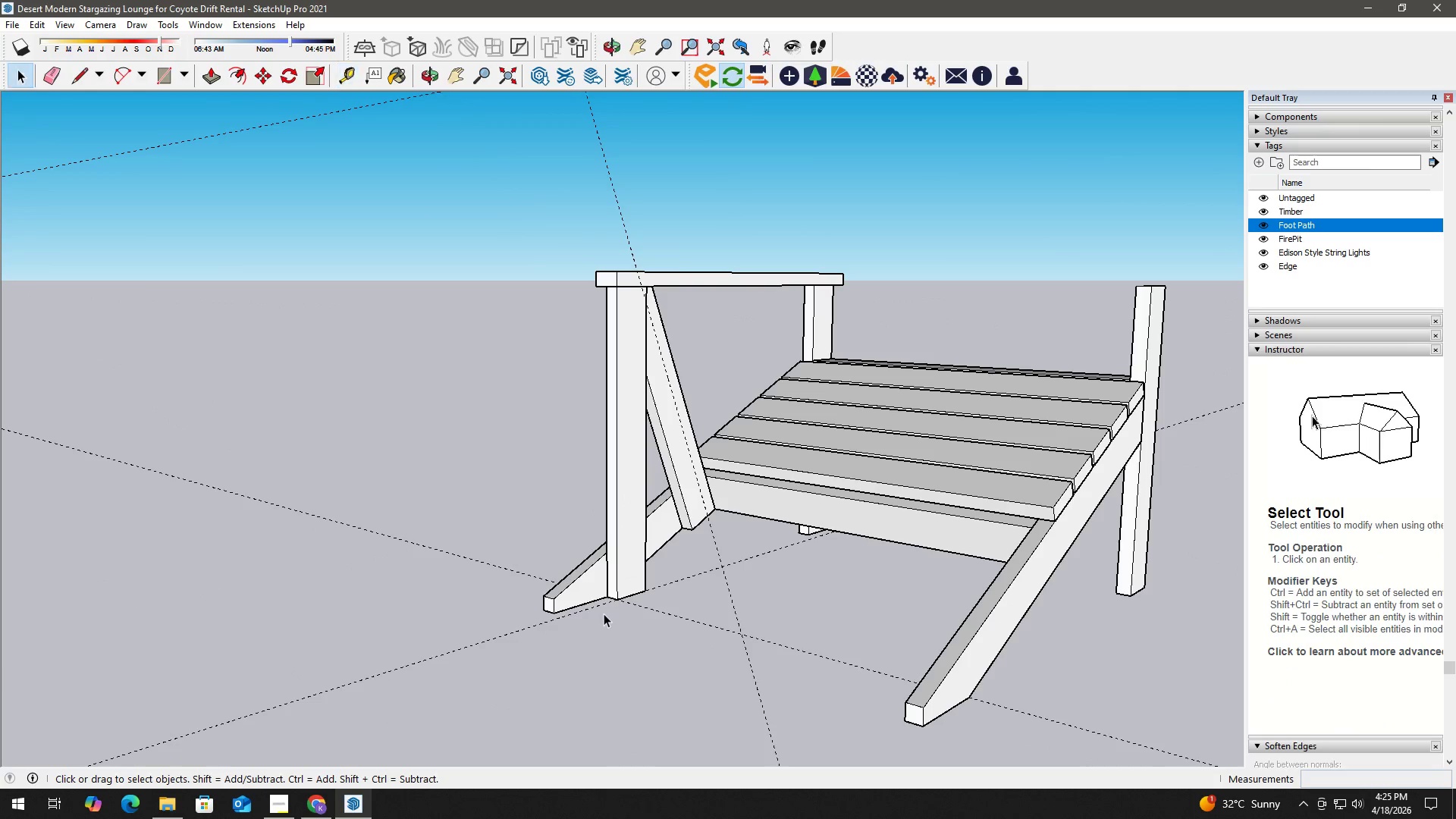 
key(T)
 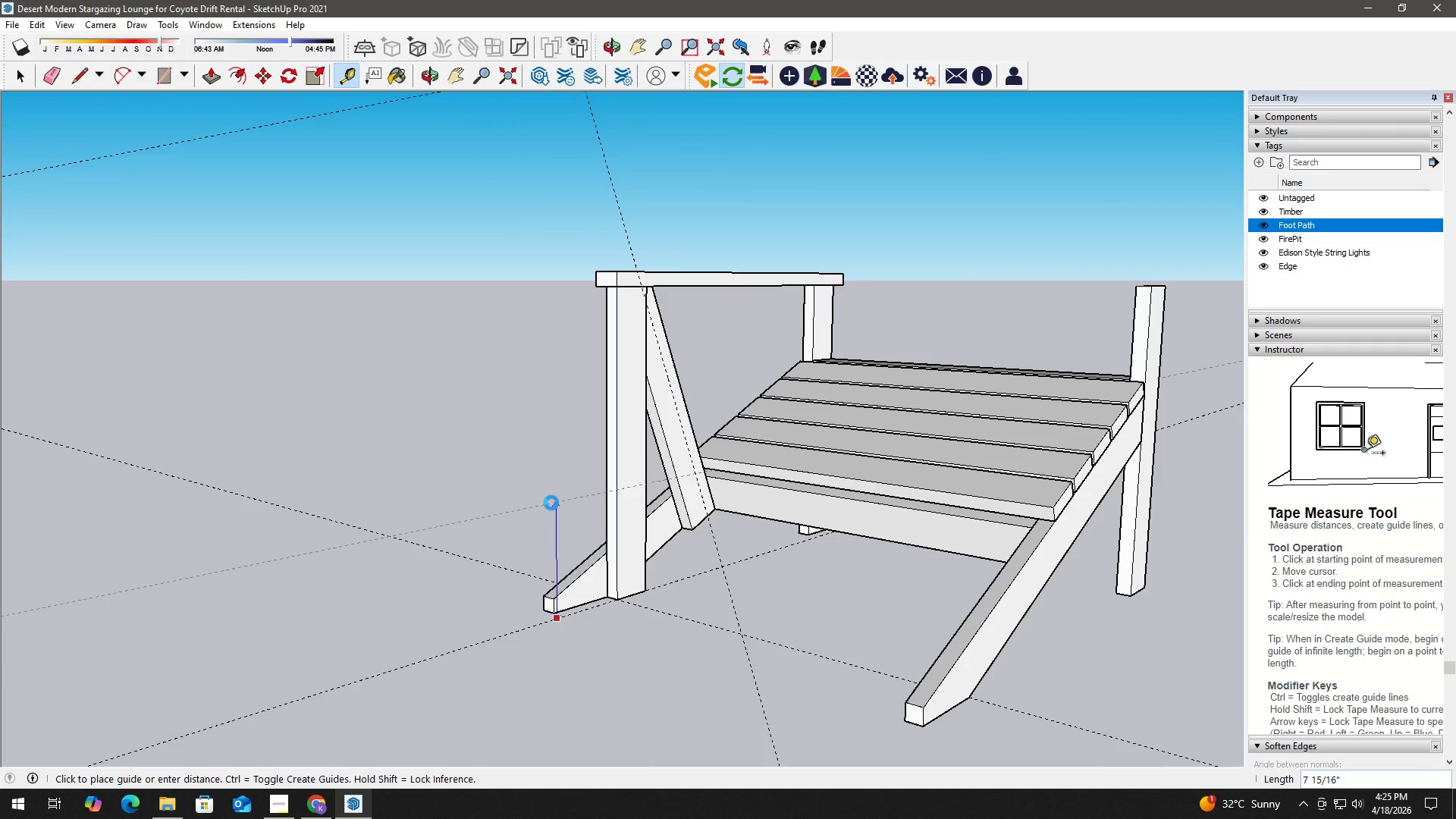 
key(Numpad3)
 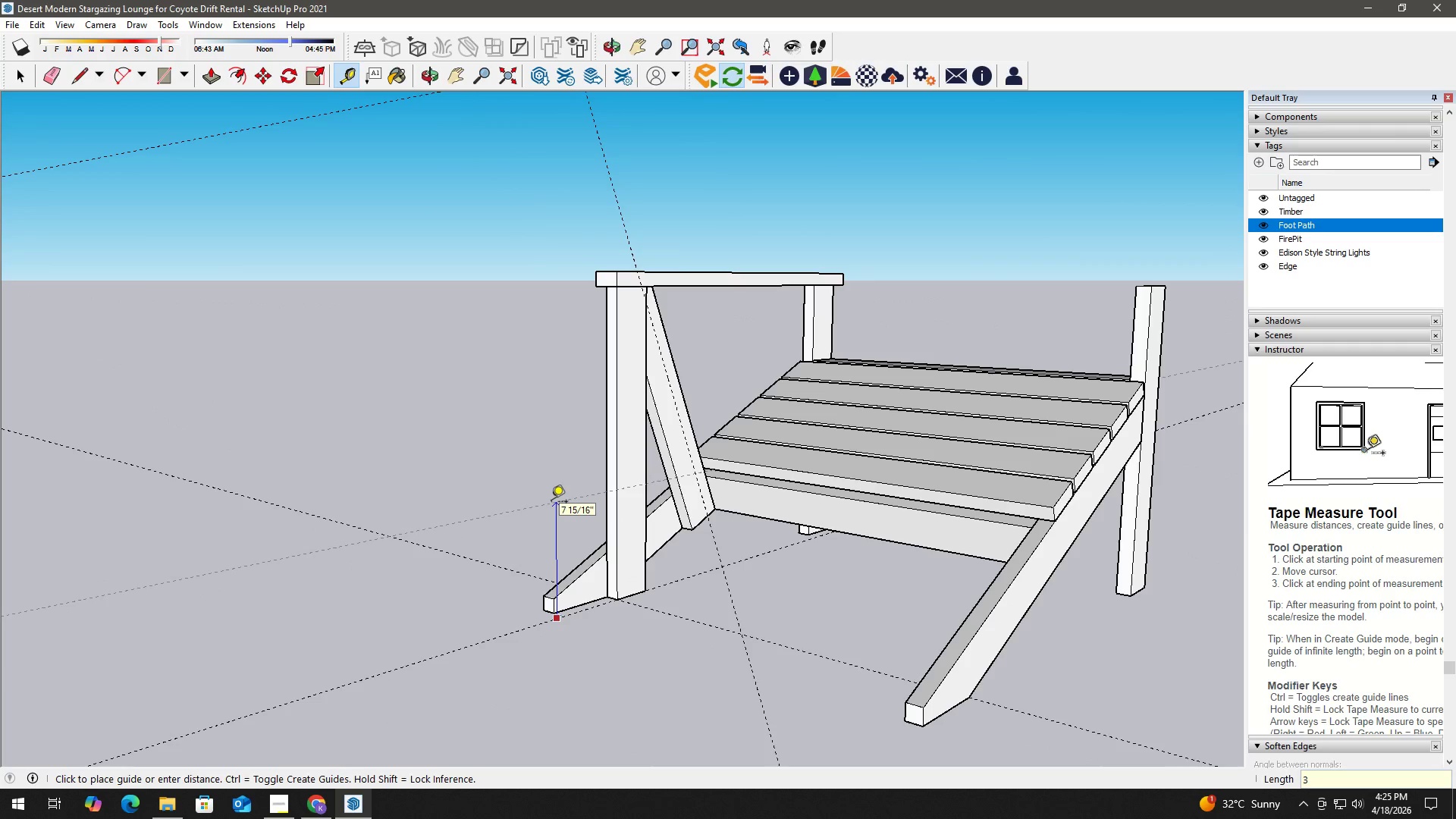 
key(Numpad7)
 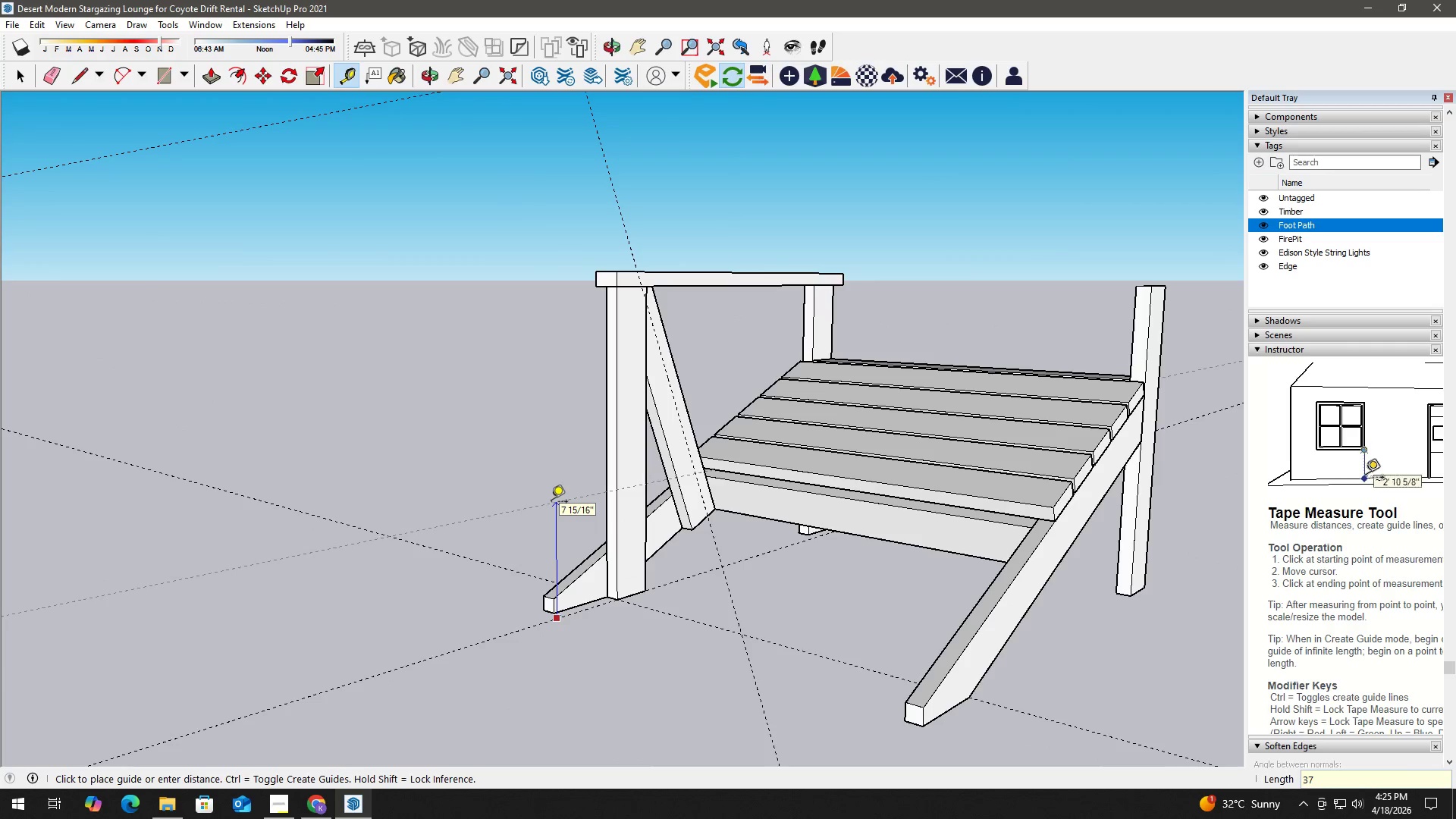 
key(NumpadEnter)
 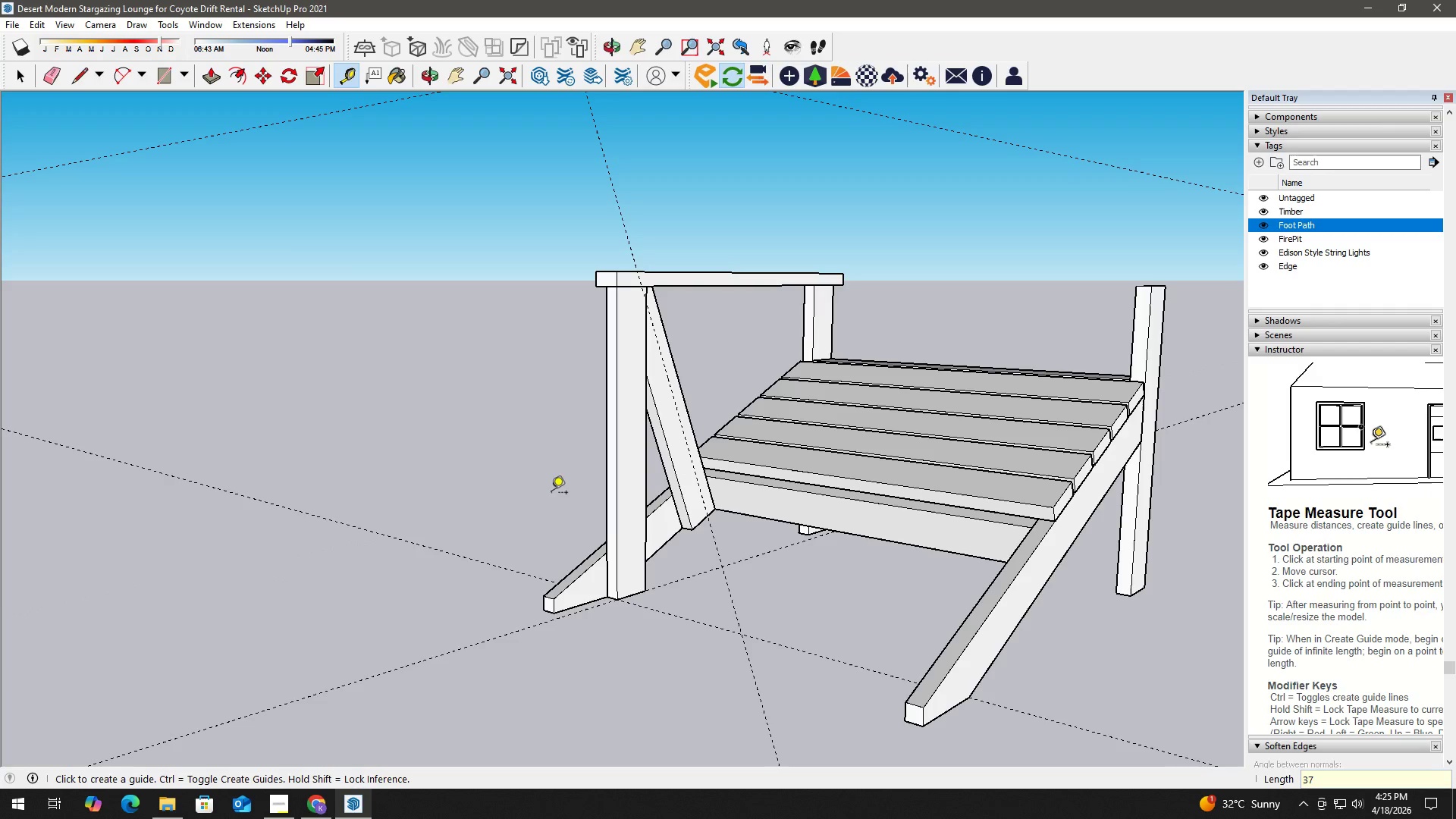 
key(Space)
 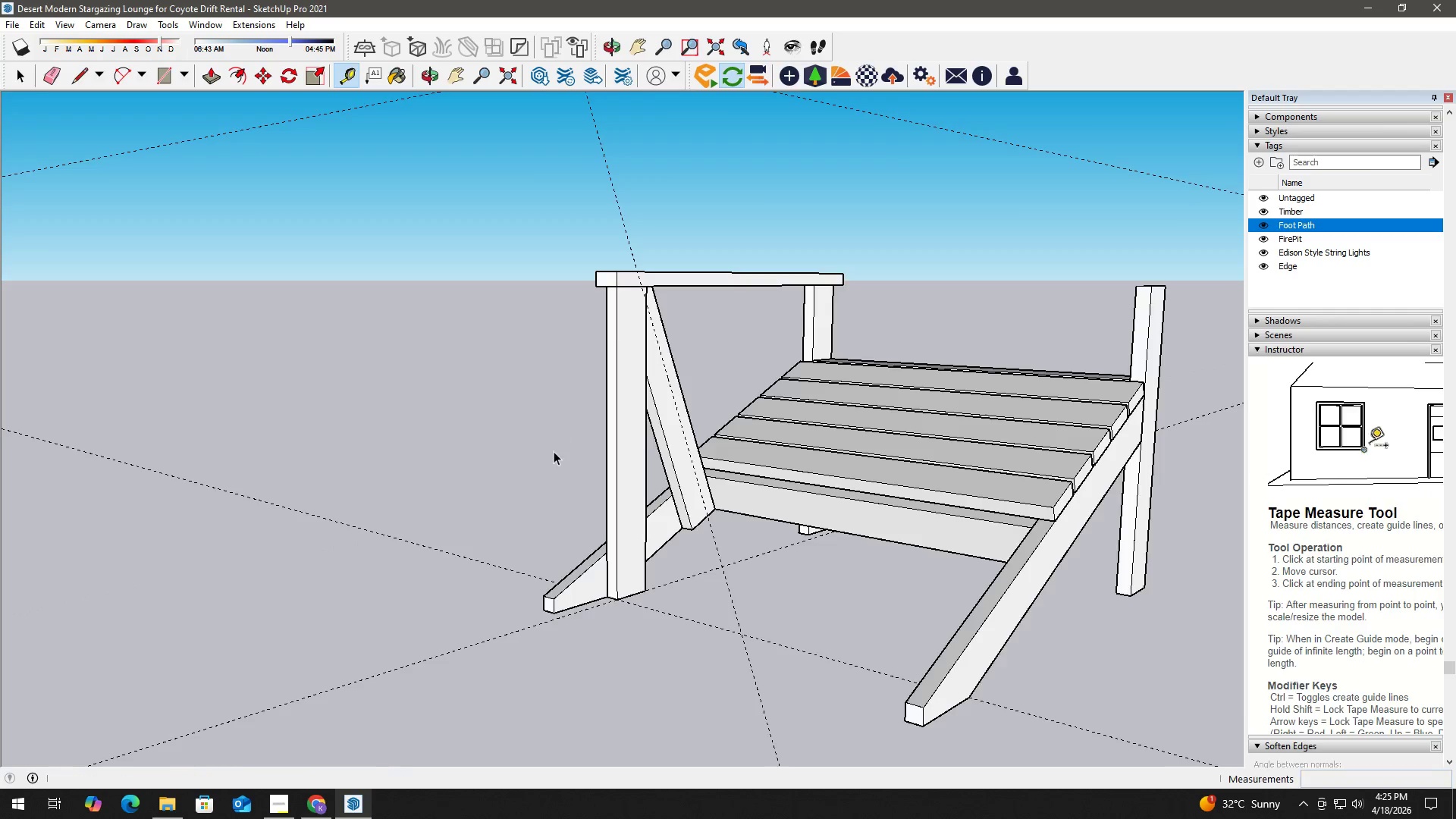 
key(H)
 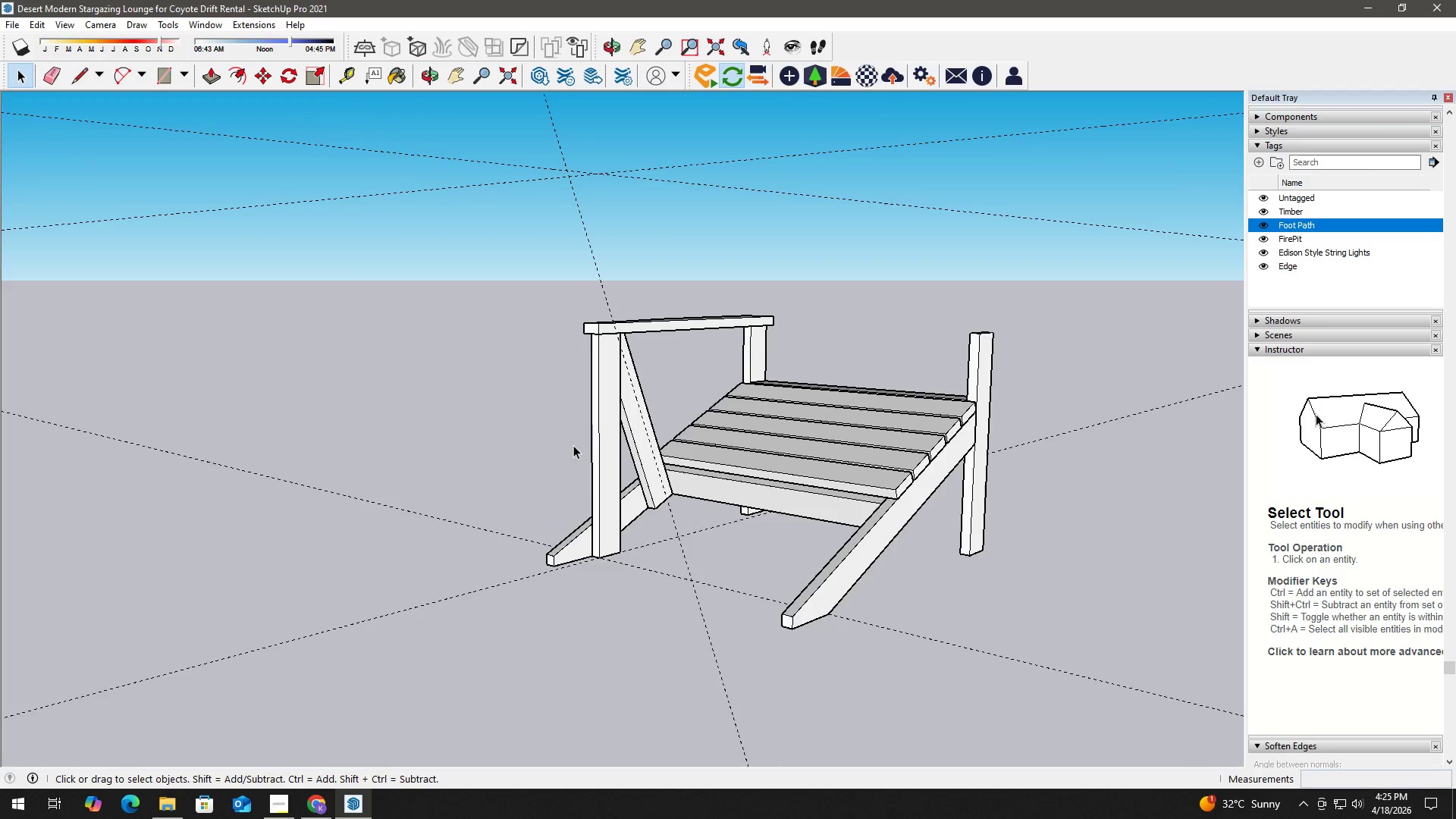 
left_click_drag(start_coordinate=[573, 448], to_coordinate=[569, 544])
 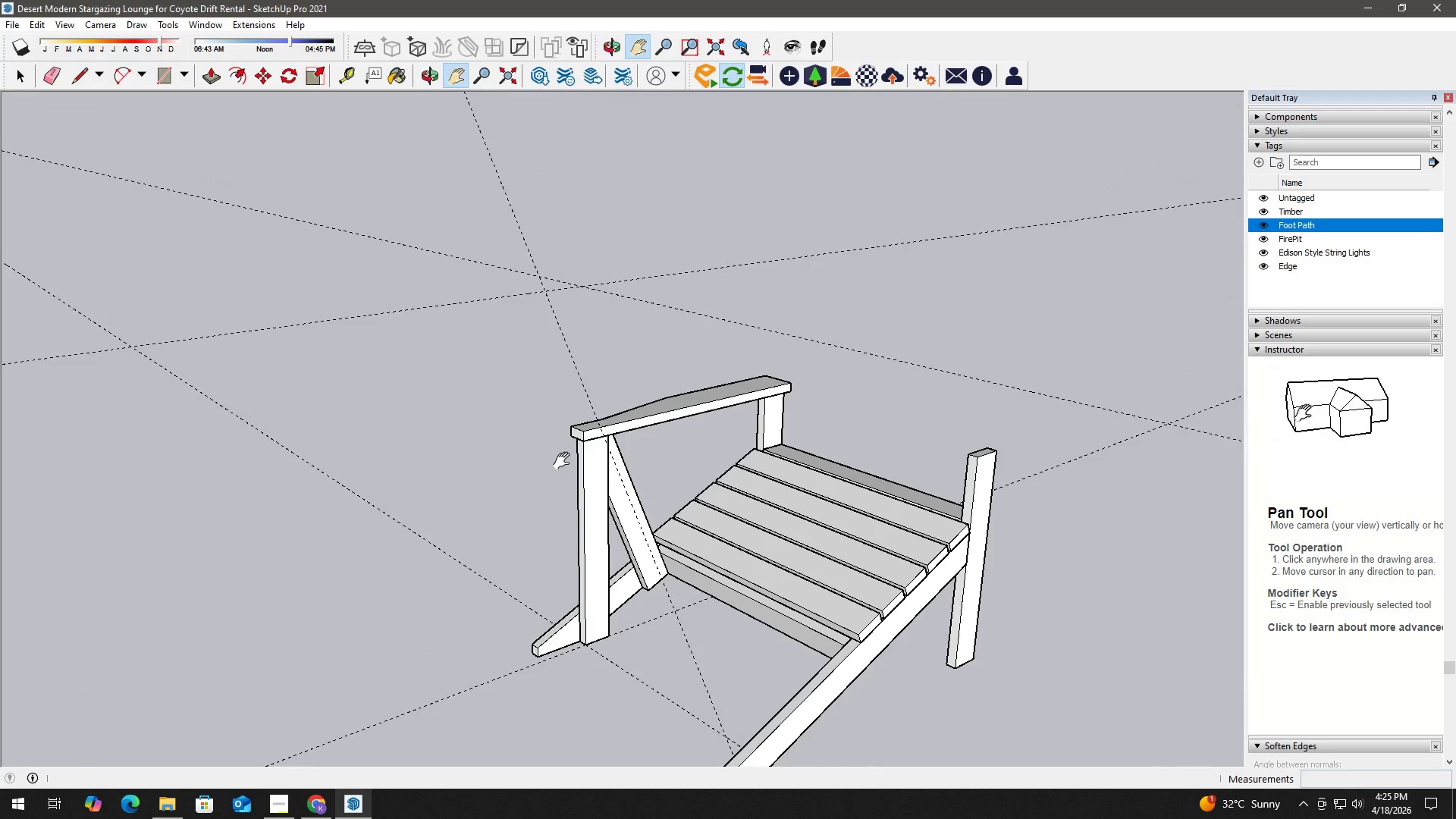 
scroll: coordinate [554, 451], scroll_direction: down, amount: 2.0
 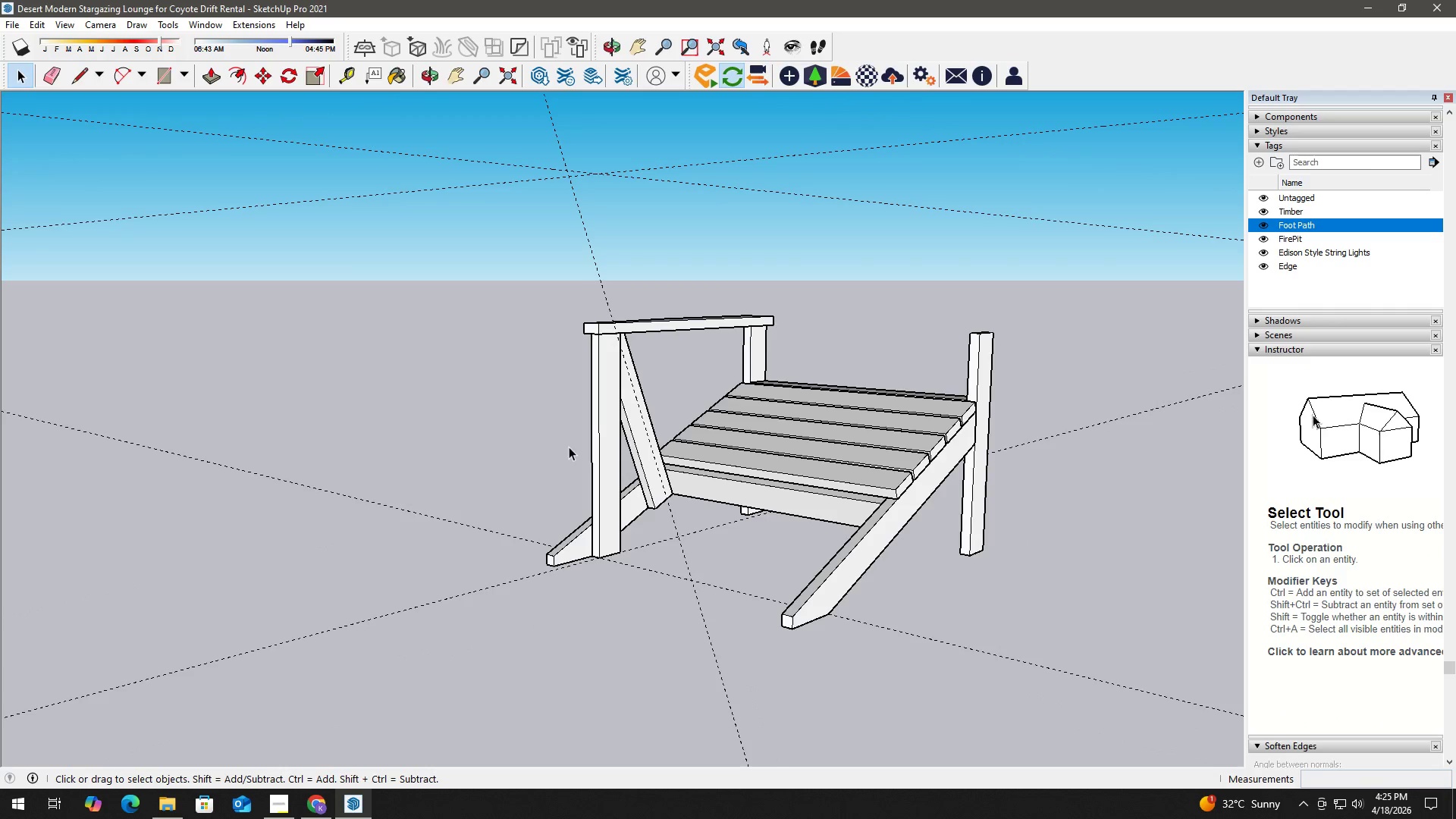 
scroll: coordinate [555, 312], scroll_direction: up, amount: 3.0
 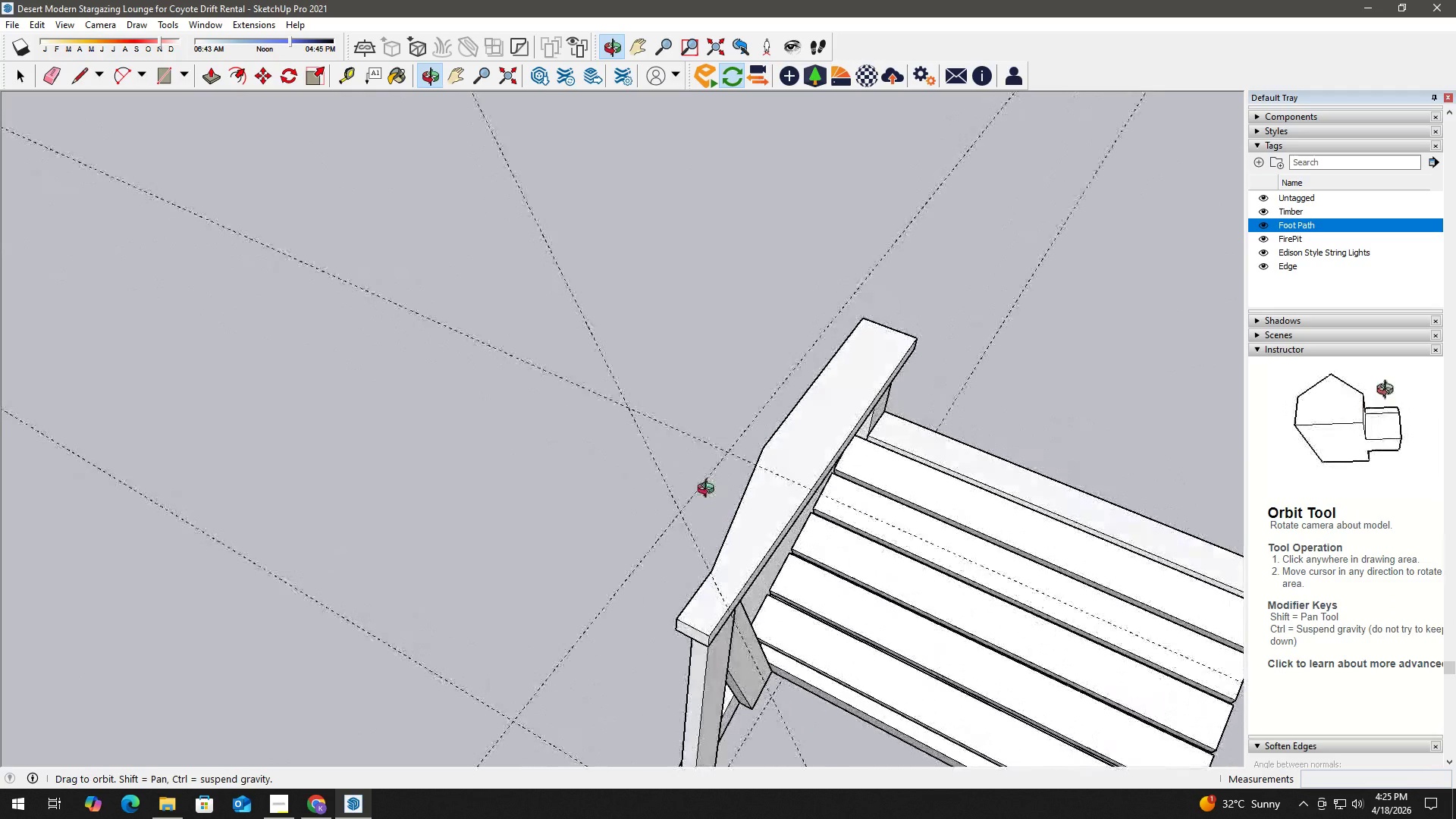 
key(L)
 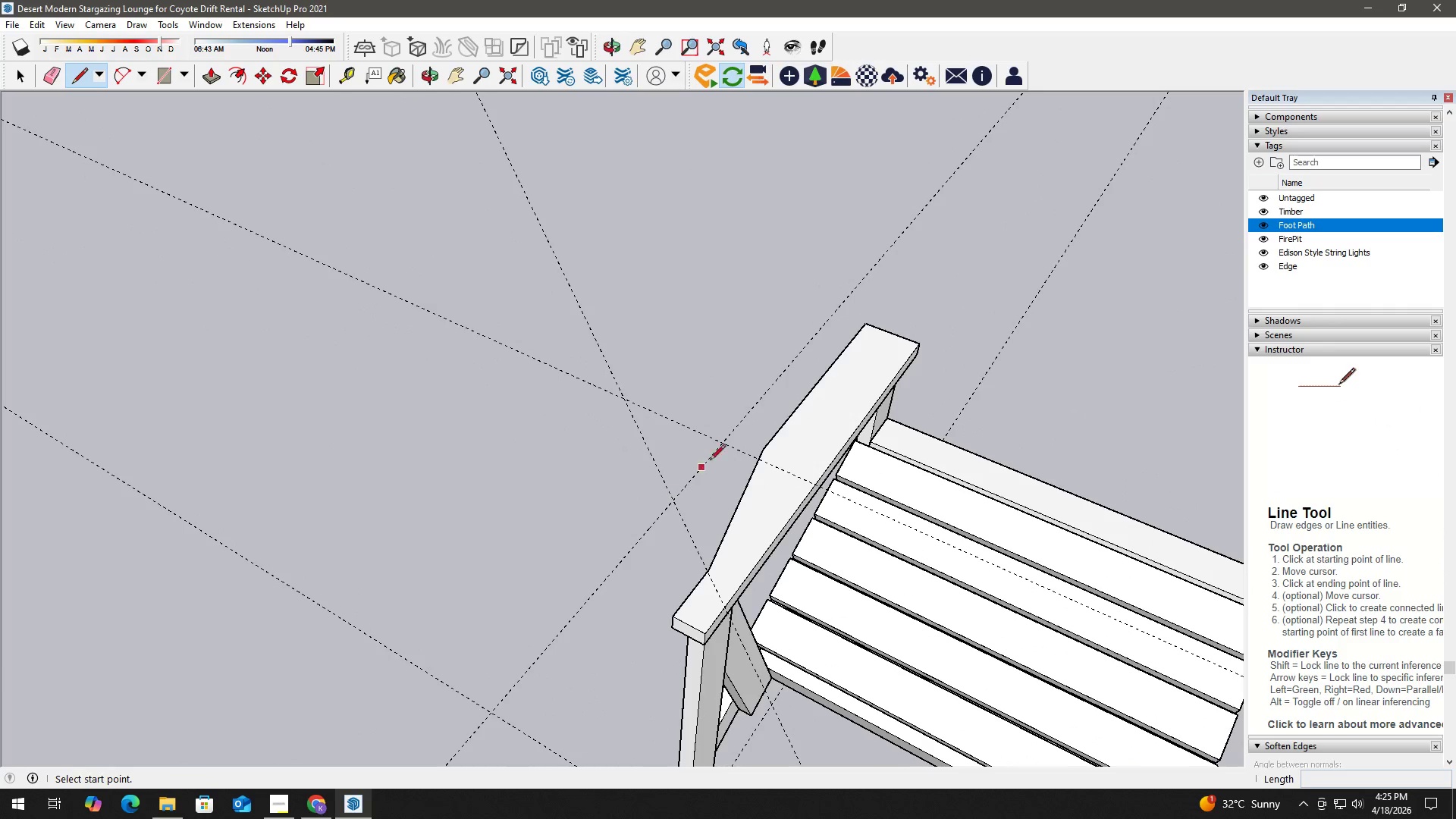 
scroll: coordinate [714, 456], scroll_direction: down, amount: 3.0
 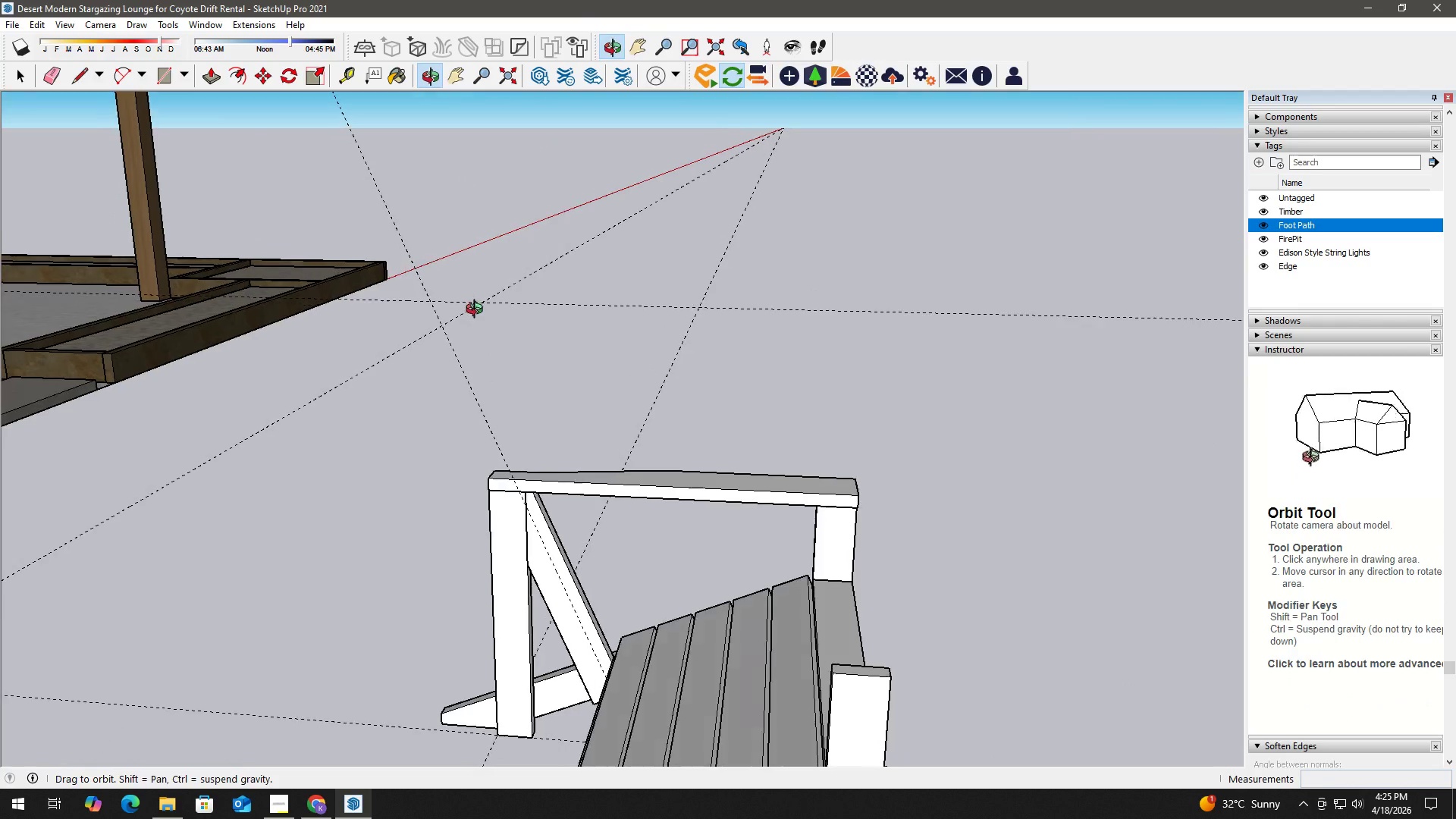 
scroll: coordinate [428, 315], scroll_direction: up, amount: 2.0
 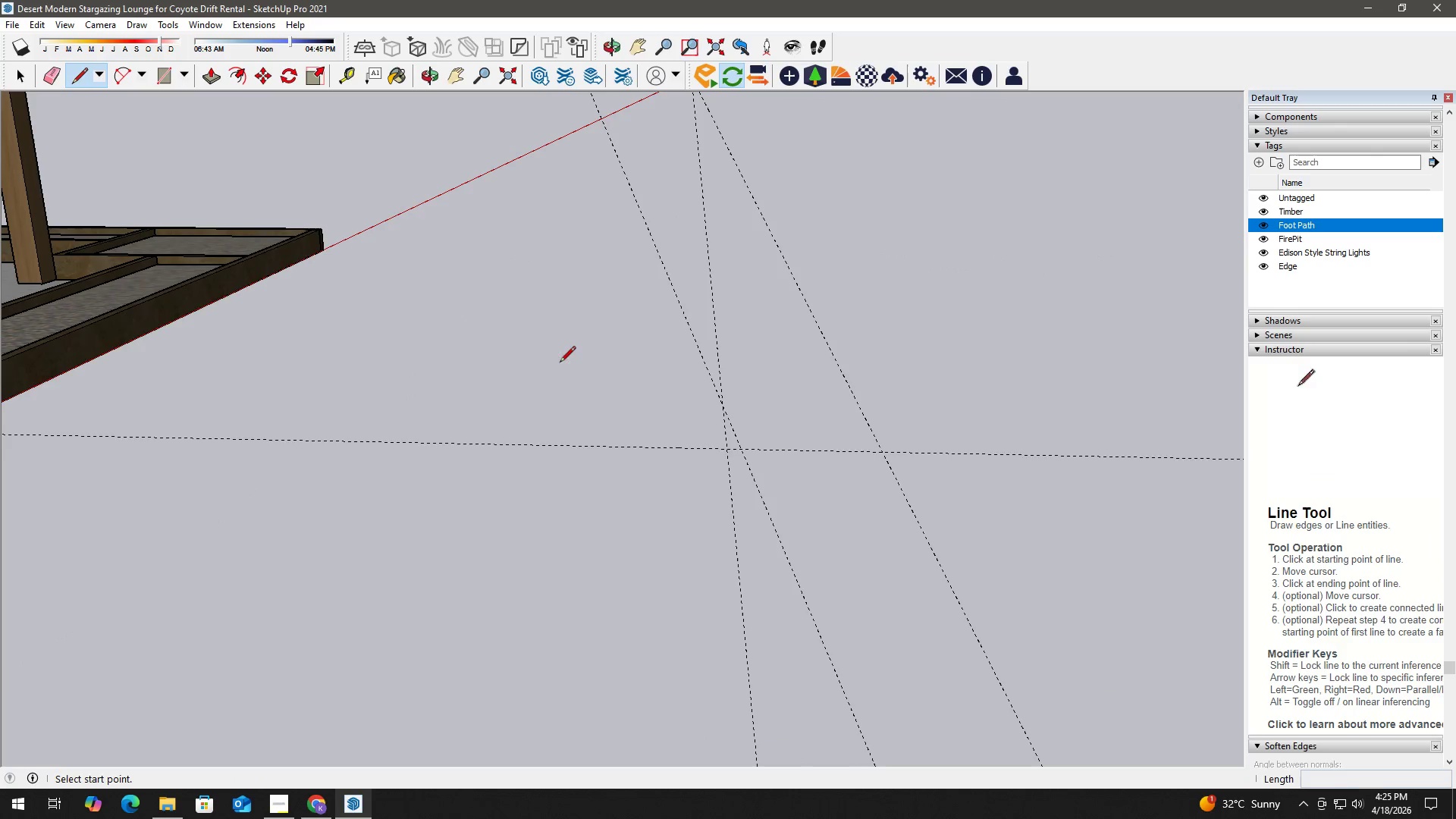 
key(H)
 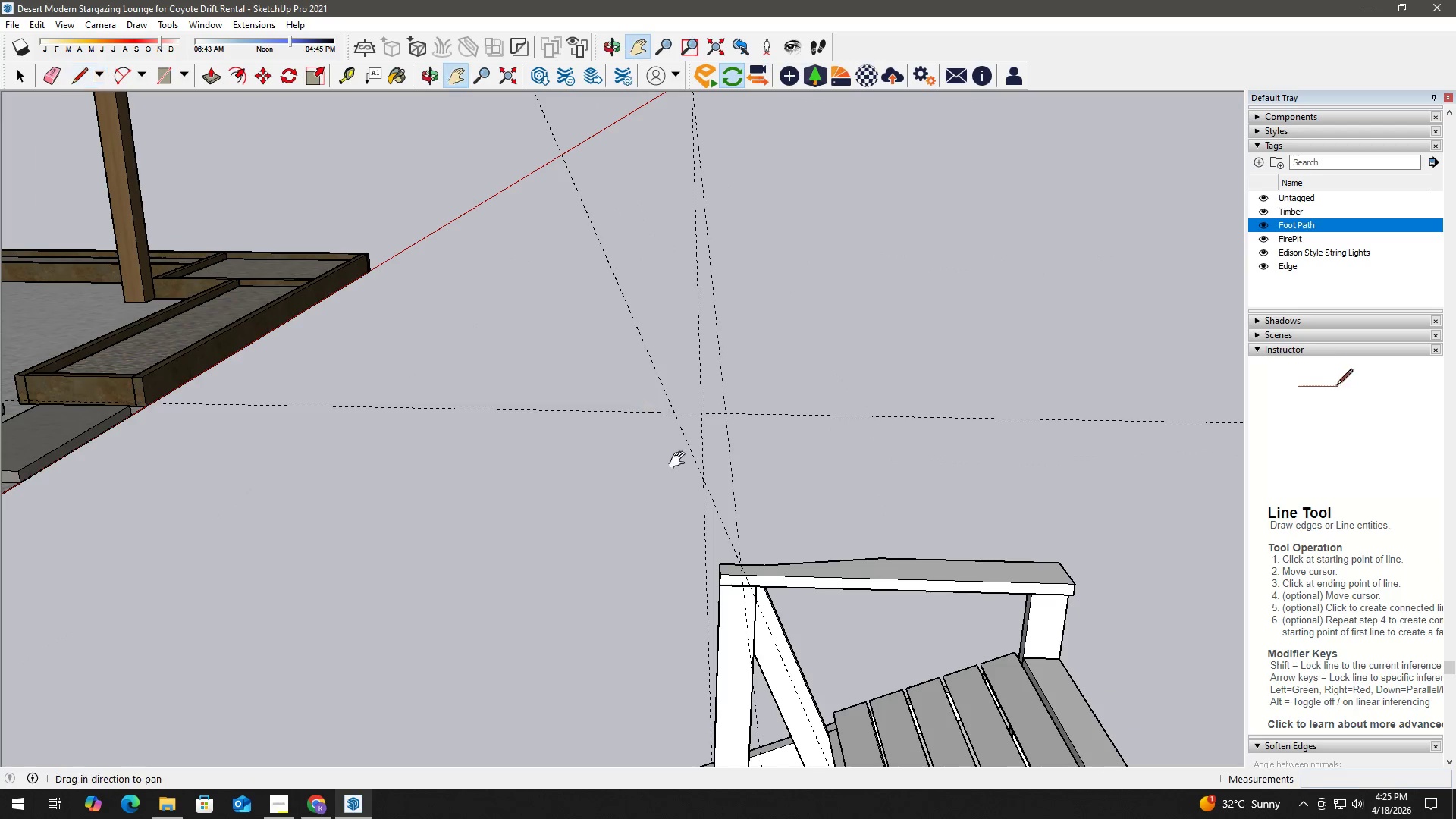 
left_click_drag(start_coordinate=[678, 452], to_coordinate=[664, 420])
 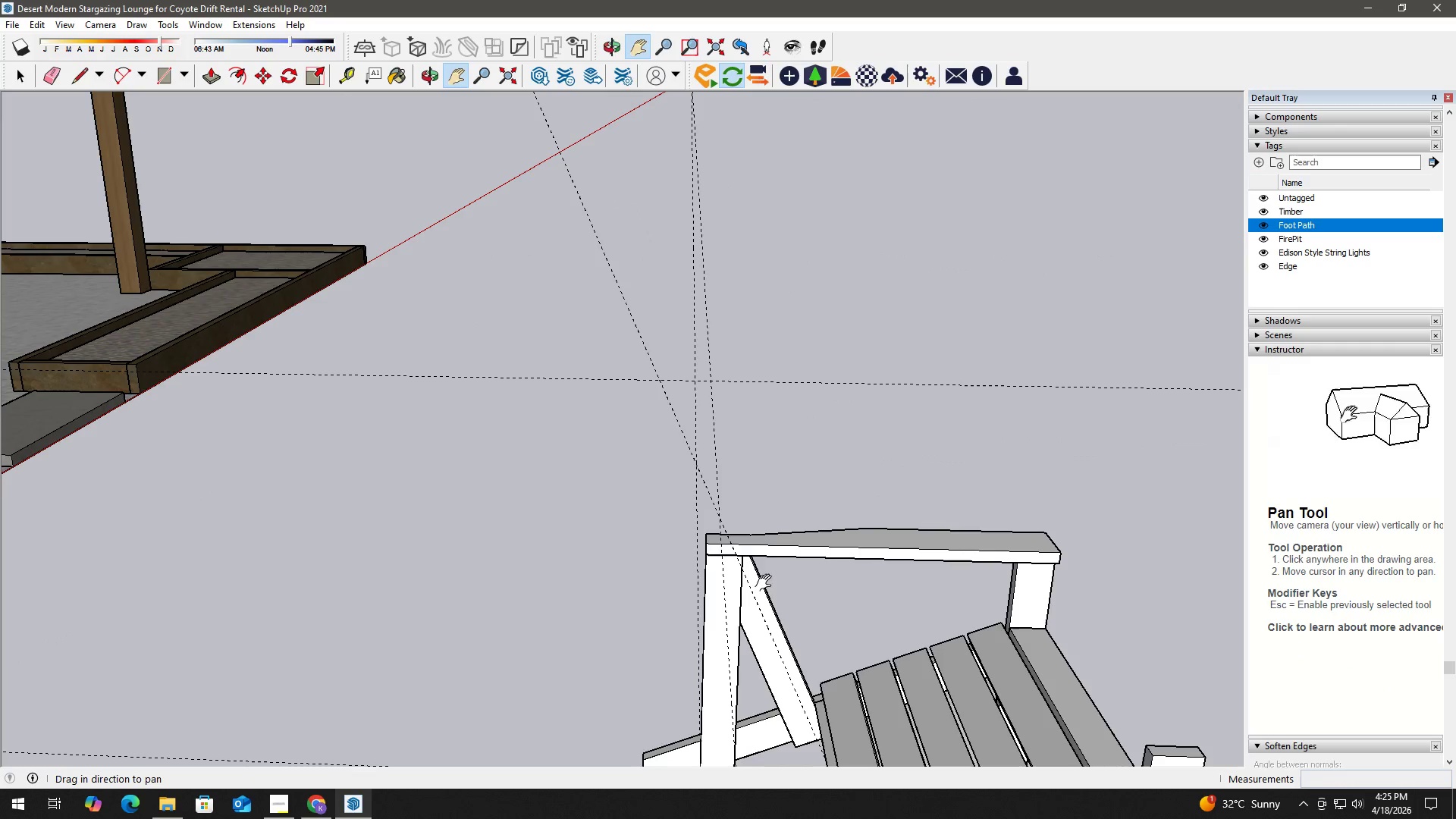 
scroll: coordinate [635, 393], scroll_direction: down, amount: 3.0
 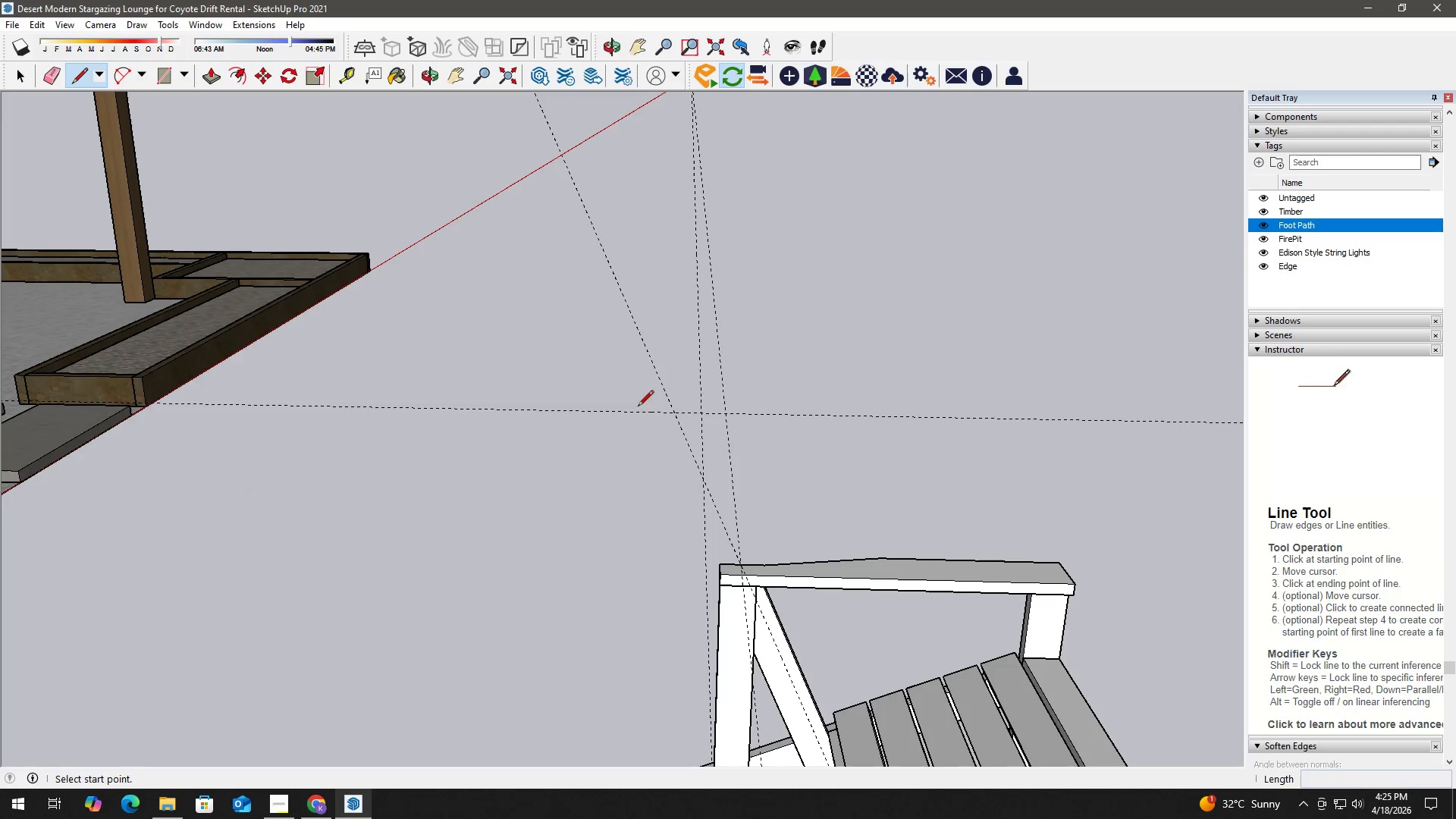 
key(Space)
 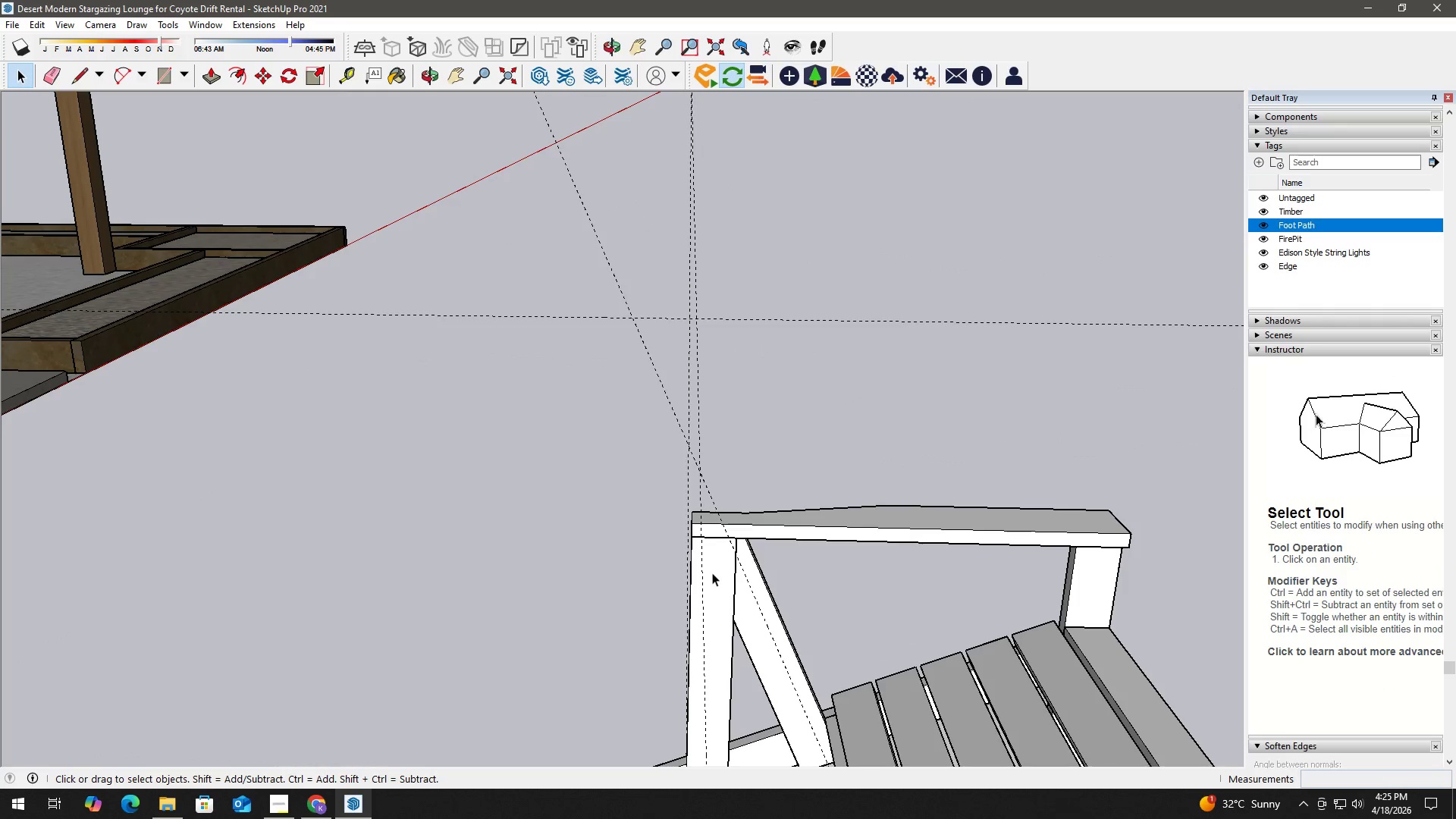 
scroll: coordinate [771, 629], scroll_direction: up, amount: 2.0
 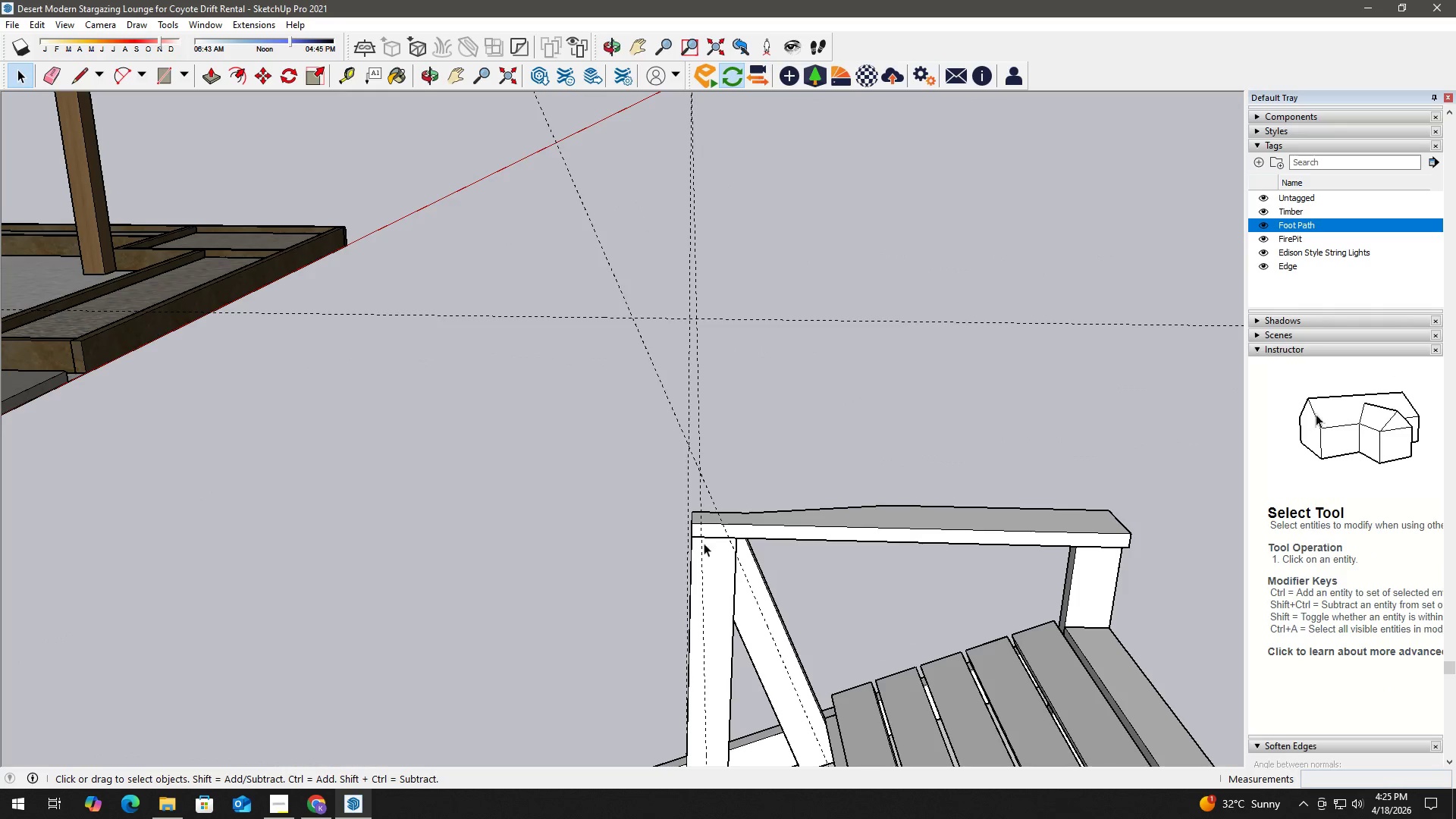 
scroll: coordinate [714, 524], scroll_direction: down, amount: 2.0
 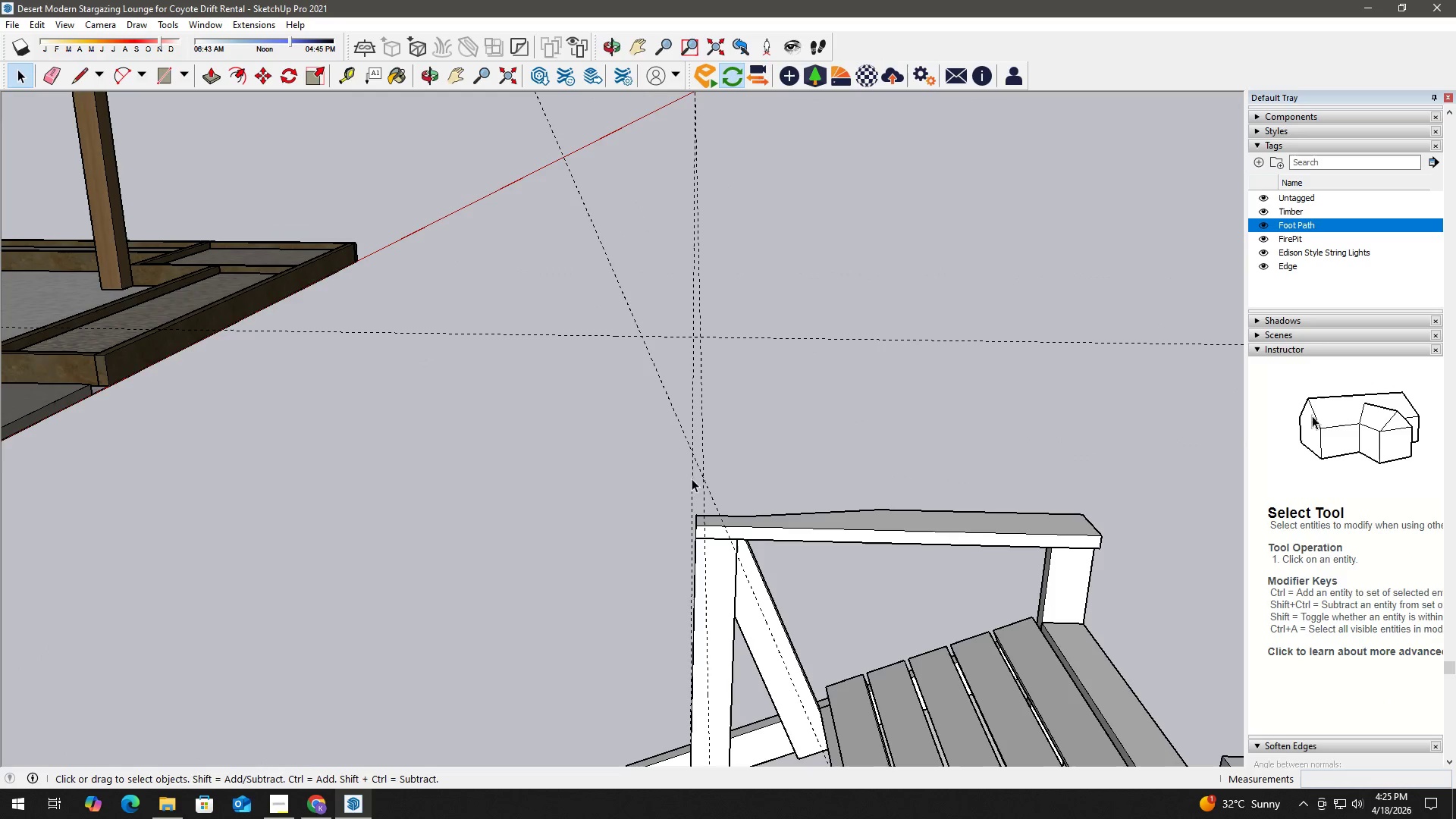 
scroll: coordinate [667, 391], scroll_direction: up, amount: 2.0
 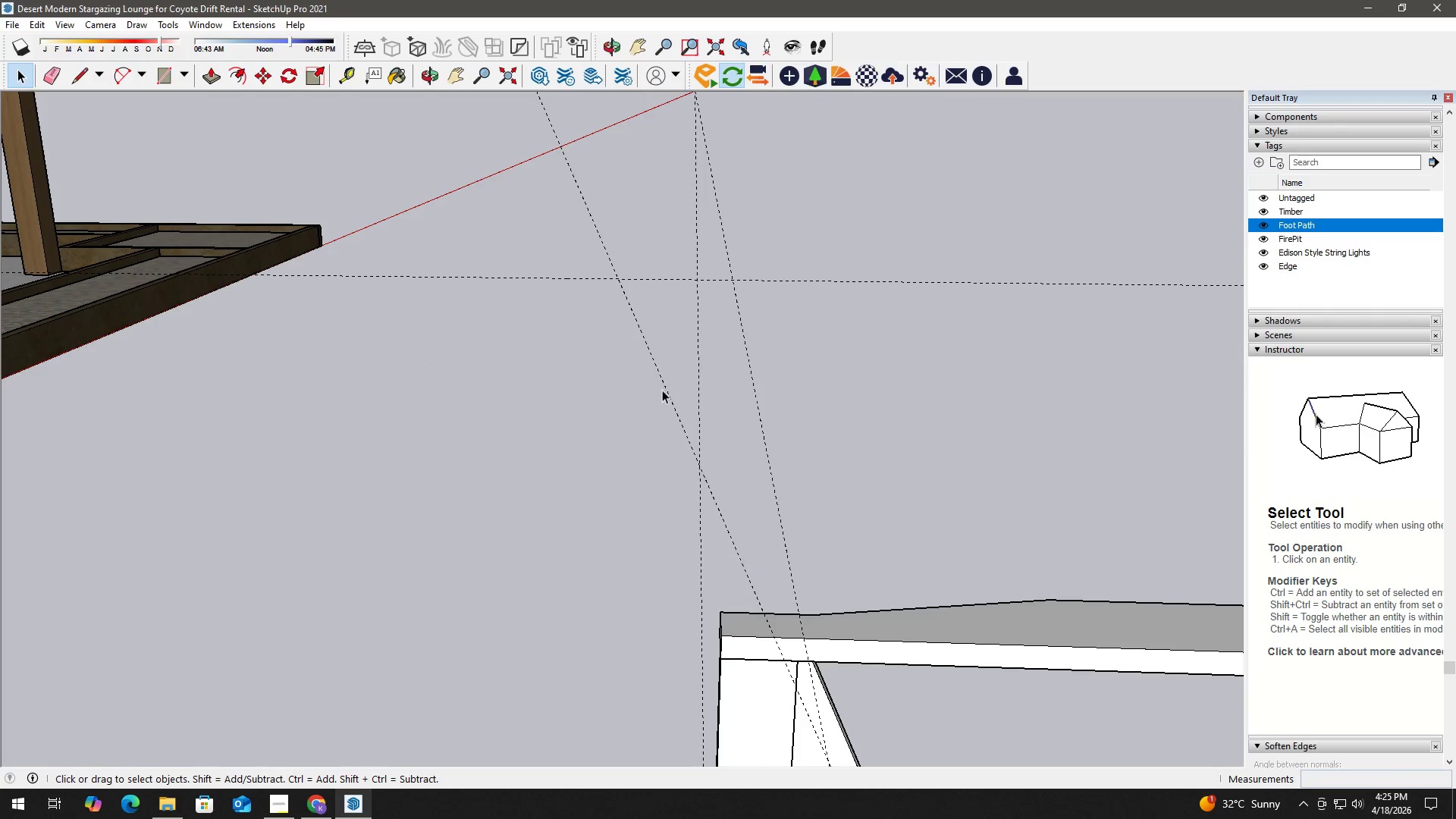 
key(H)
 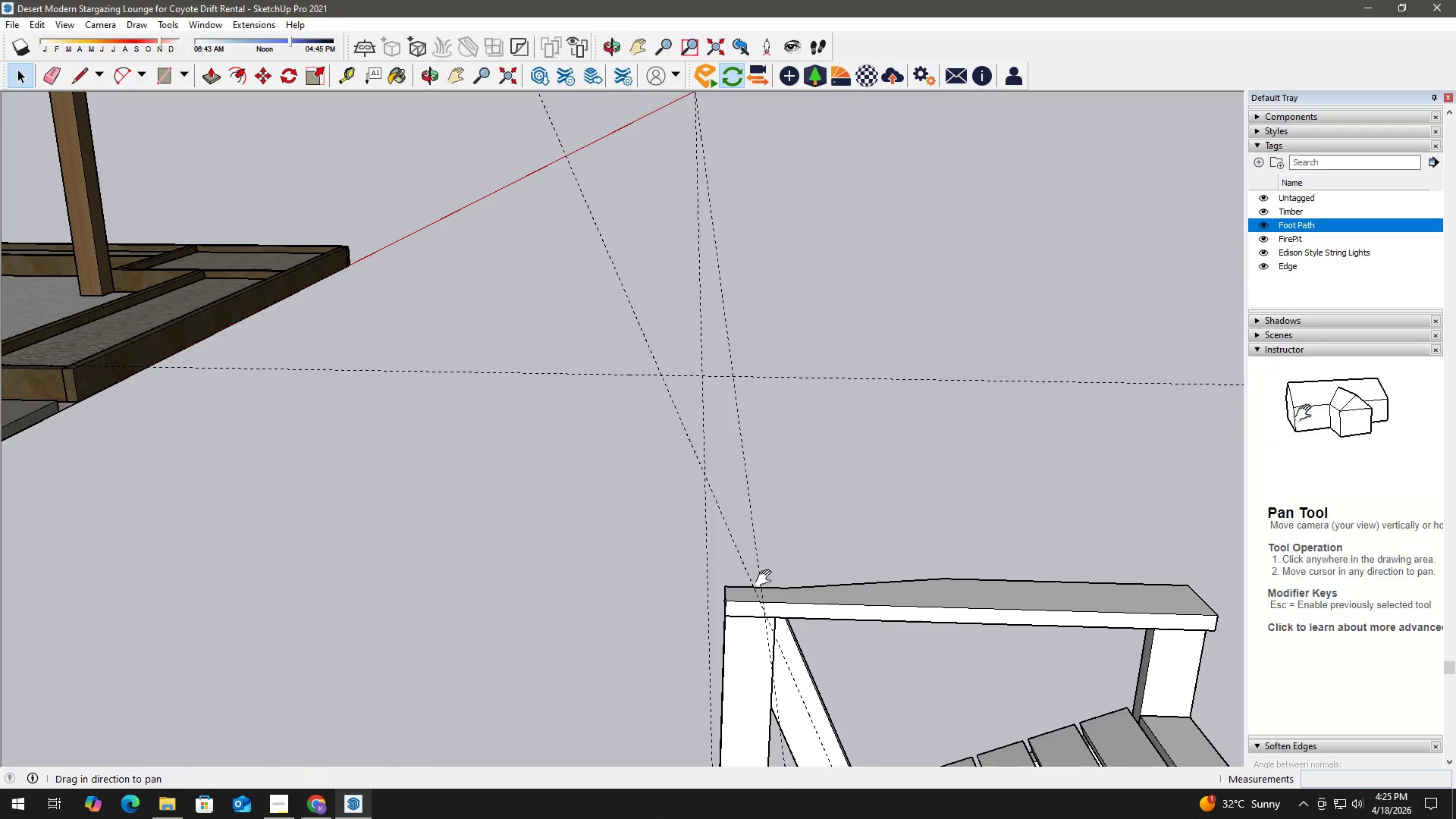 
left_click_drag(start_coordinate=[766, 579], to_coordinate=[686, 448])
 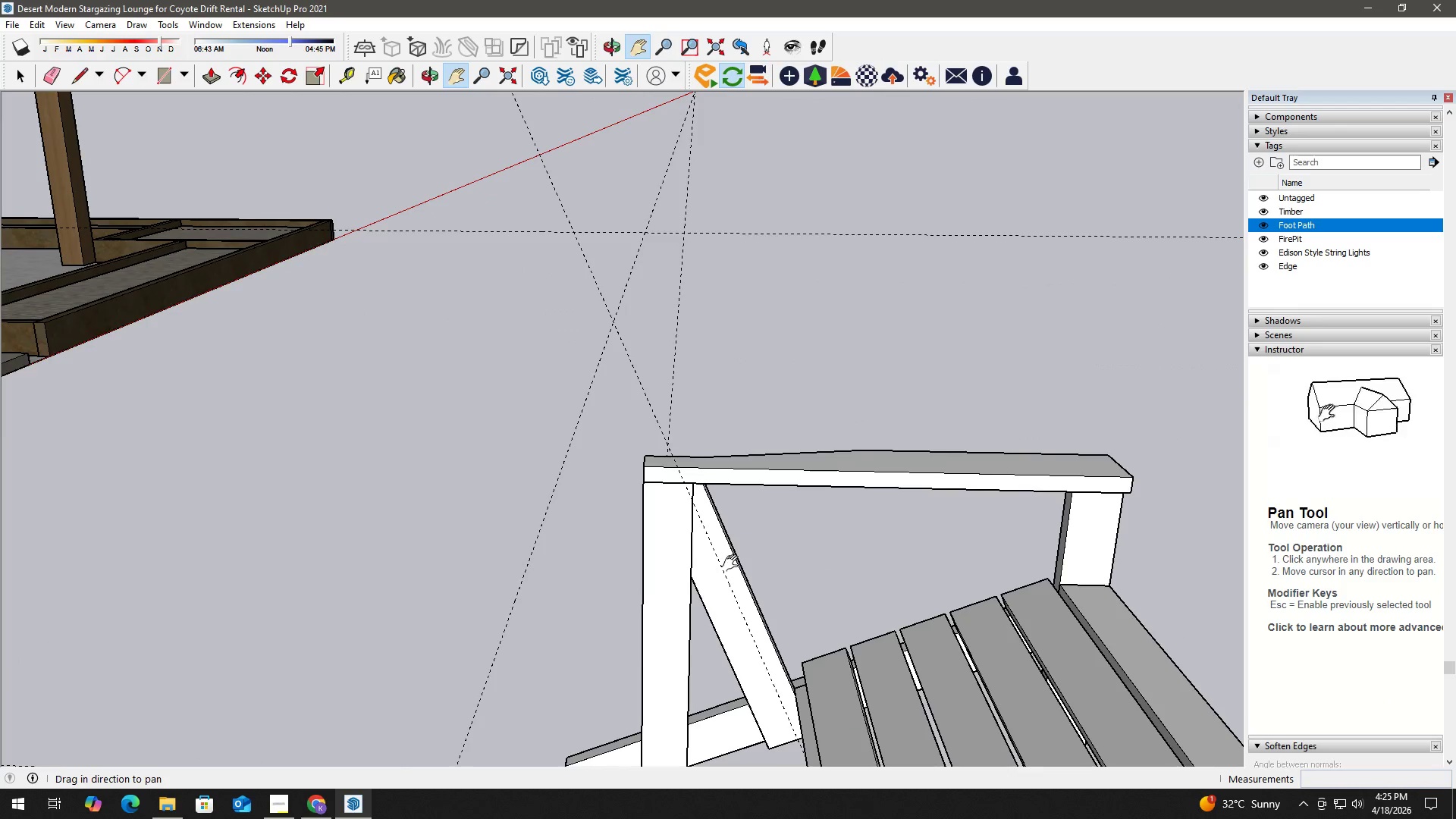 
scroll: coordinate [737, 550], scroll_direction: down, amount: 2.0
 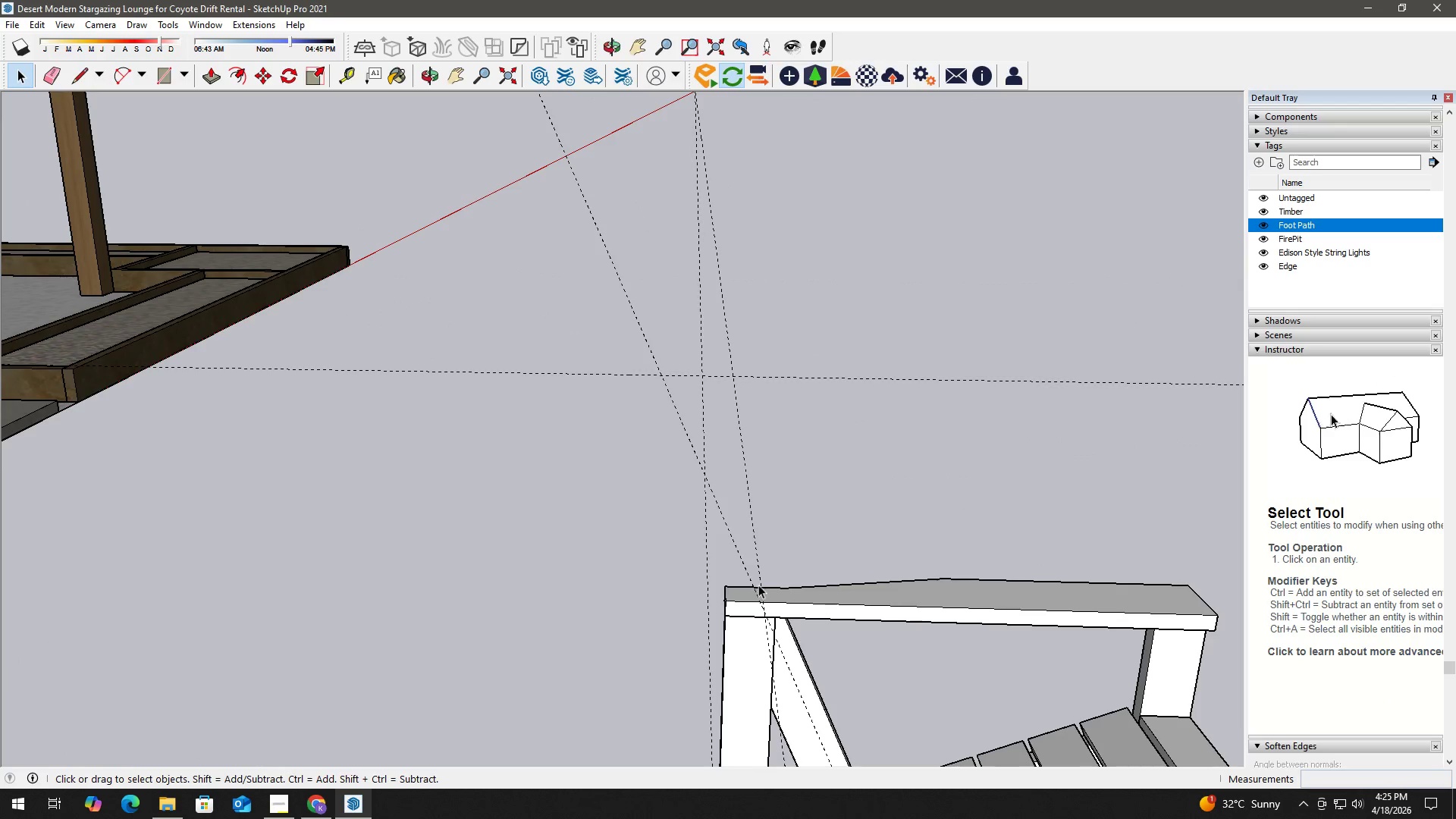 
key(Space)
 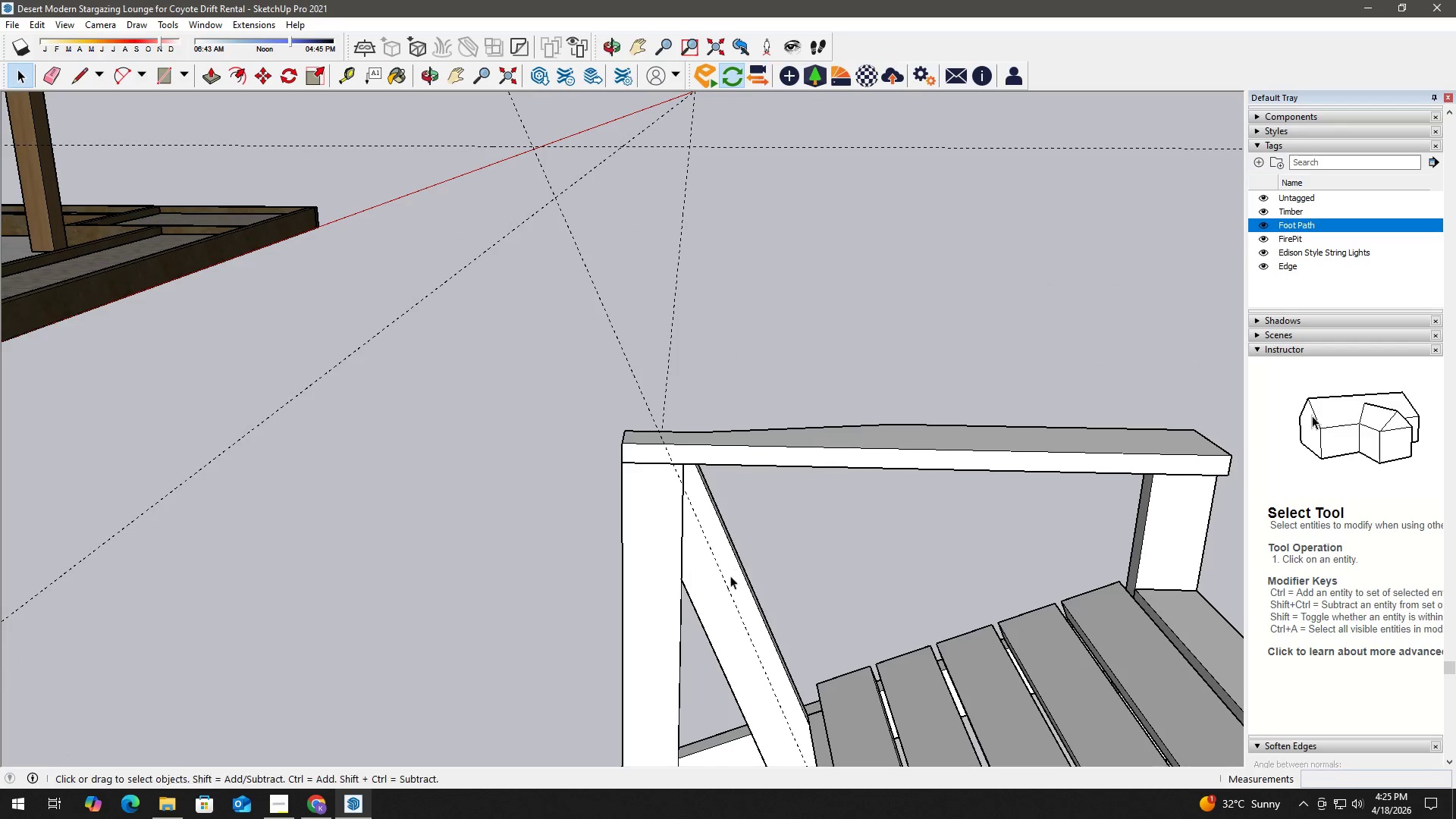 
key(T)
 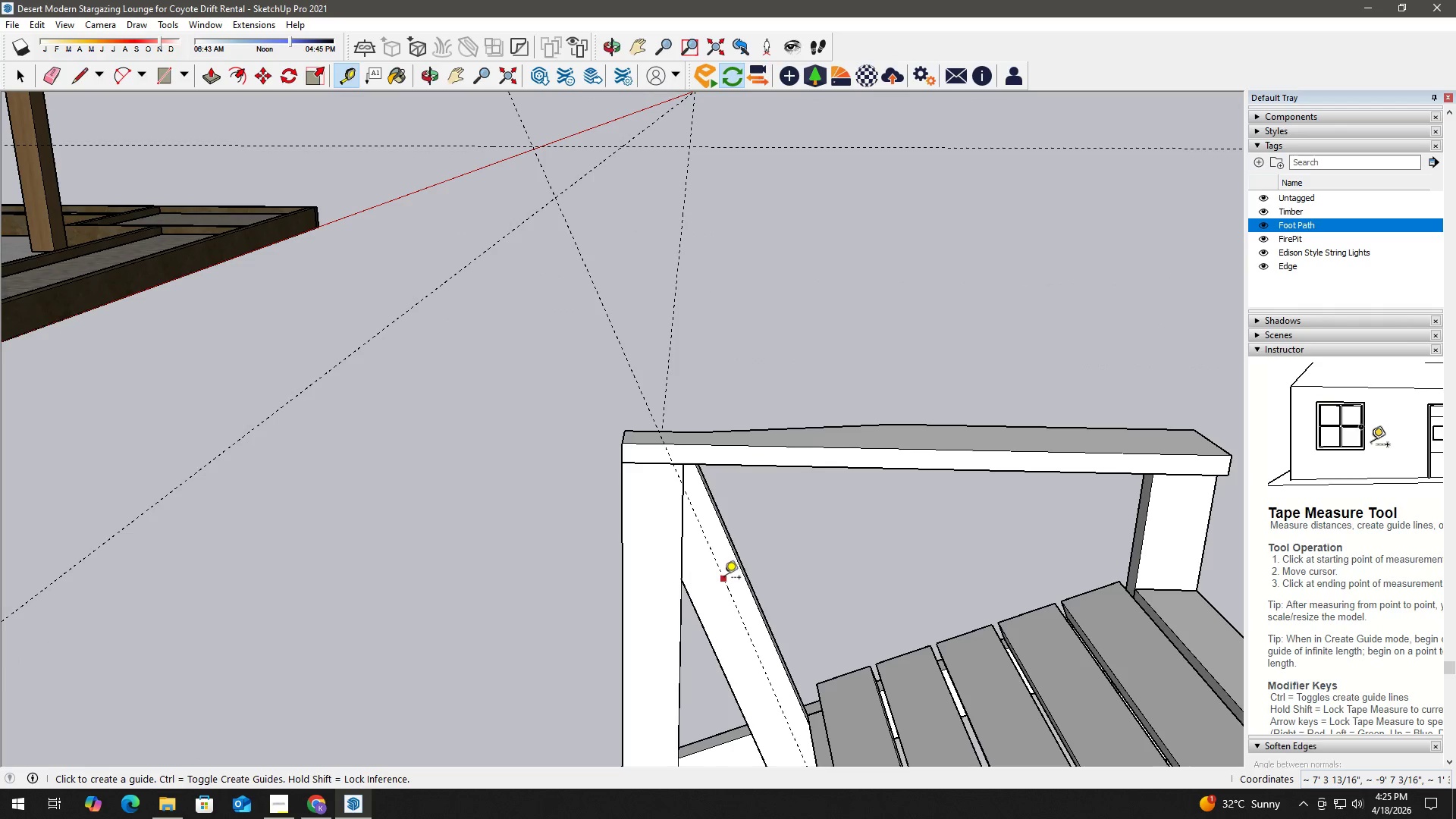 
scroll: coordinate [733, 565], scroll_direction: up, amount: 2.0
 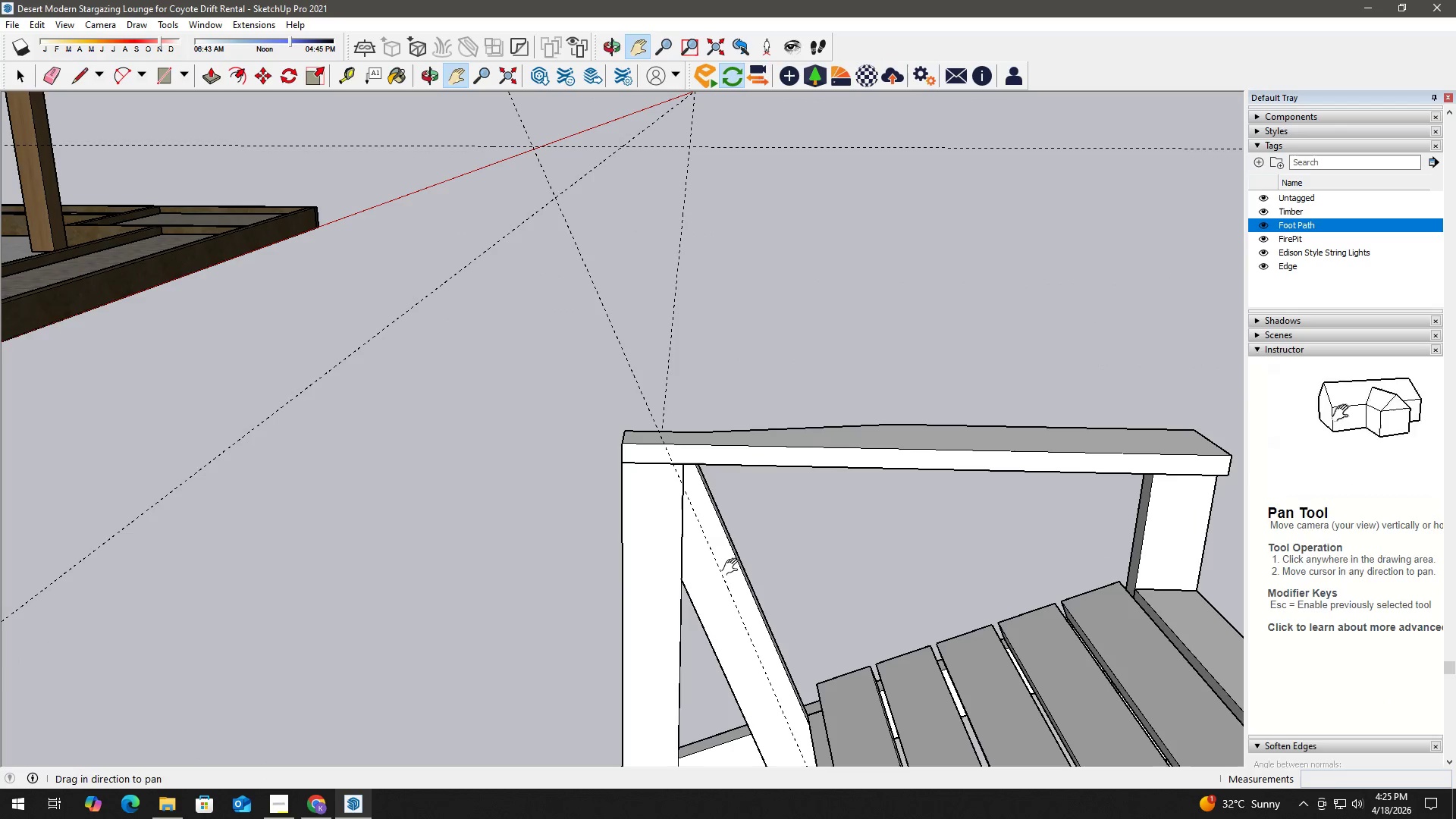 
left_click([724, 579])
 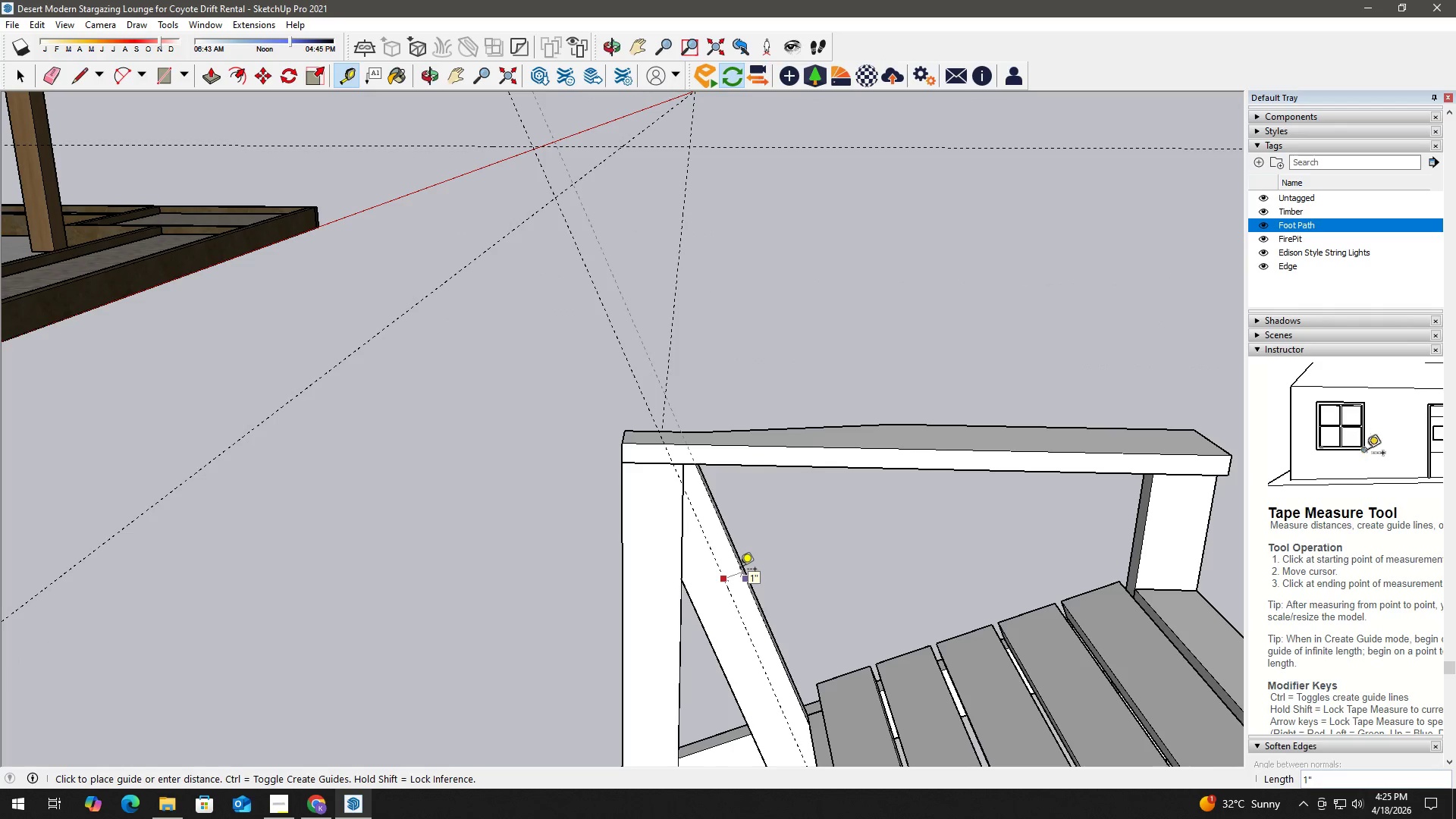 
left_click([740, 570])
 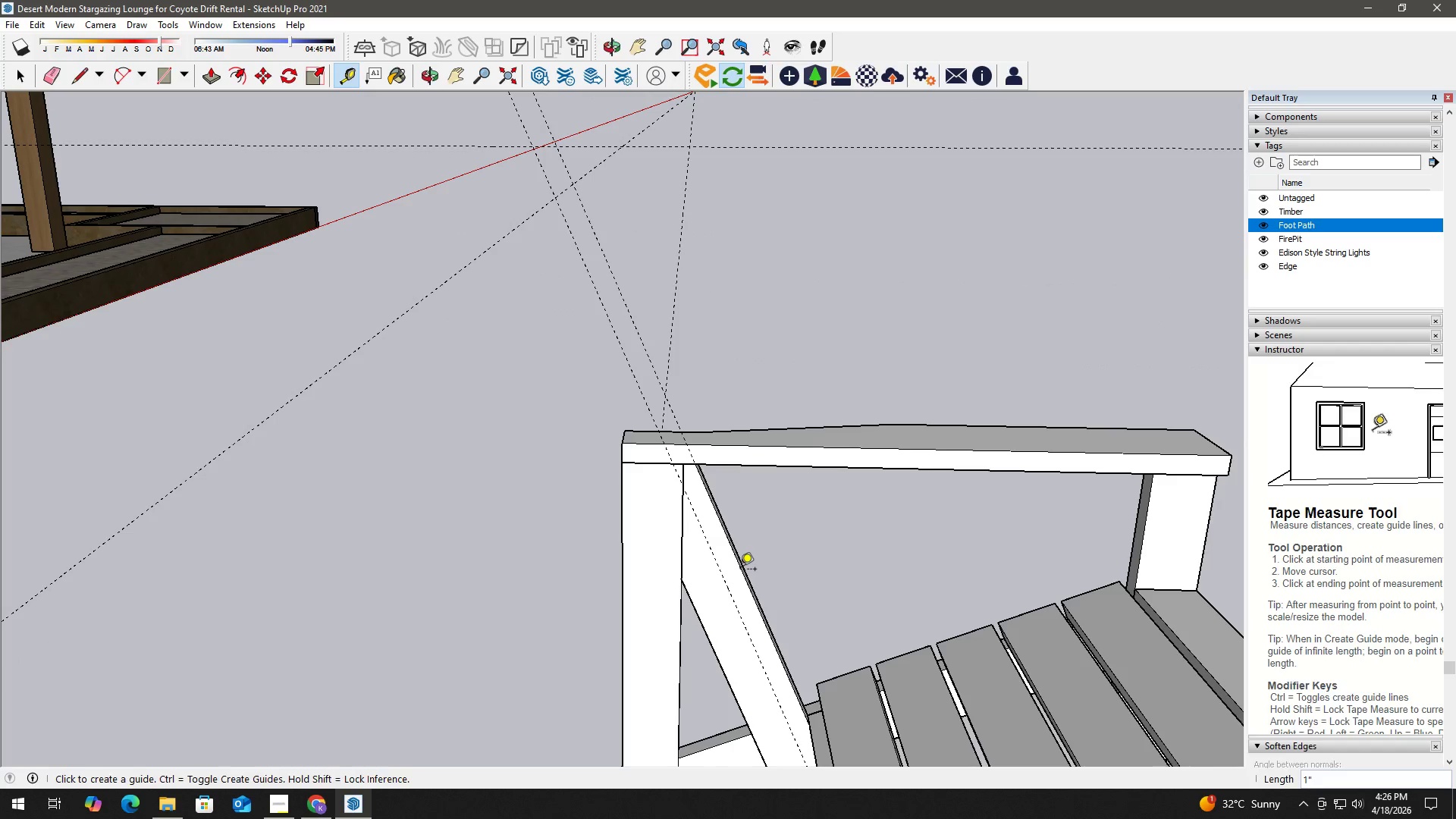 
key(Space)
 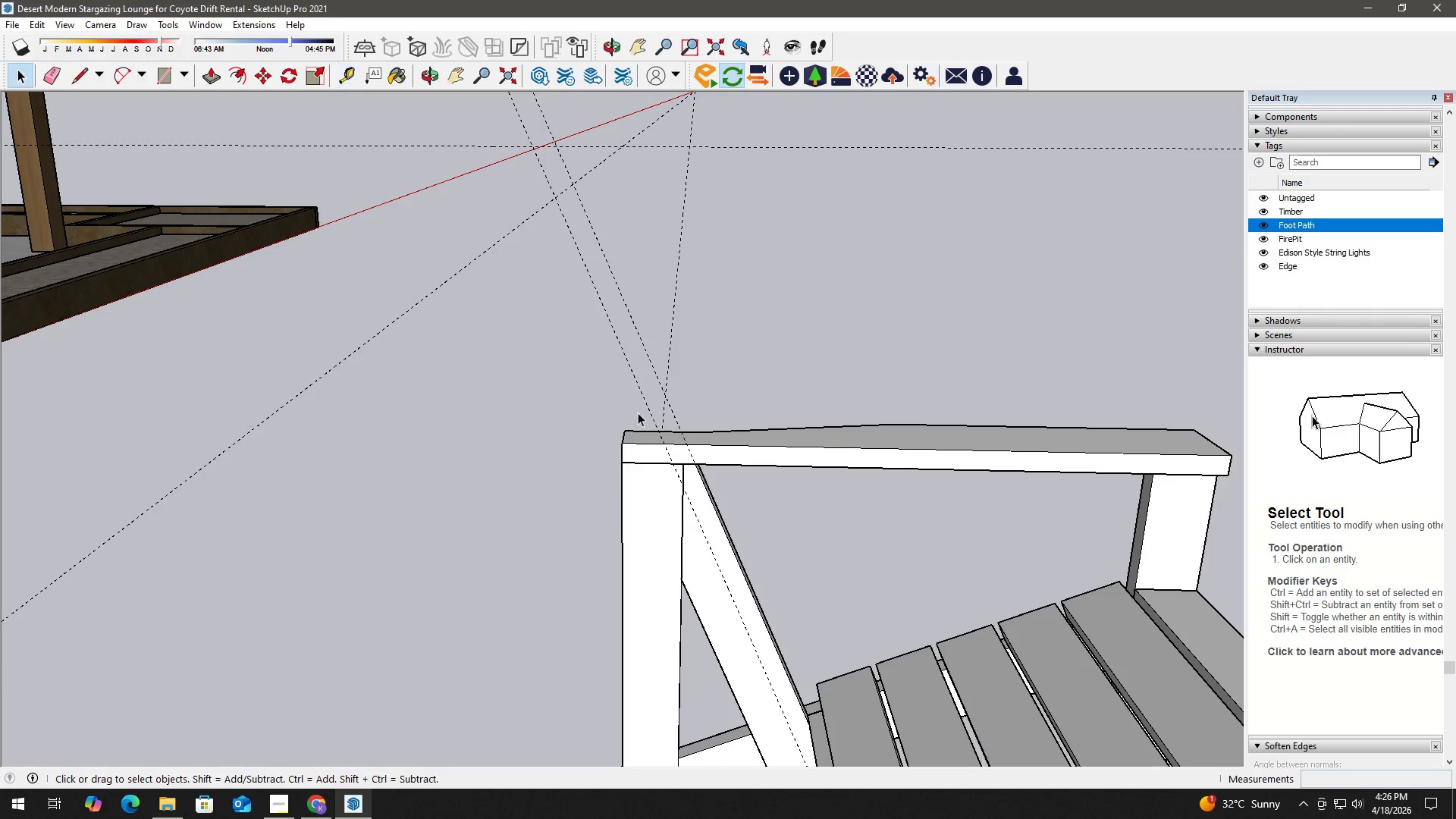 
key(H)
 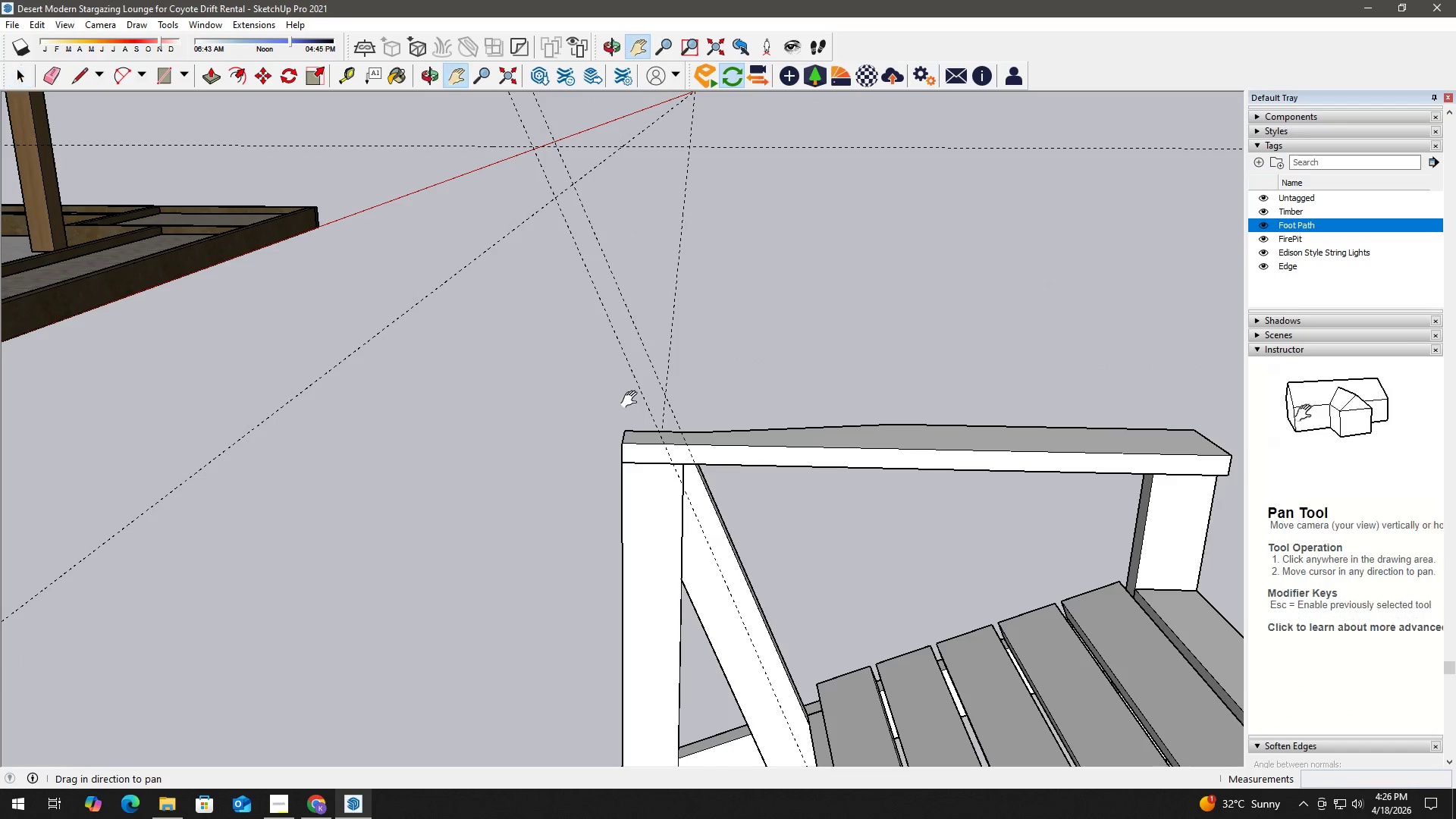 
left_click_drag(start_coordinate=[632, 400], to_coordinate=[643, 430])
 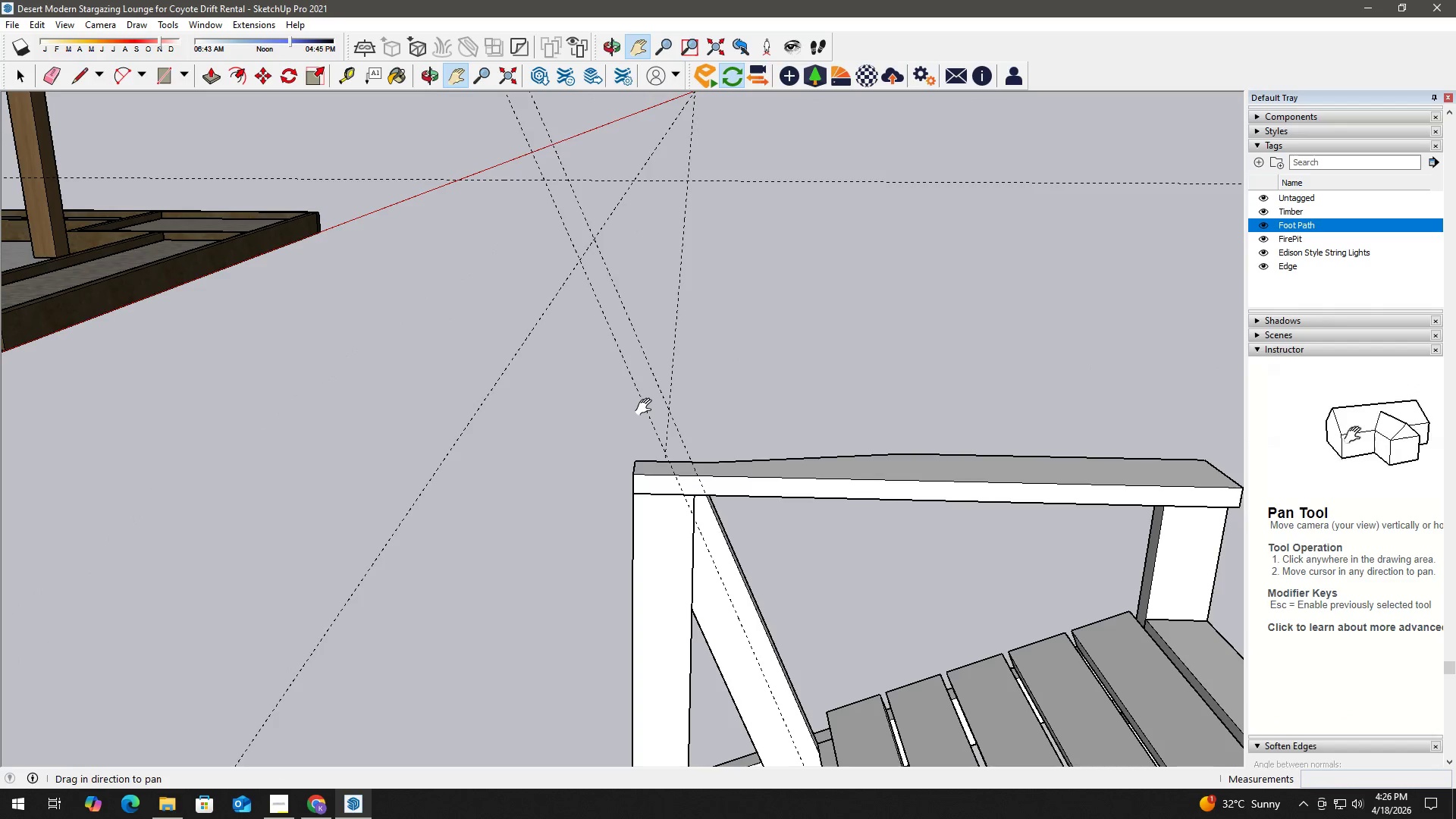 
key(H)
 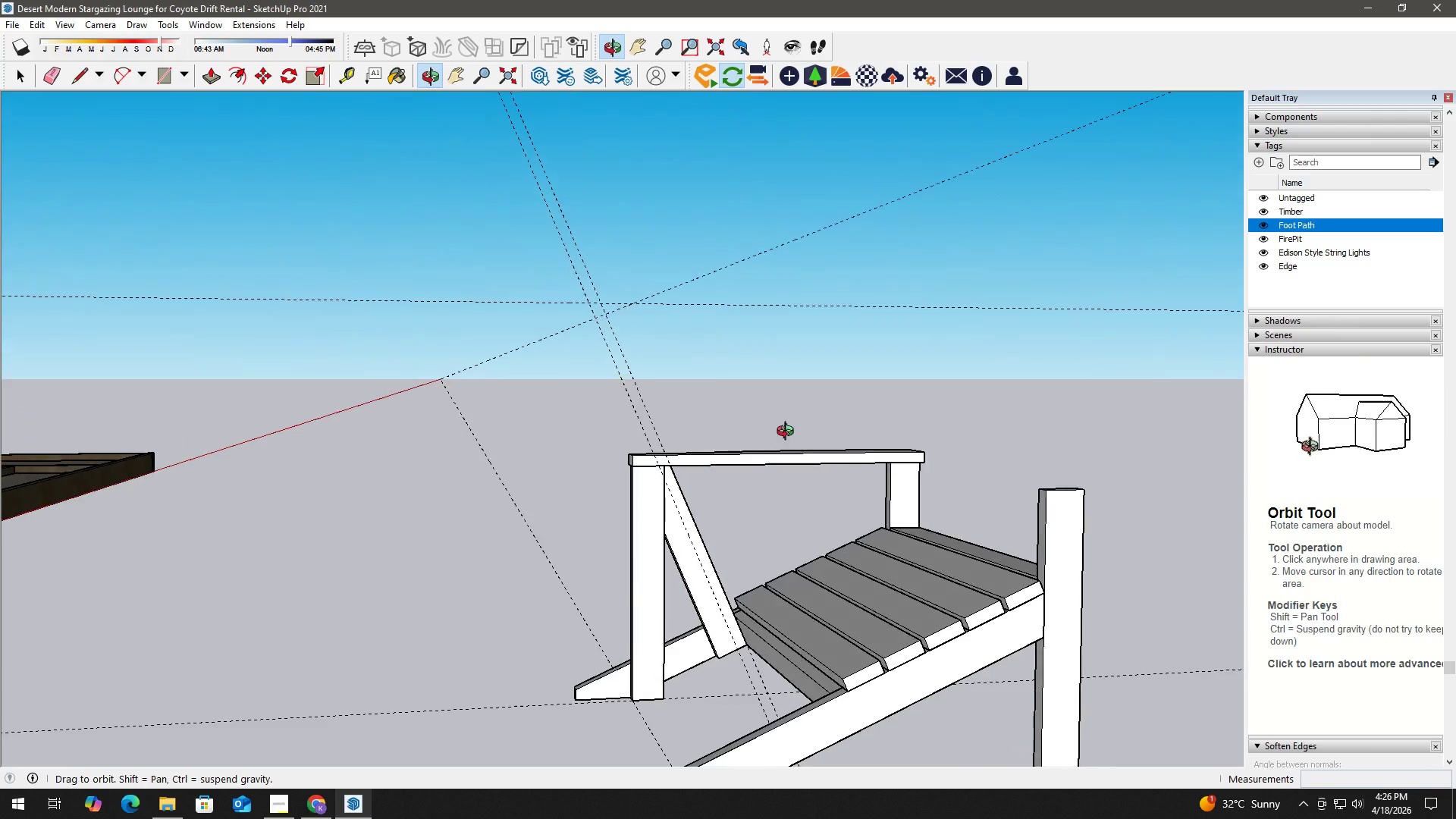 
scroll: coordinate [657, 428], scroll_direction: down, amount: 3.0
 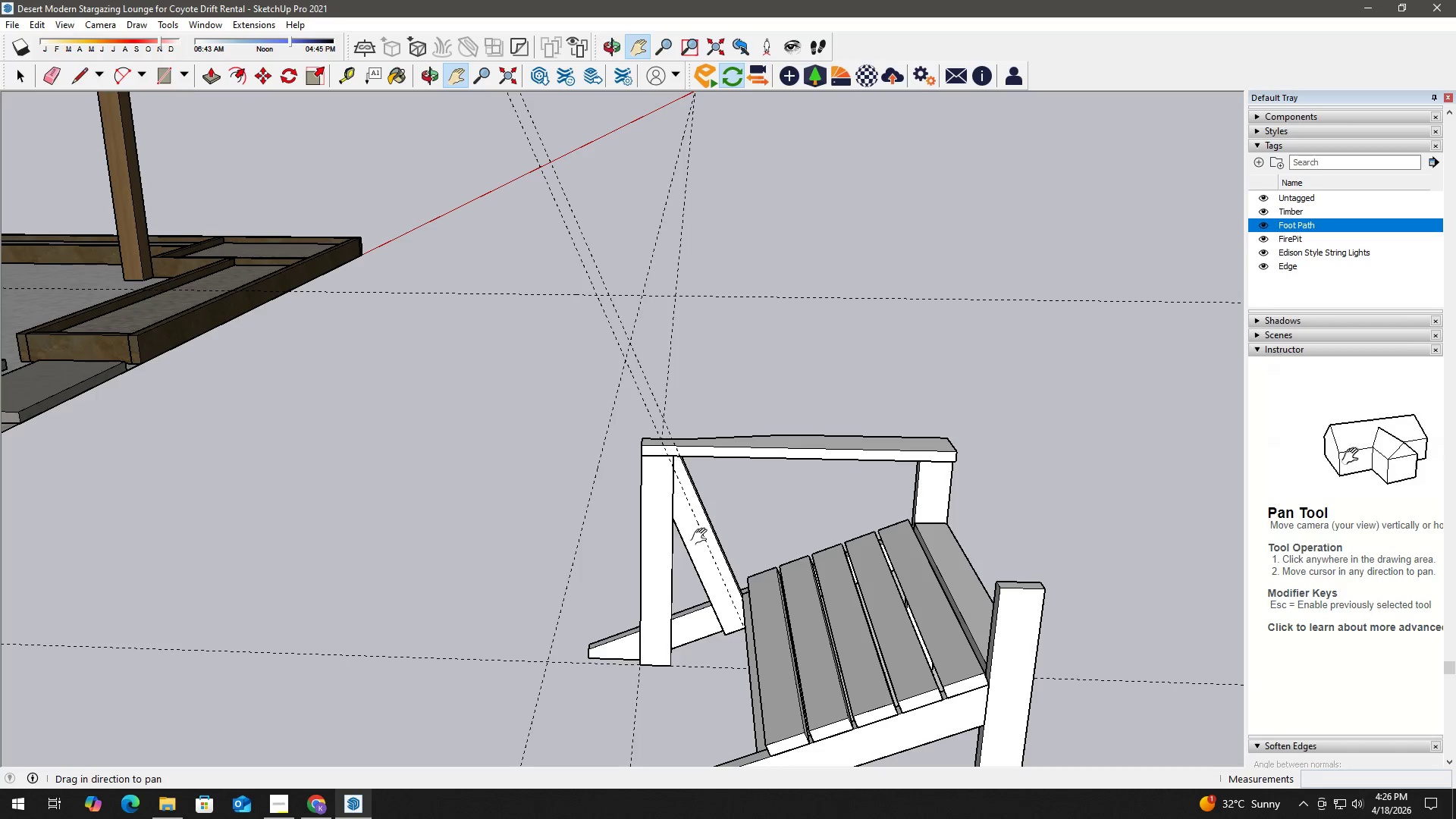 
scroll: coordinate [754, 664], scroll_direction: up, amount: 2.0
 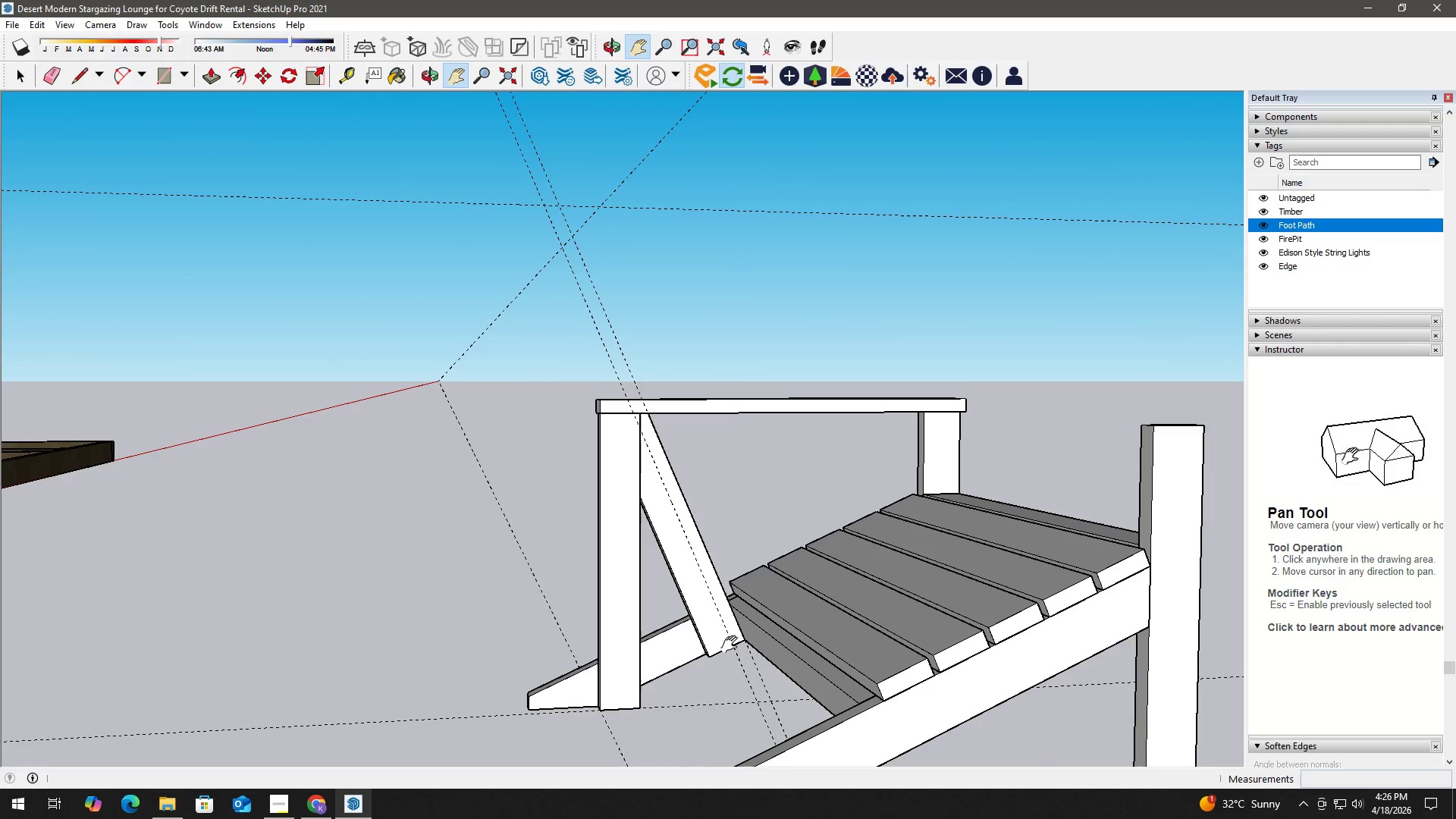 
type(pl)
 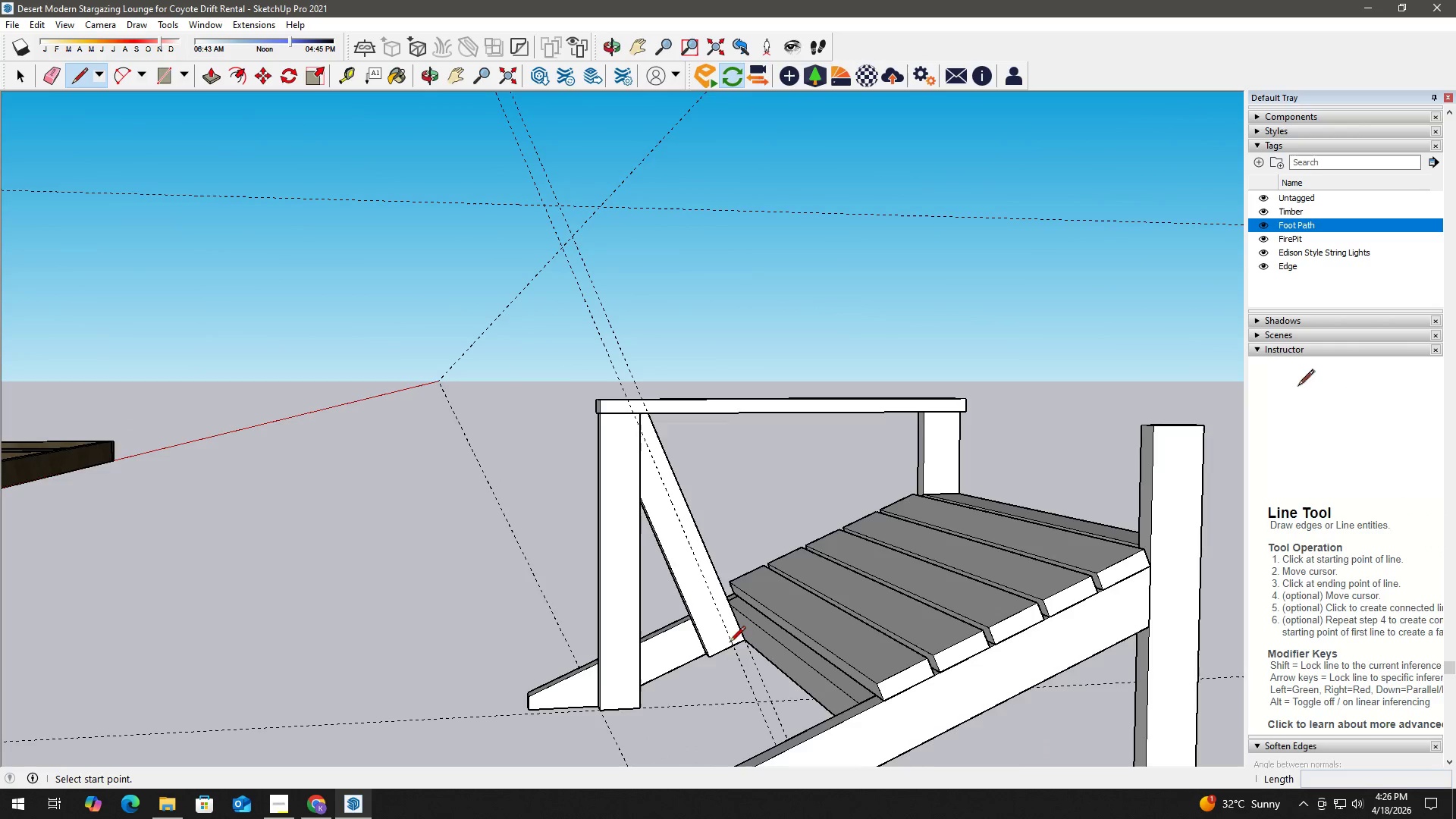 
scroll: coordinate [731, 644], scroll_direction: up, amount: 2.0
 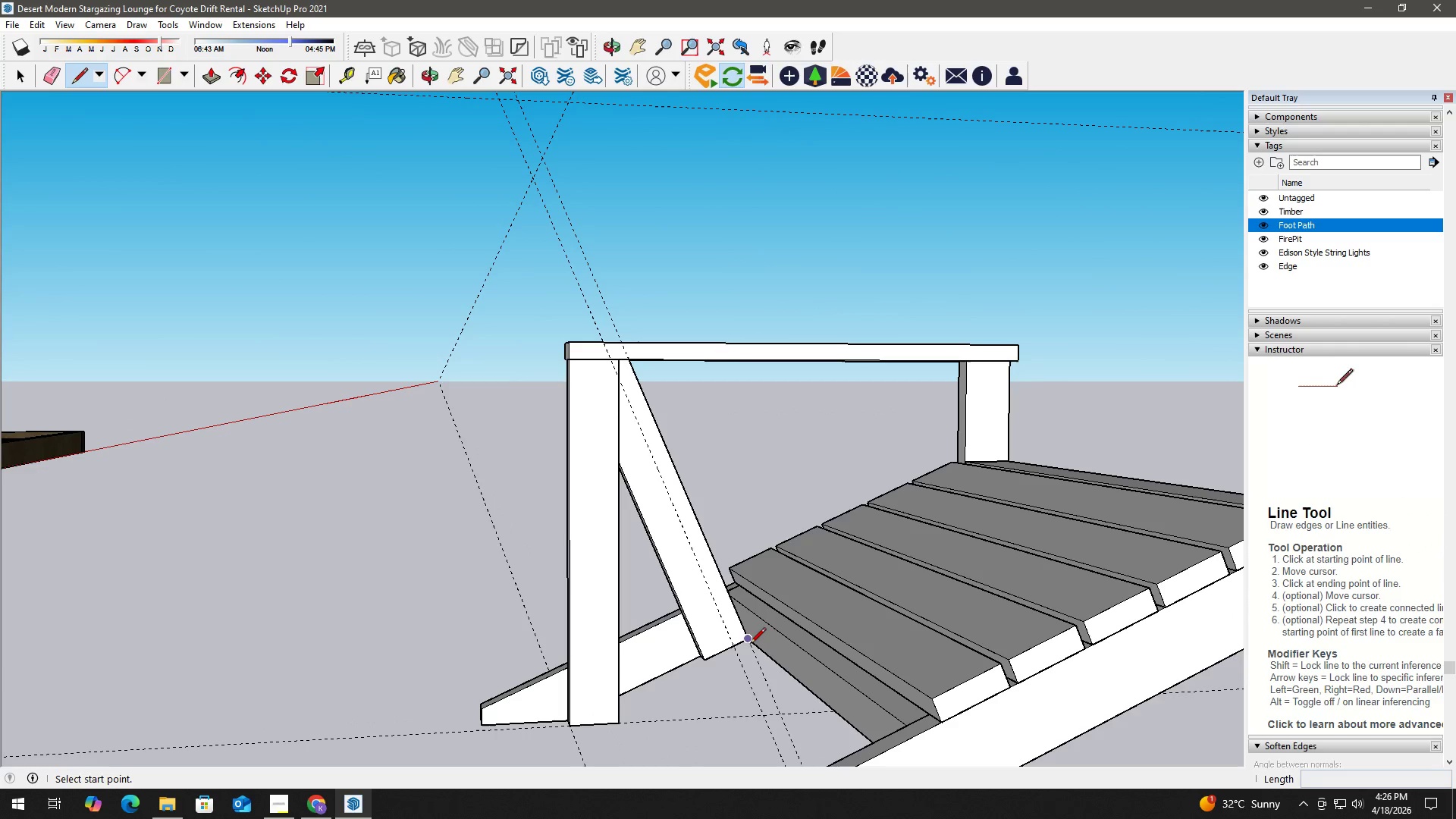 
left_click([750, 642])
 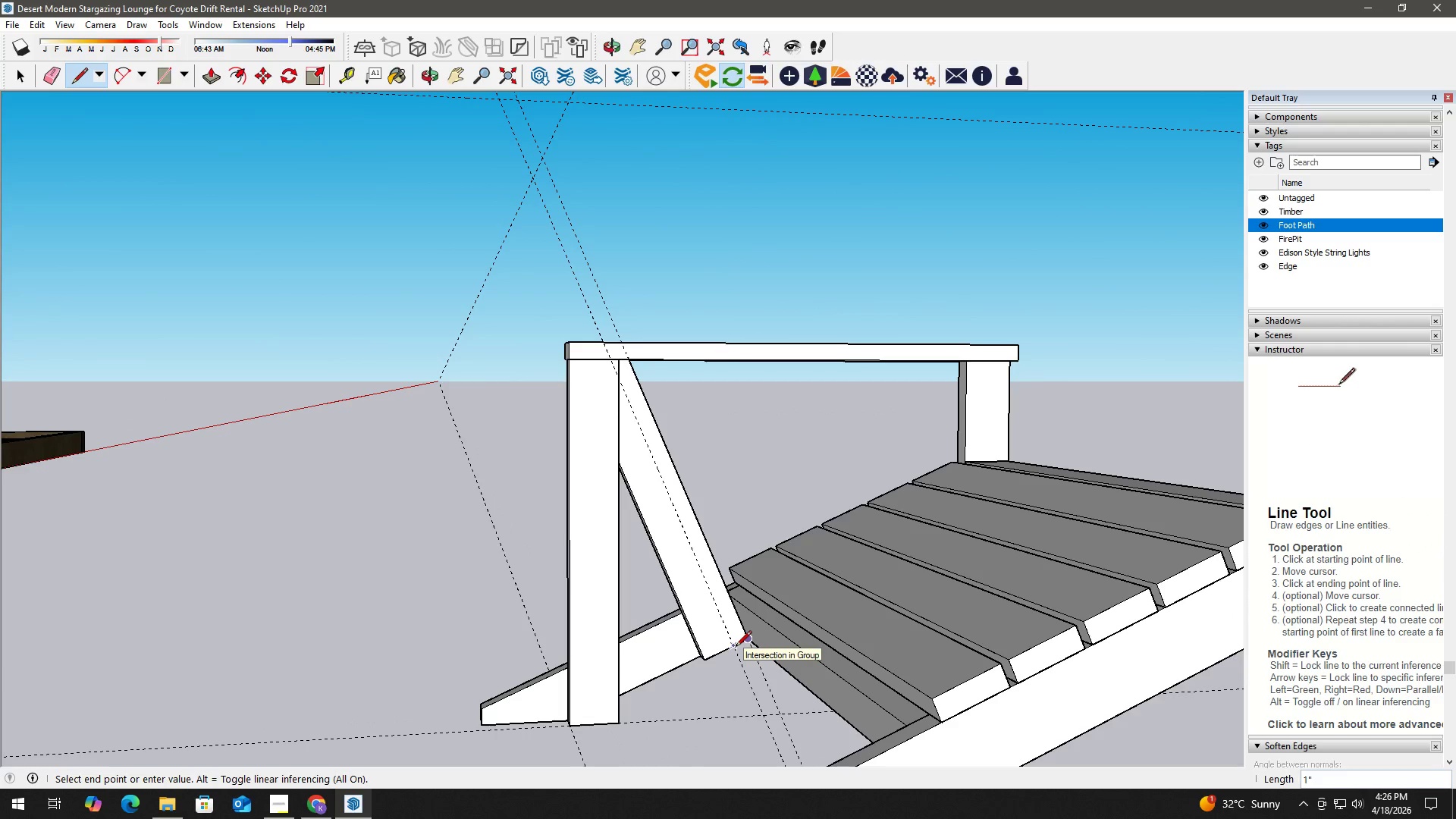 
key(Space)
 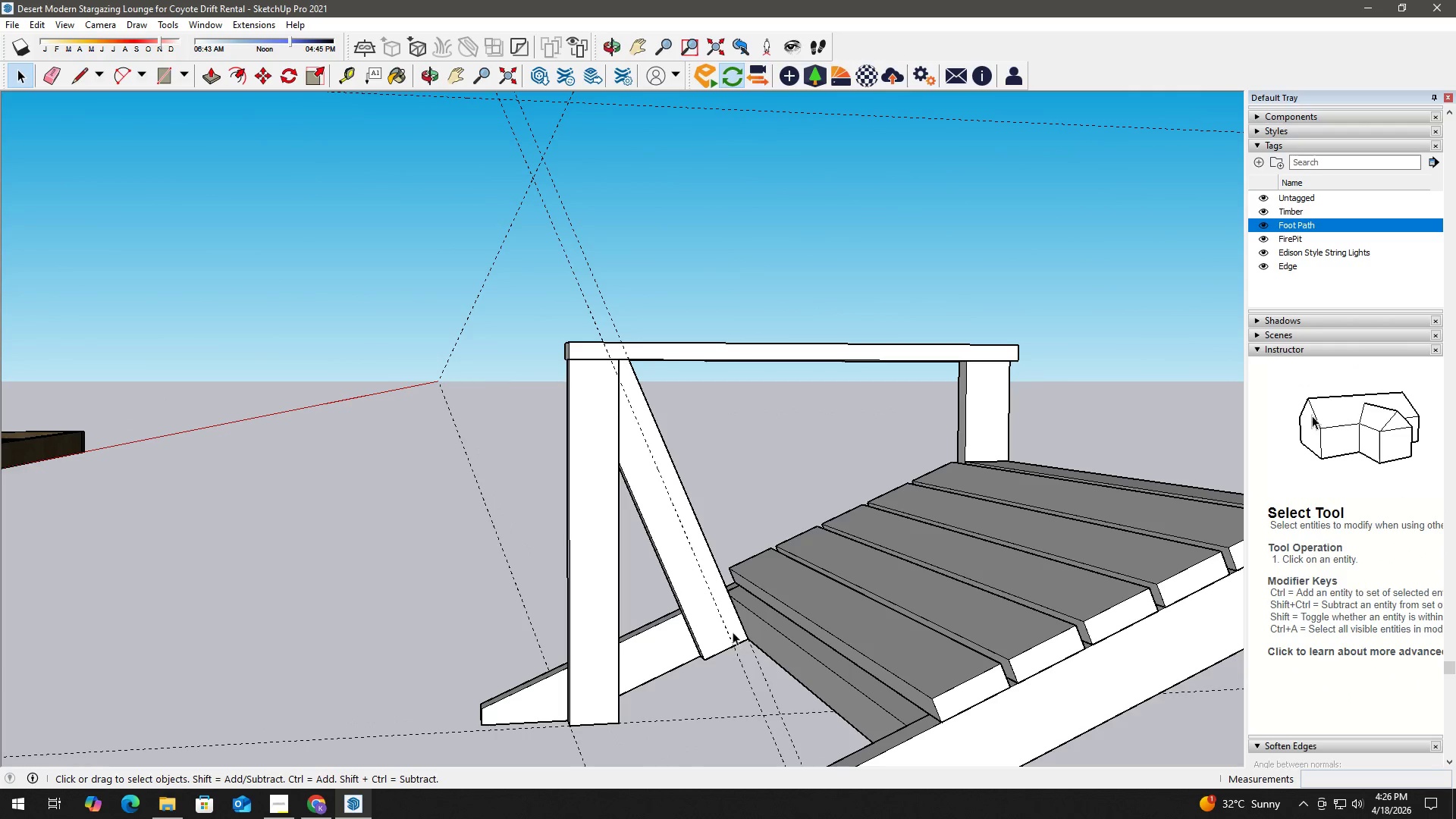 
type(hl)
 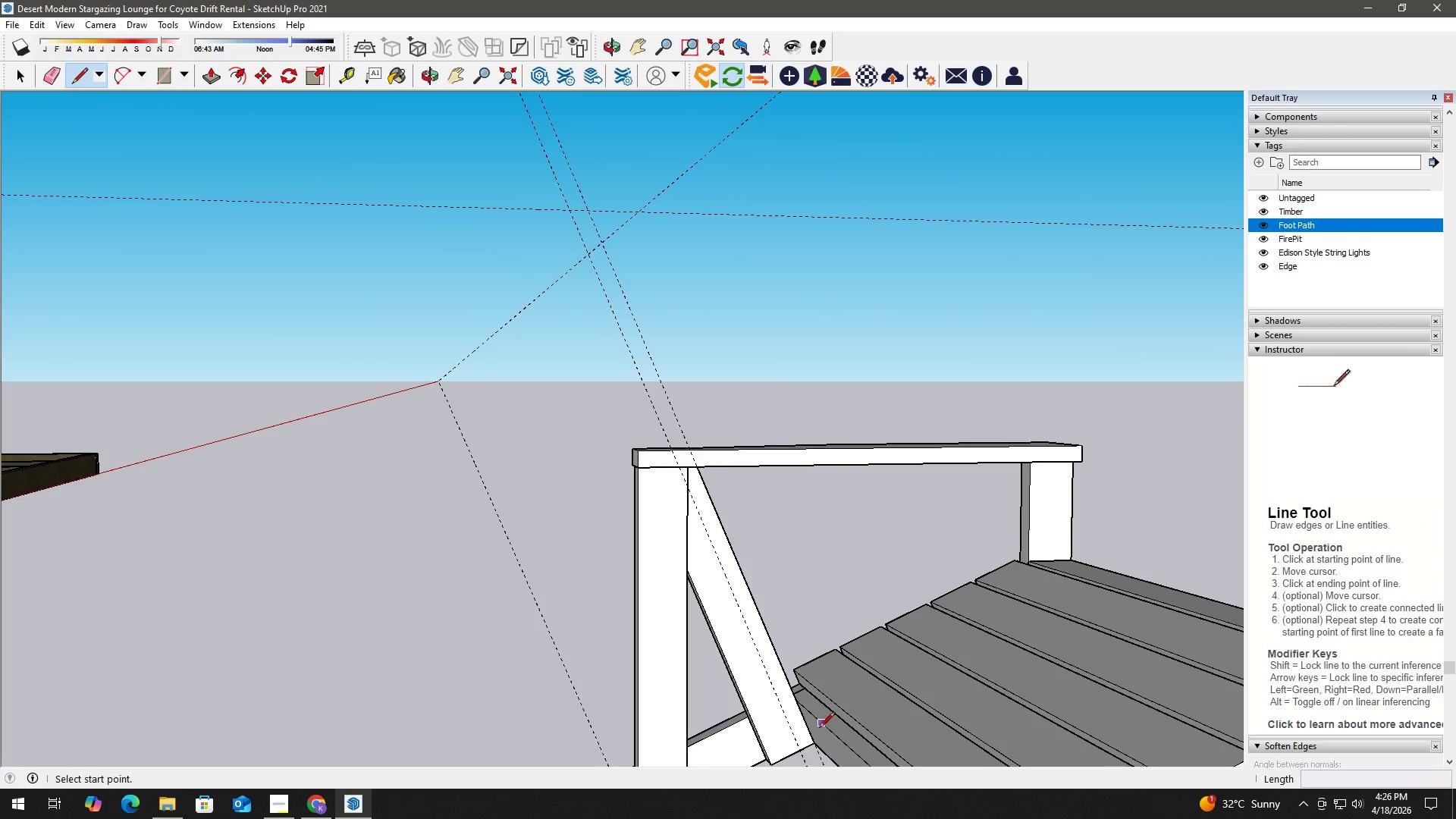 
left_click_drag(start_coordinate=[685, 472], to_coordinate=[752, 578])
 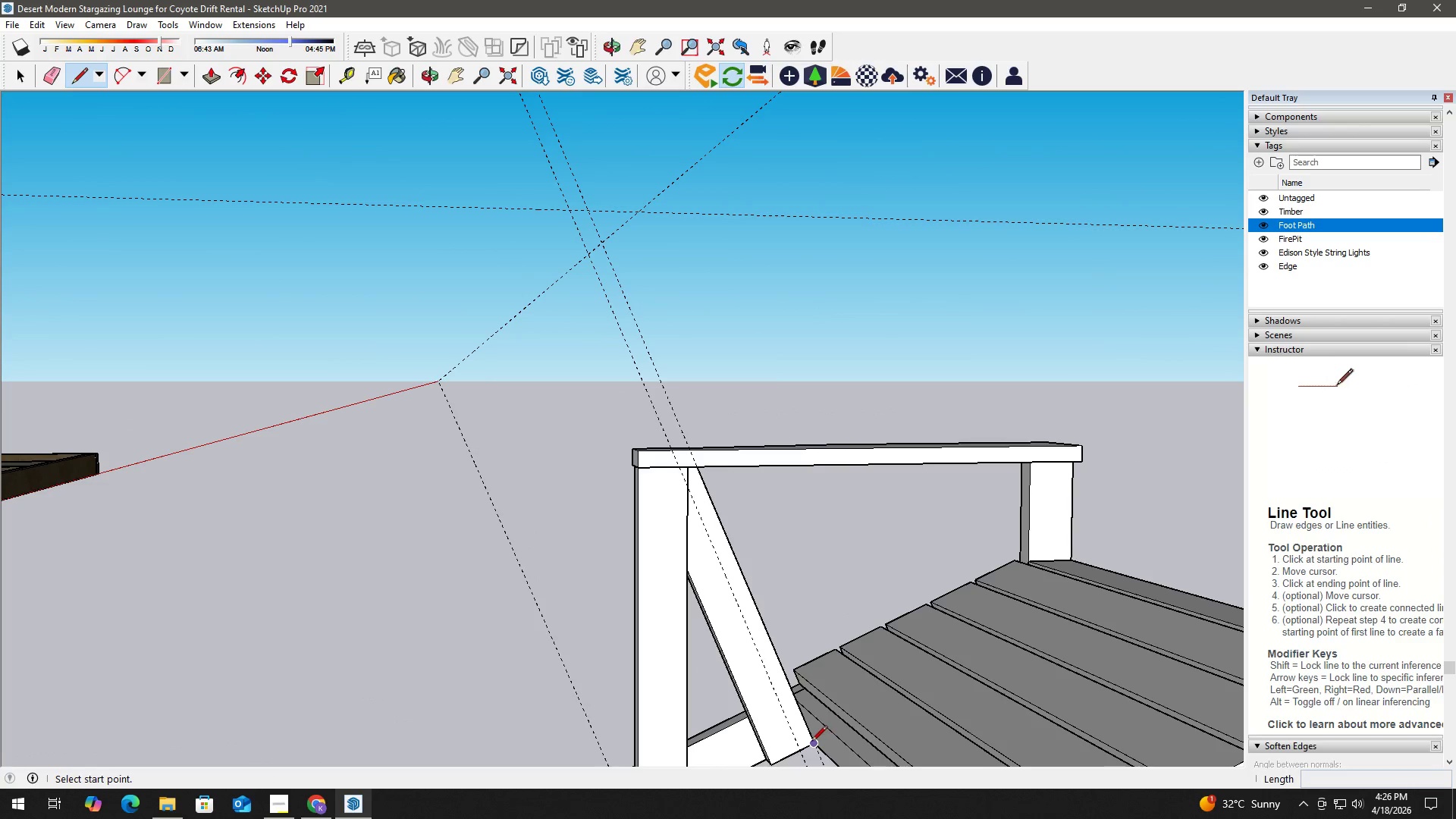 
left_click_drag(start_coordinate=[812, 742], to_coordinate=[802, 711])
 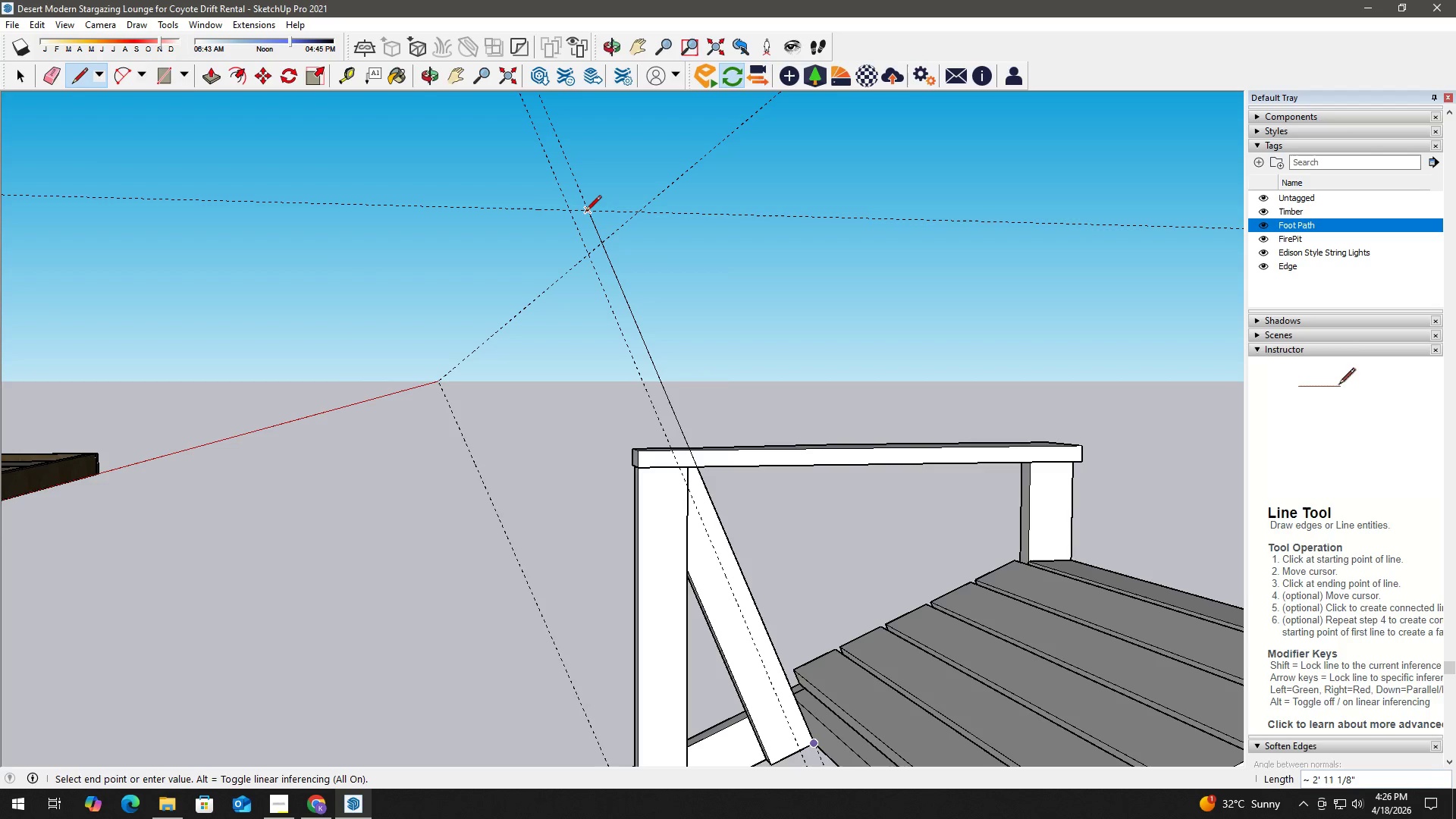 
left_click([585, 212])
 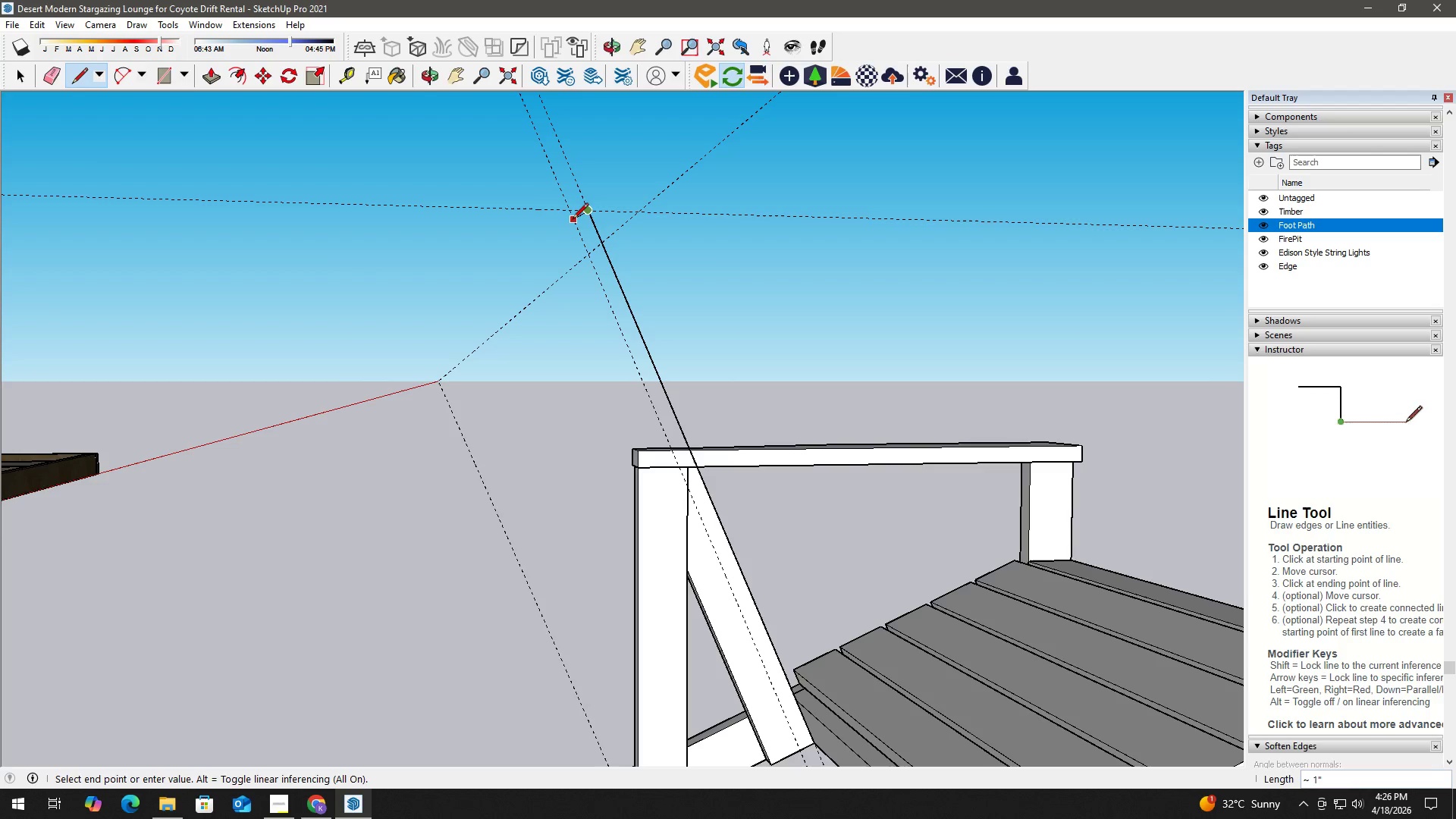 
hold_key(key=ShiftLeft, duration=0.38)
 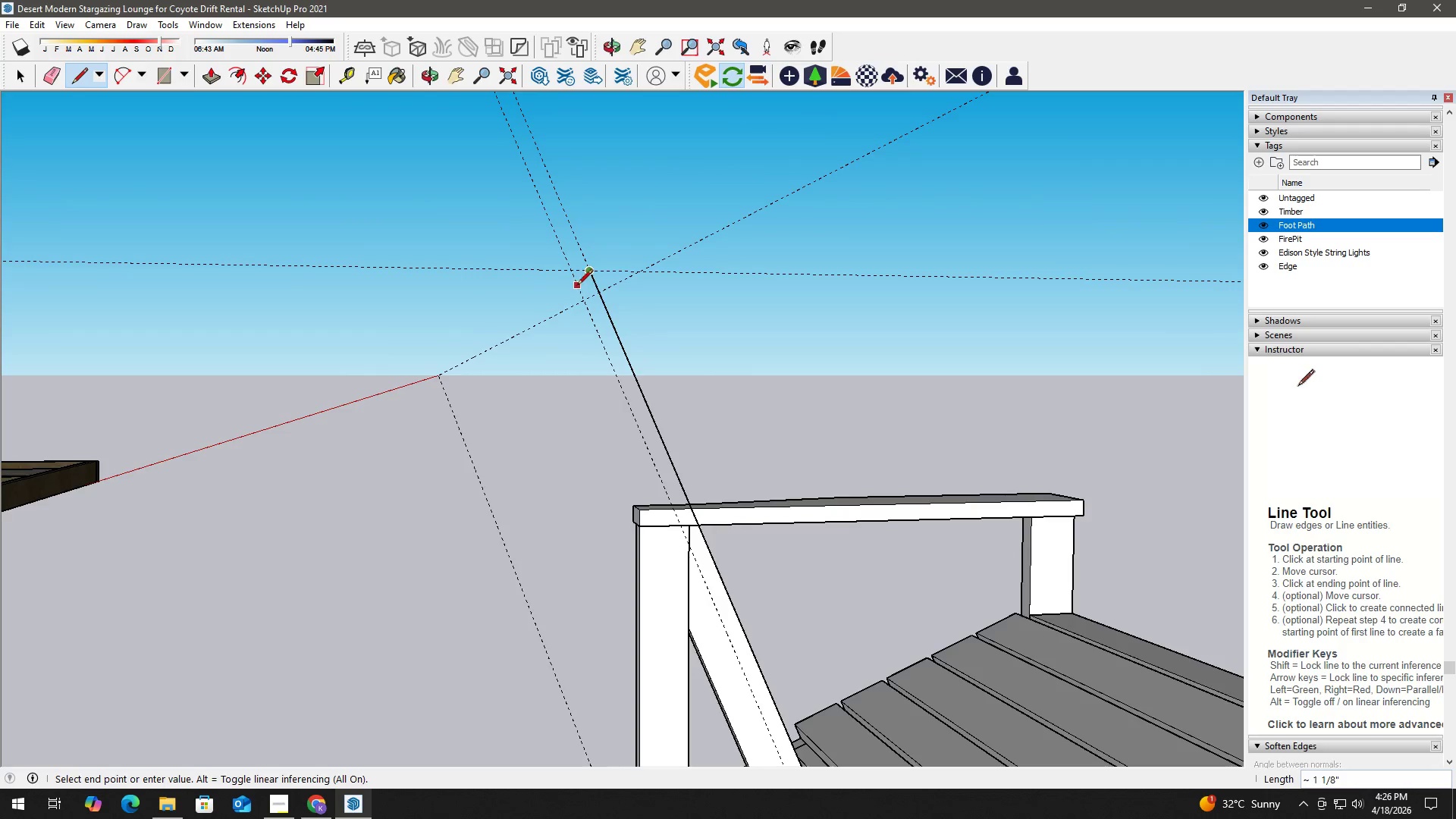 
scroll: coordinate [585, 272], scroll_direction: down, amount: 1.0
 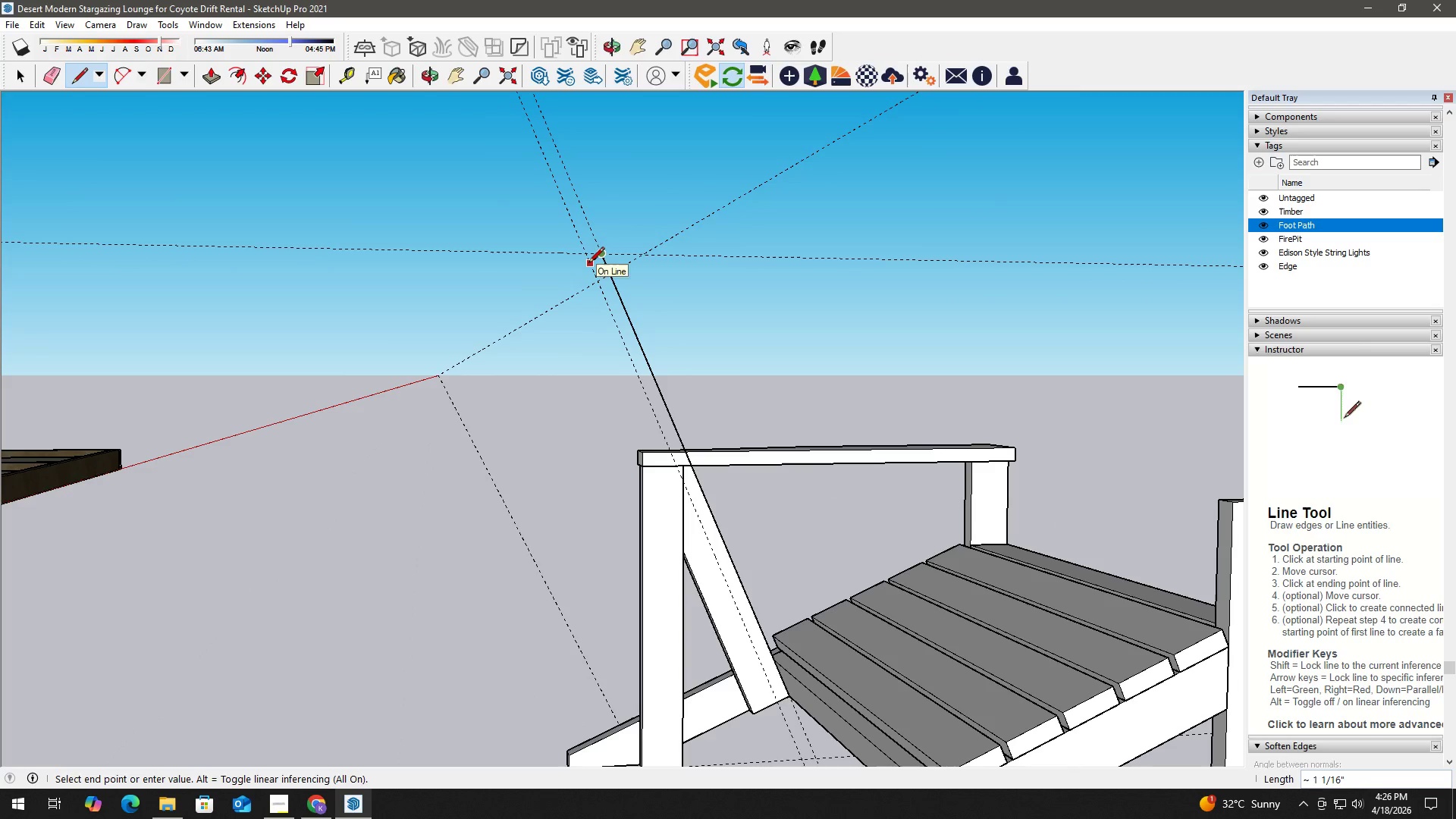 
scroll: coordinate [588, 262], scroll_direction: up, amount: 1.0
 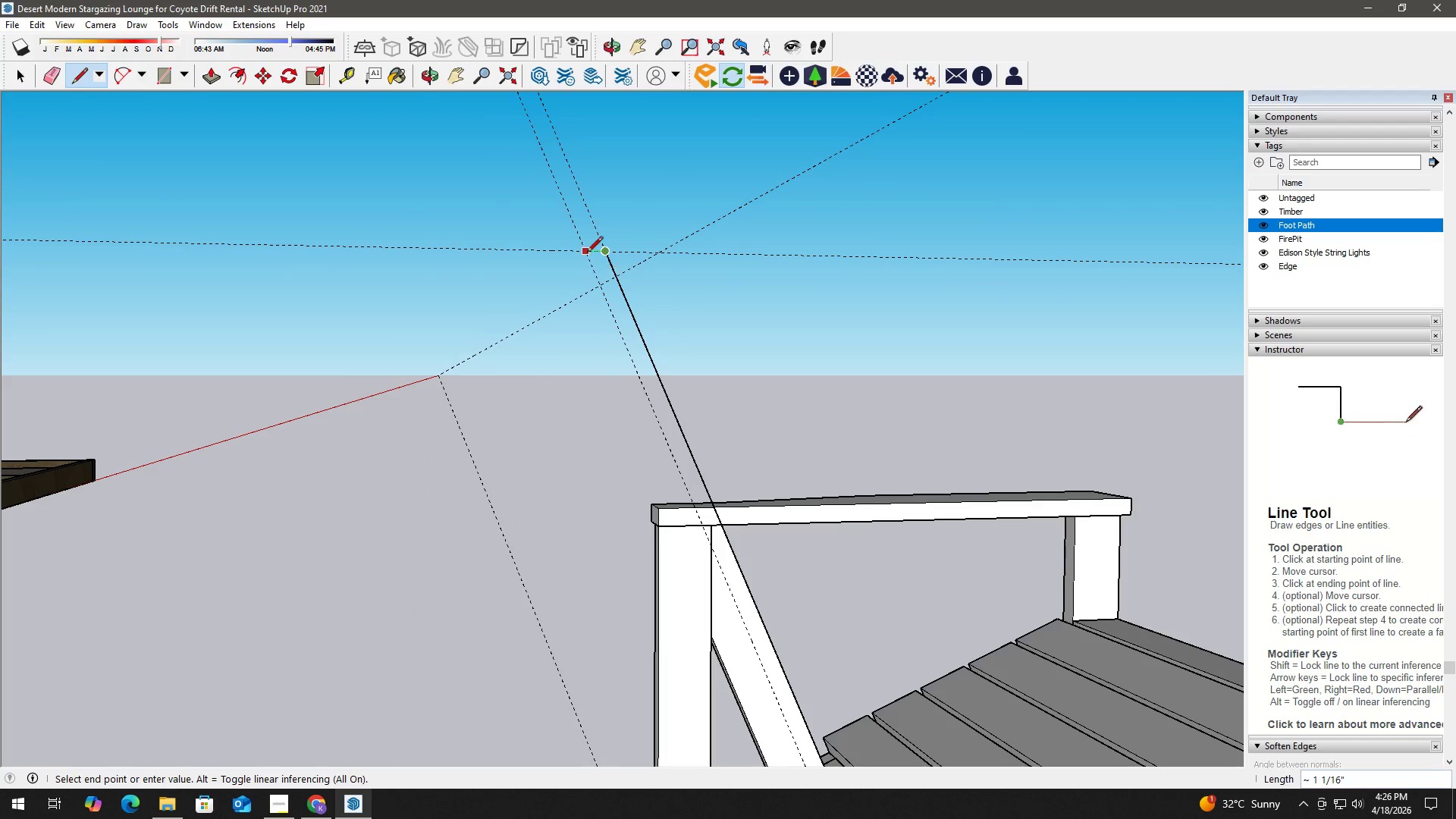 
left_click_drag(start_coordinate=[586, 252], to_coordinate=[586, 258])
 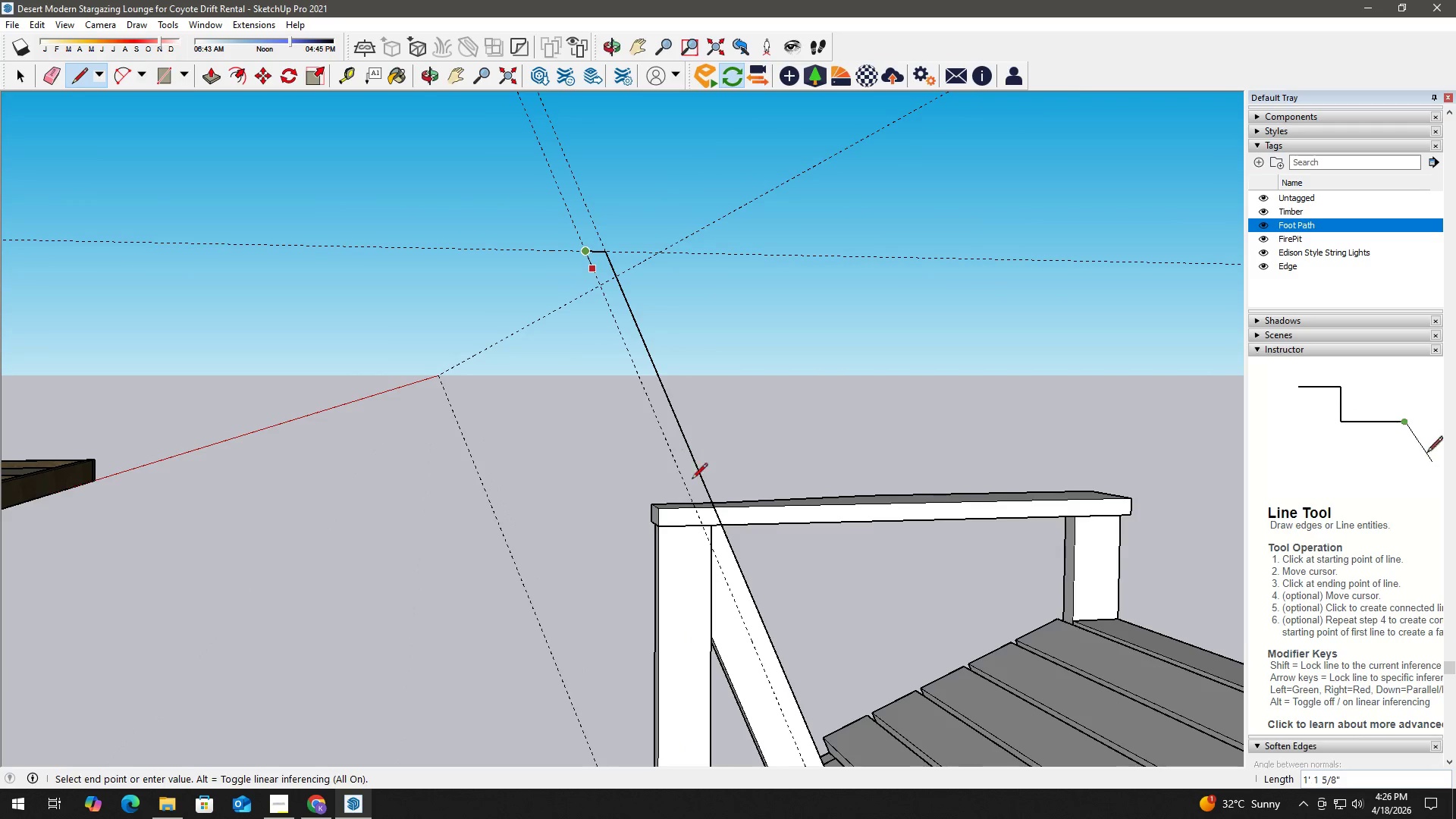 
hold_key(key=ShiftLeft, duration=0.7)
scroll: coordinate [702, 513], scroll_direction: down, amount: 2.0
 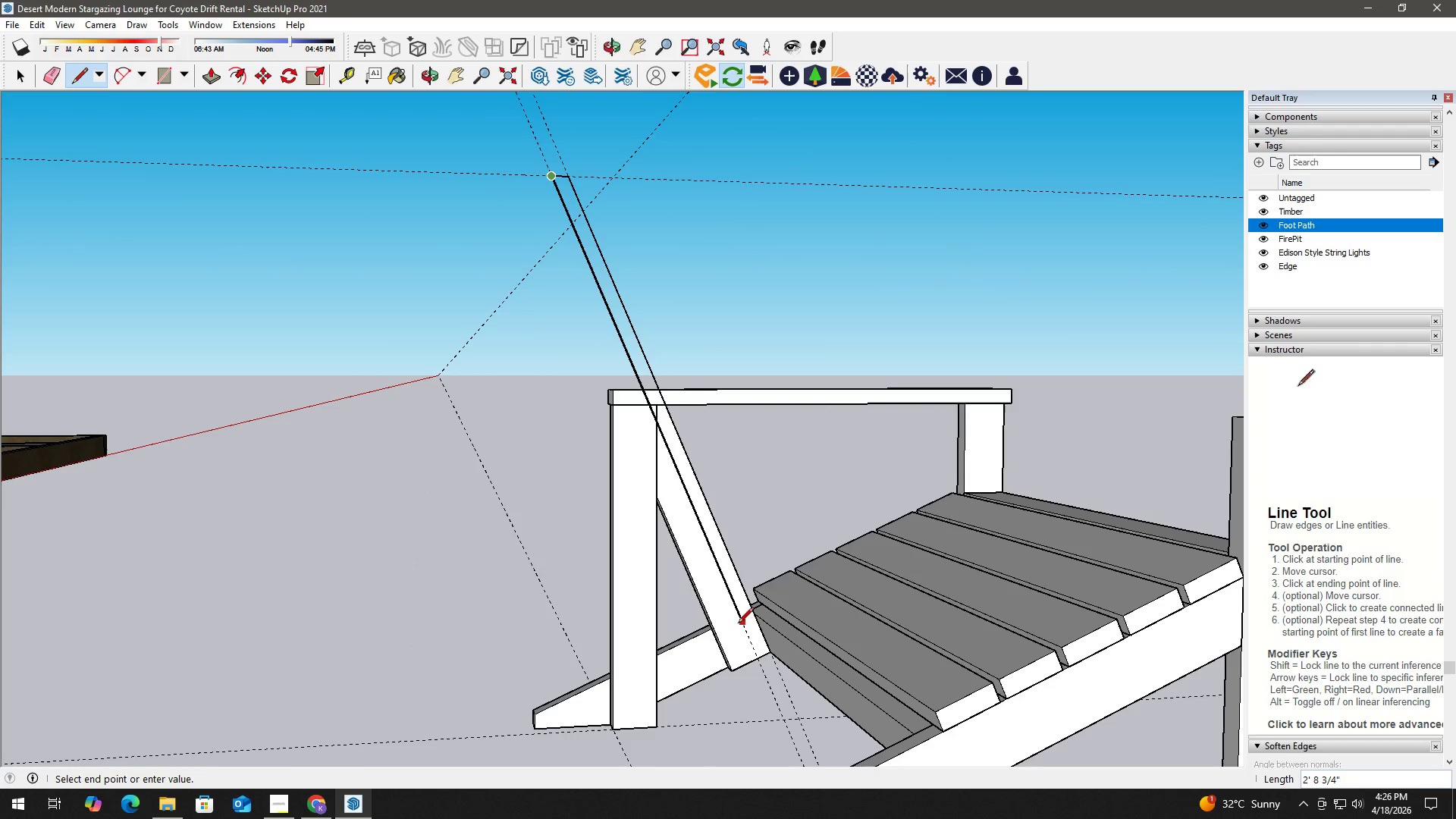 
scroll: coordinate [752, 638], scroll_direction: up, amount: 3.0
 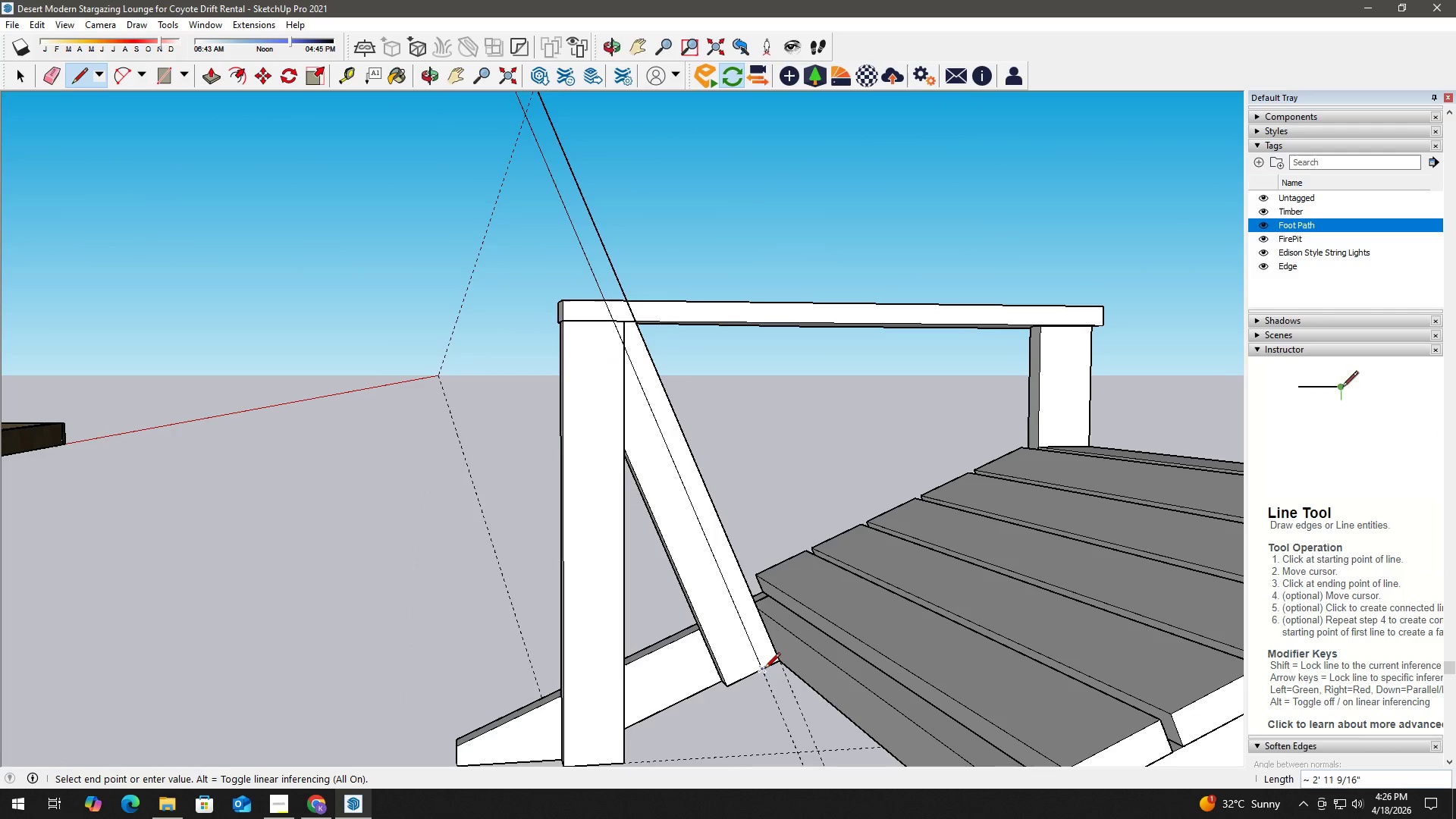 
left_click([763, 671])
 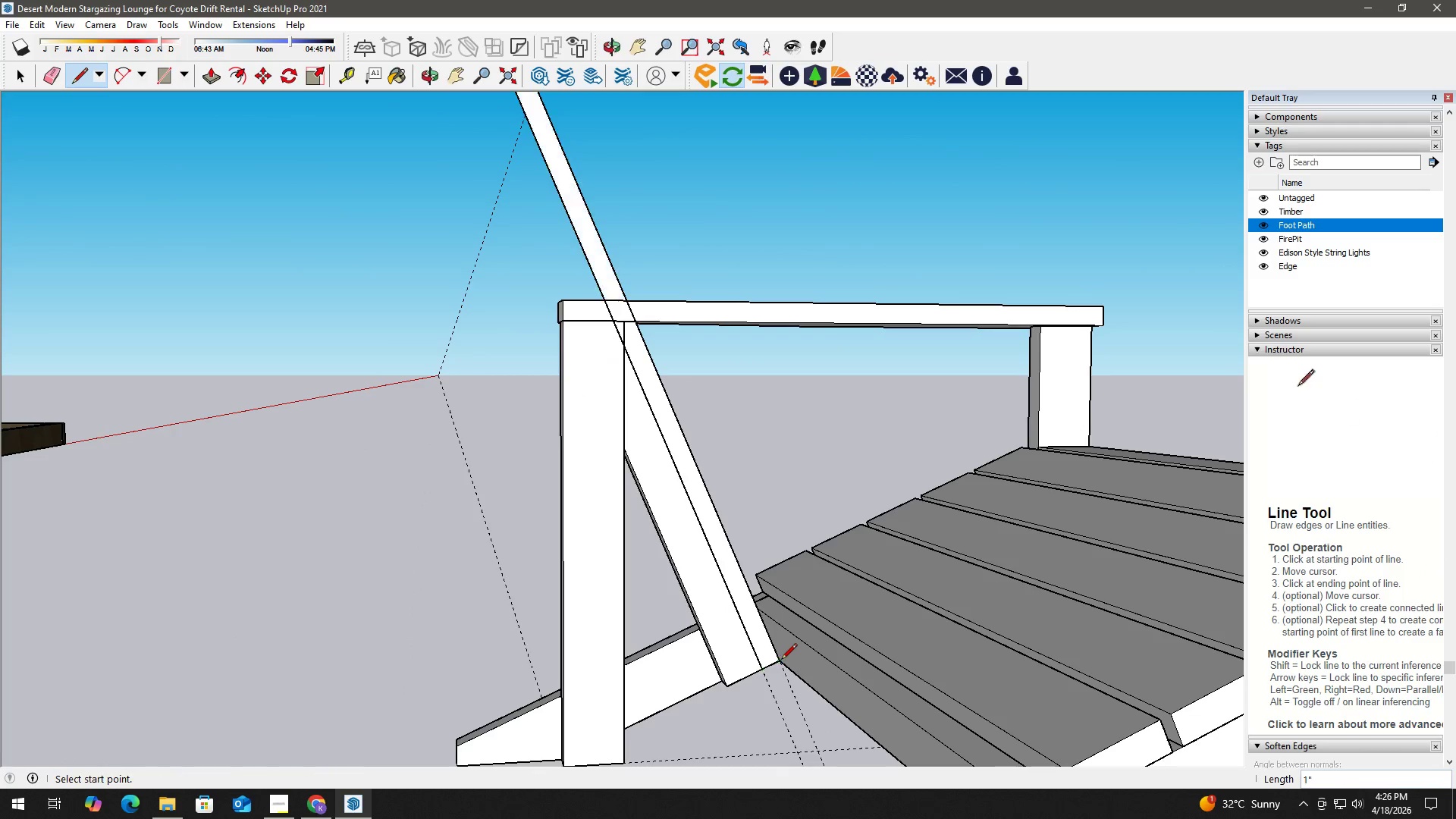 
hold_key(key=Space, duration=5.7)
 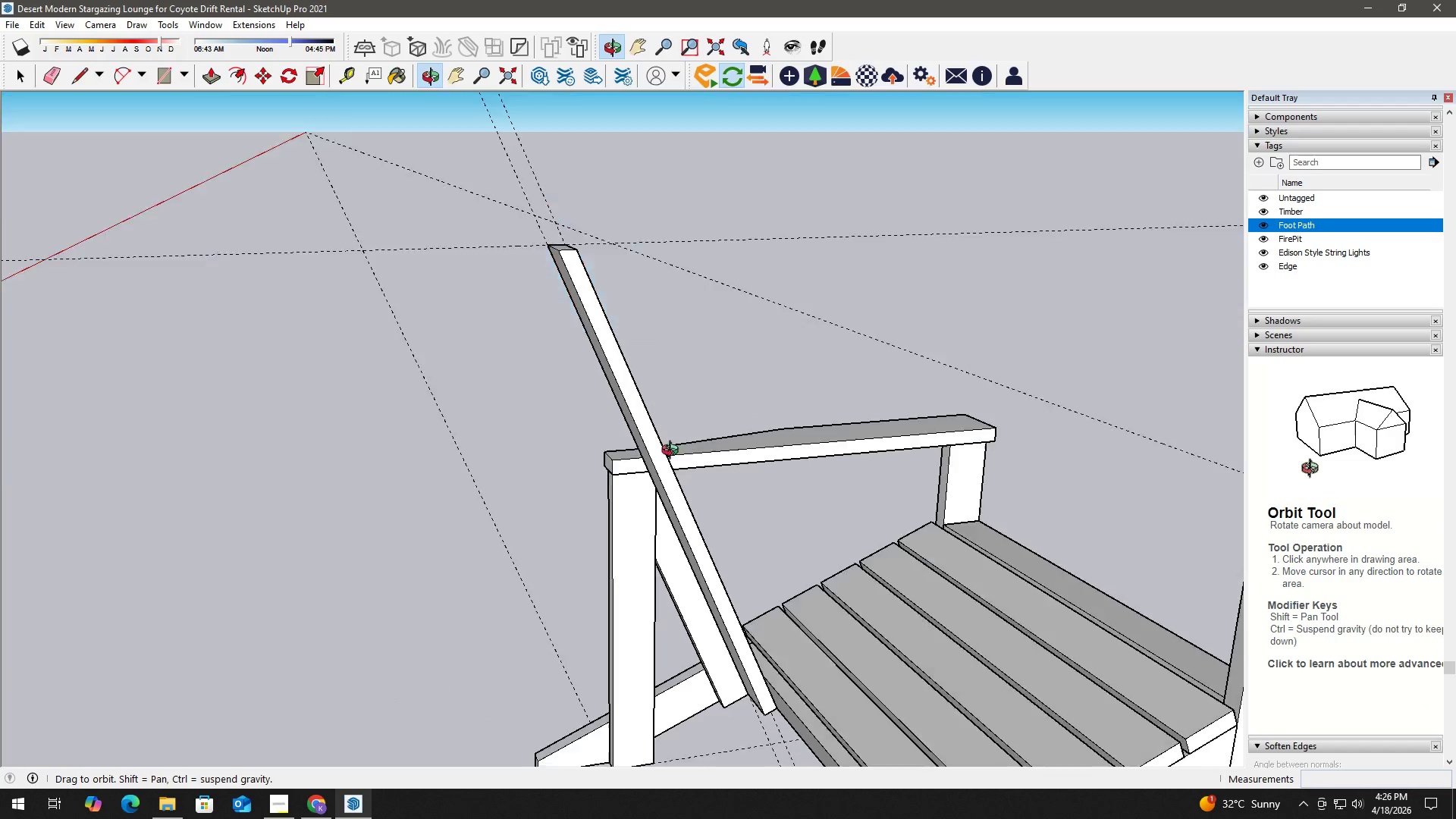 
left_click([708, 515])
 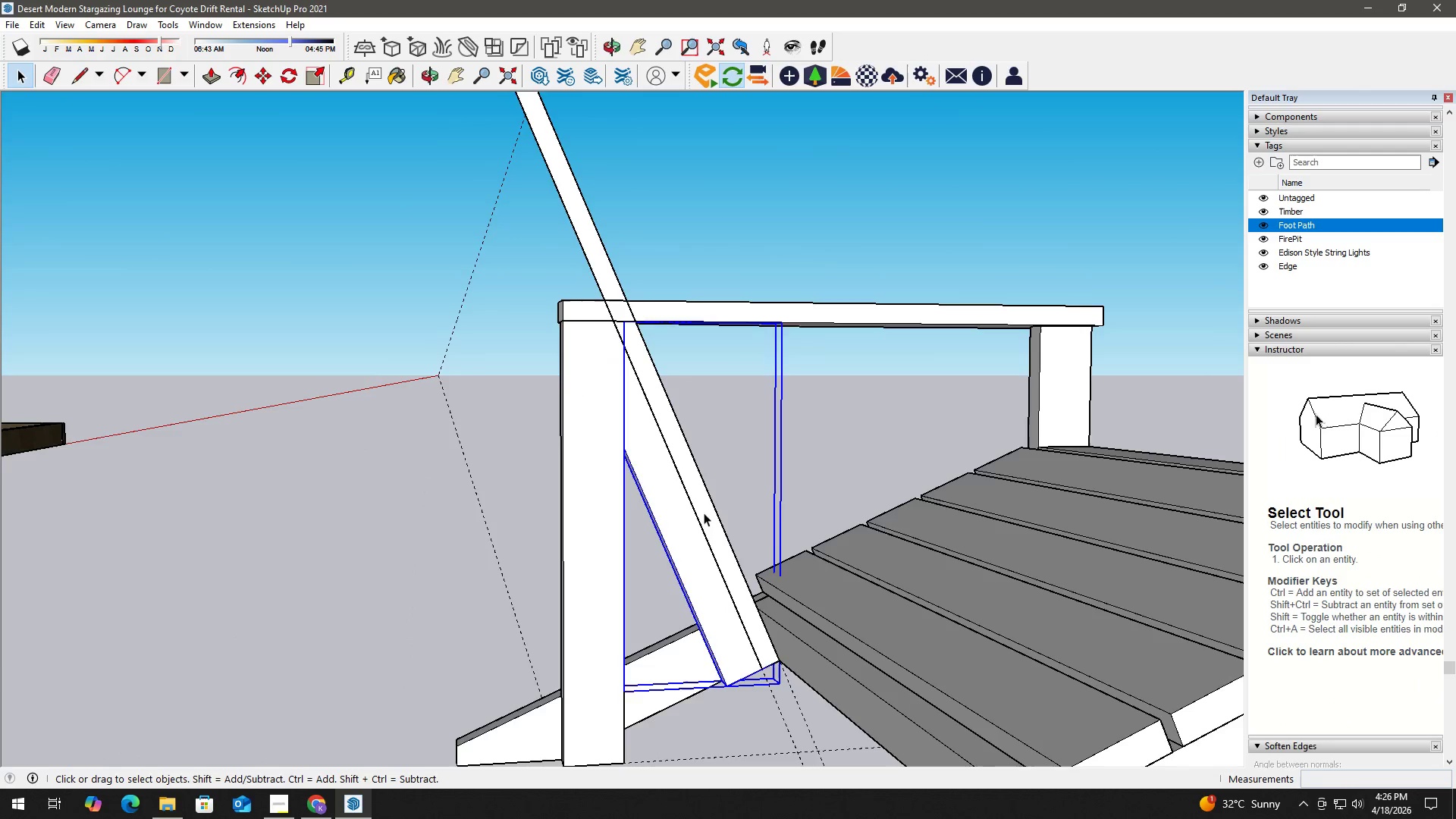 
scroll: coordinate [700, 513], scroll_direction: down, amount: 3.0
 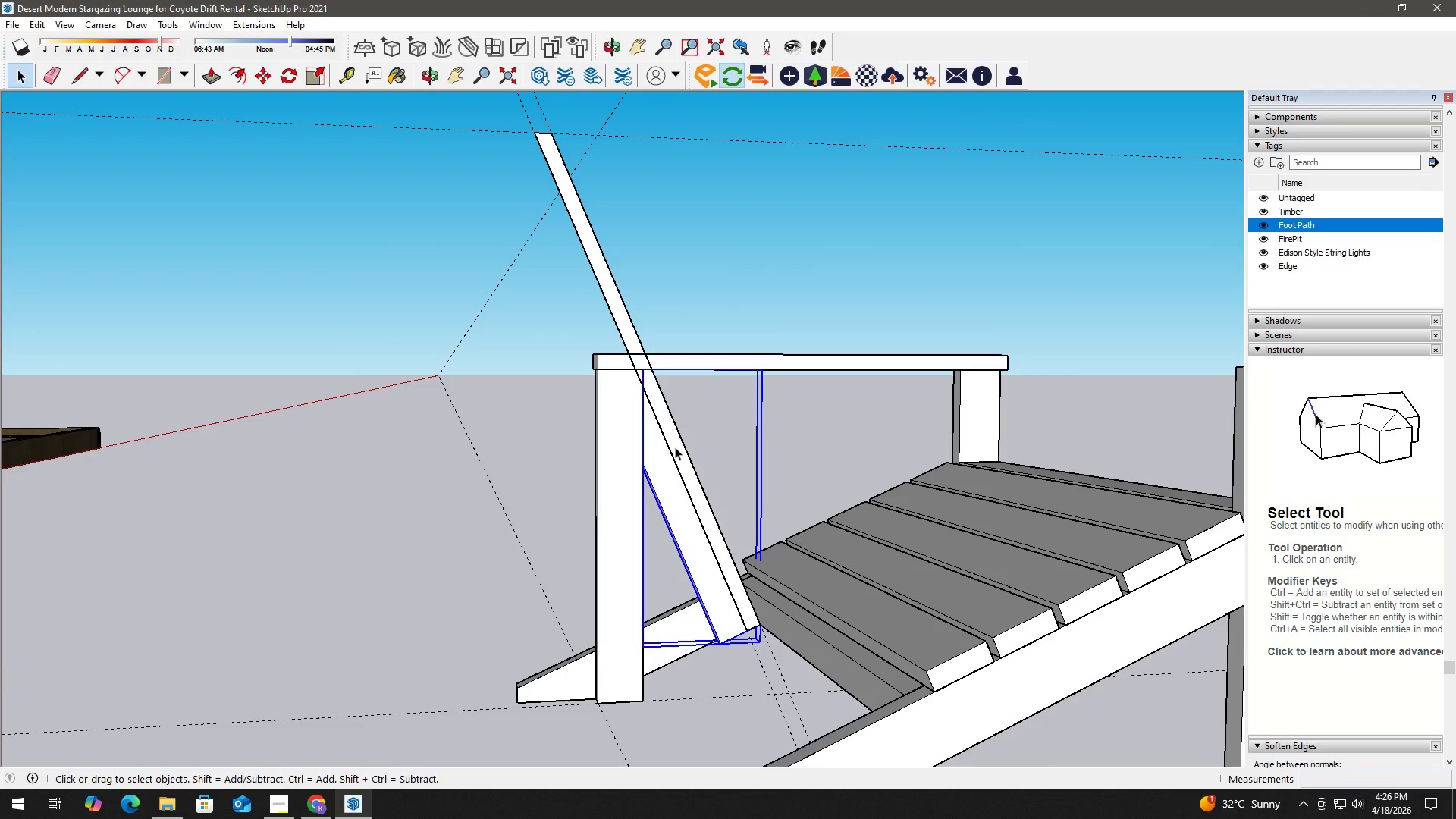 
hold_key(key=ShiftLeft, duration=0.31)
 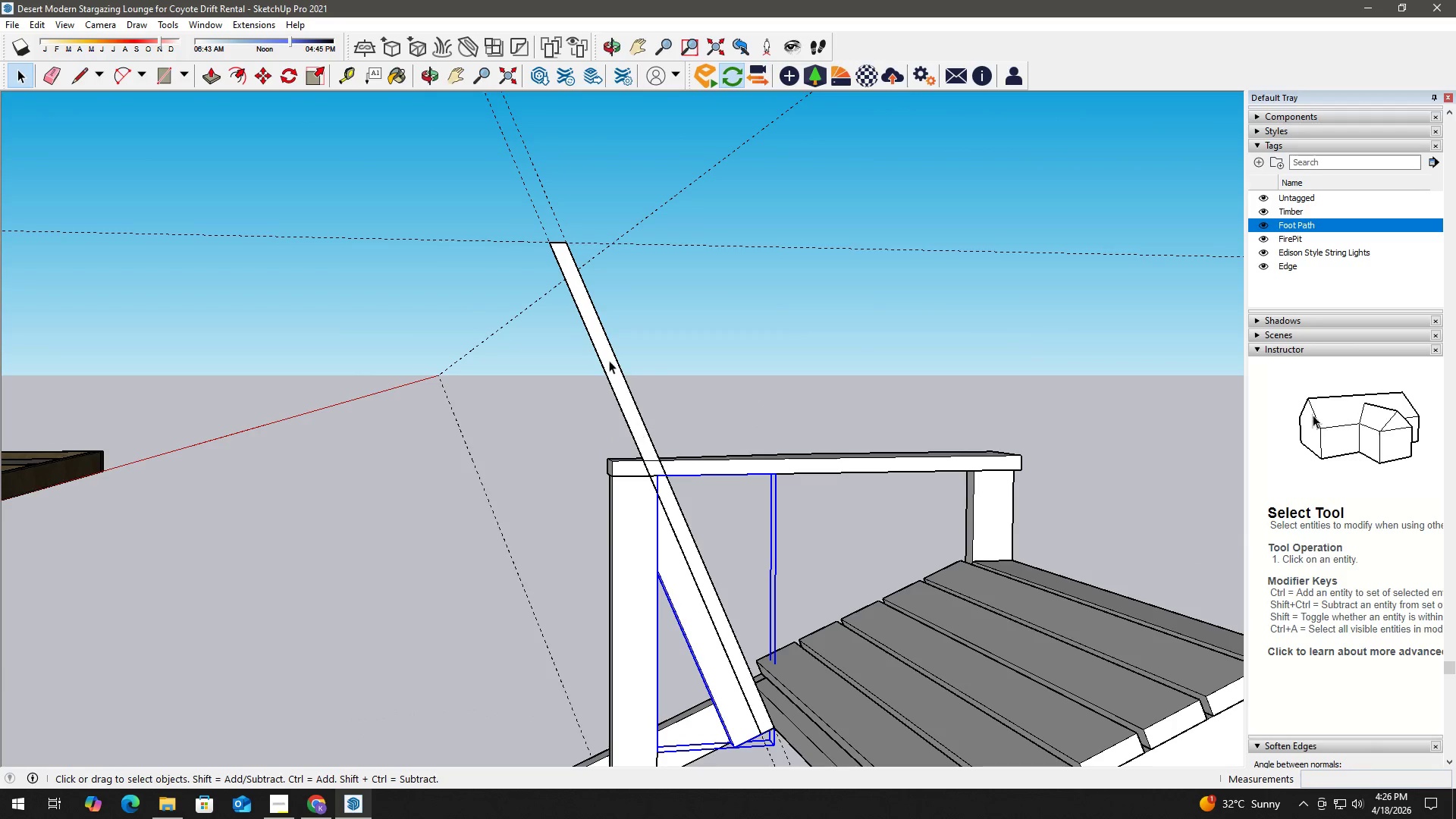 
left_click([607, 357])
 